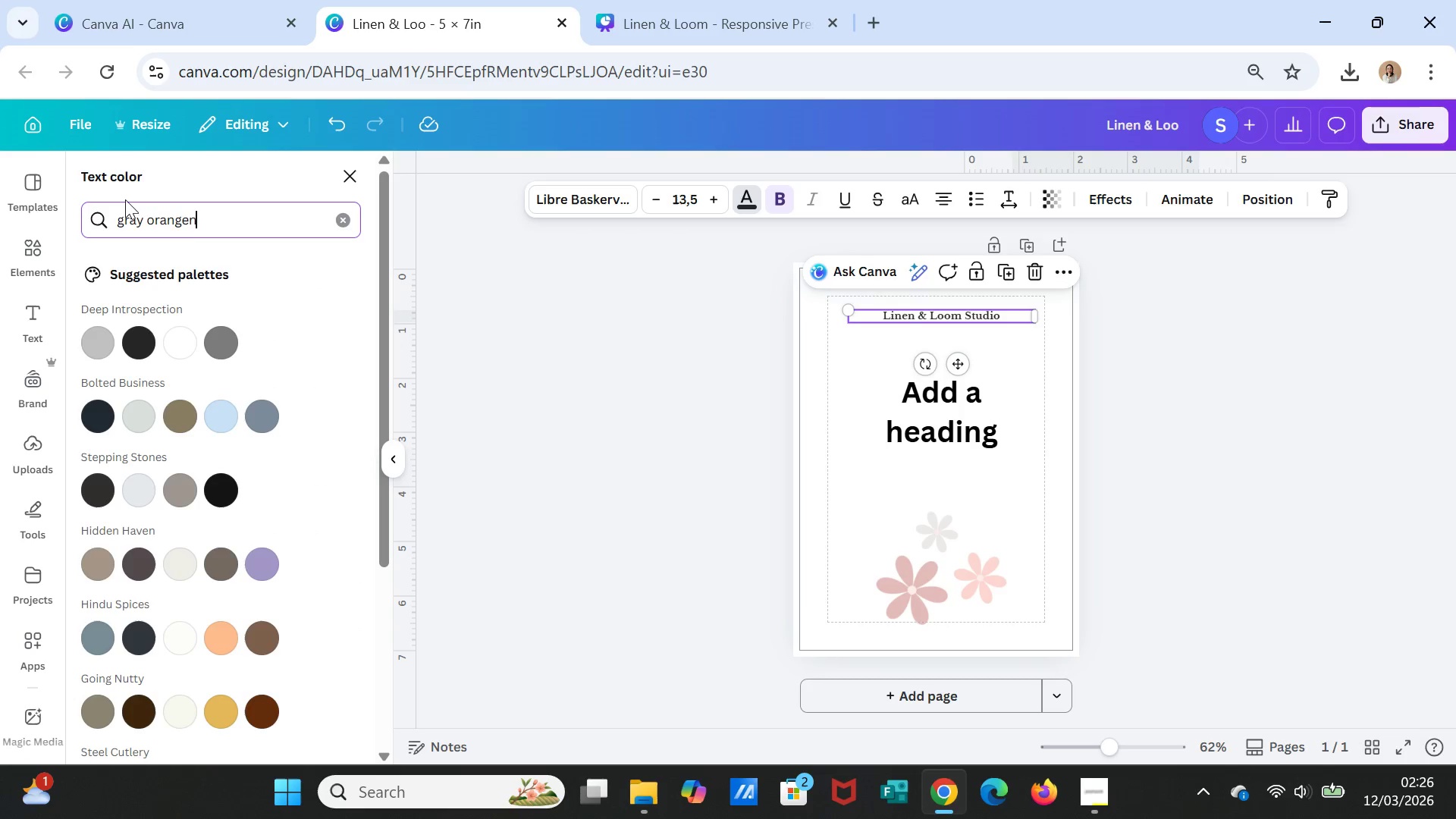 
key(Shift+ShiftRight)
 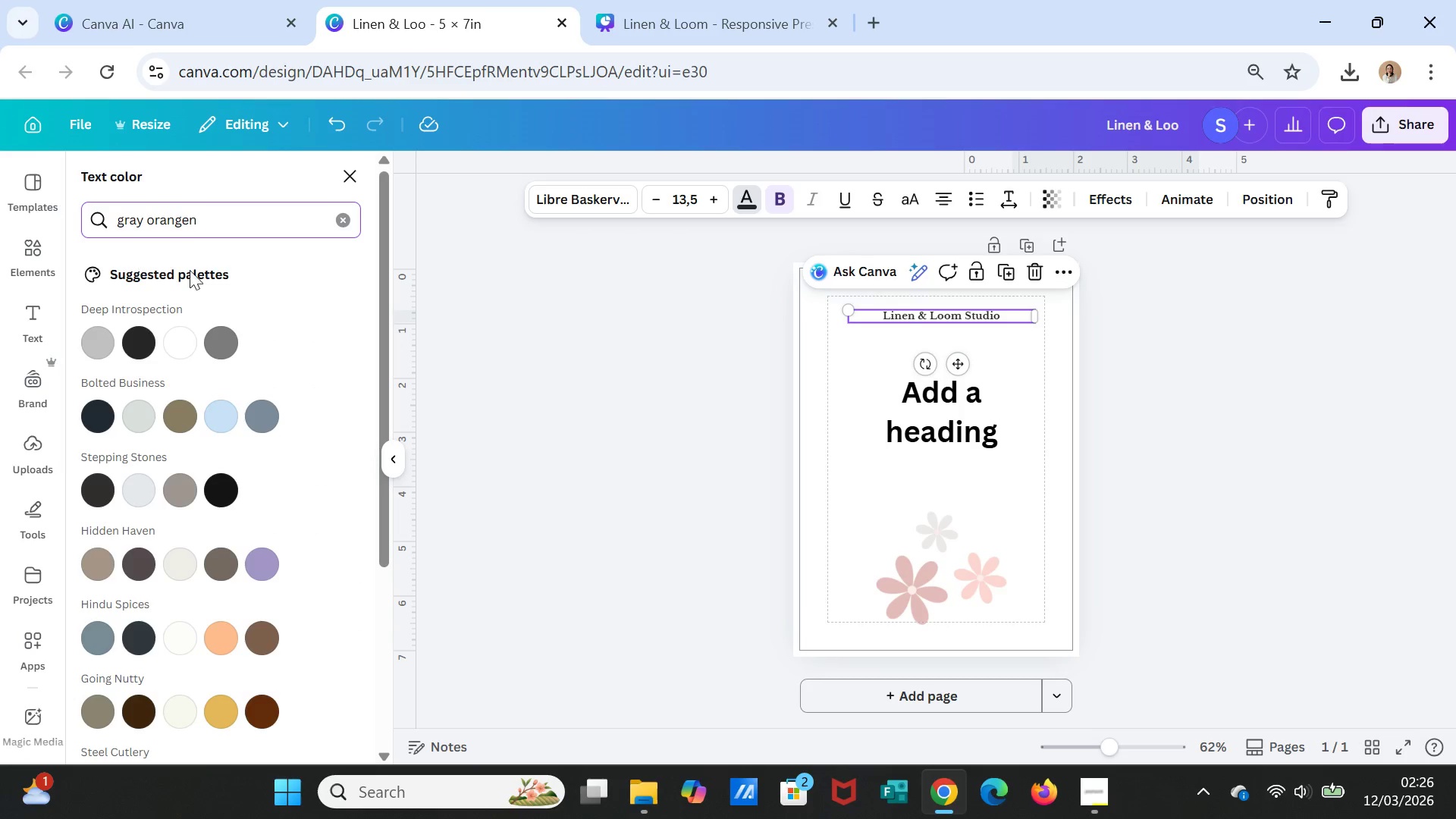 
mouse_move([166, 362])
 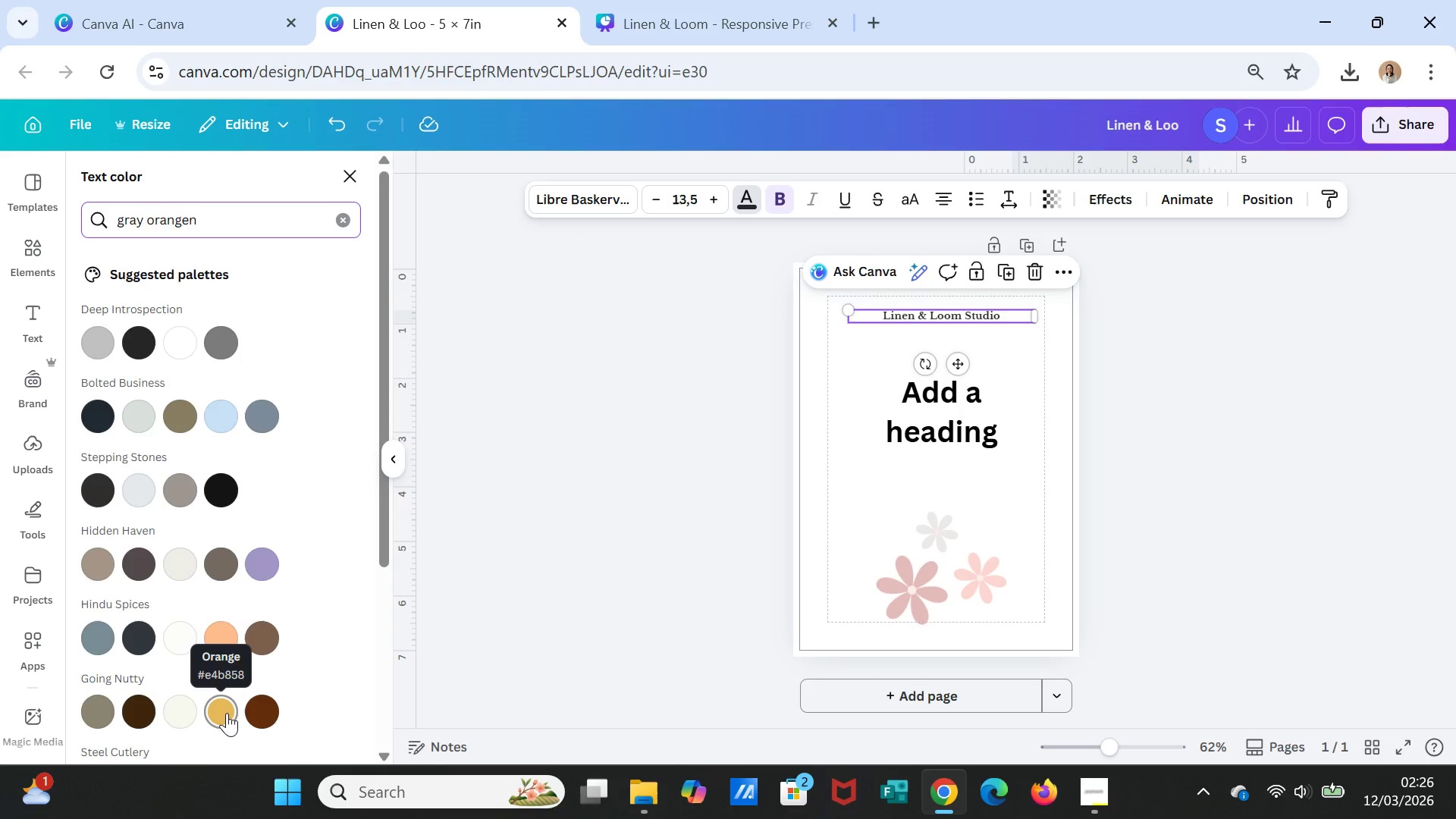 
scroll: coordinate [227, 714], scroll_direction: down, amount: 3.0
 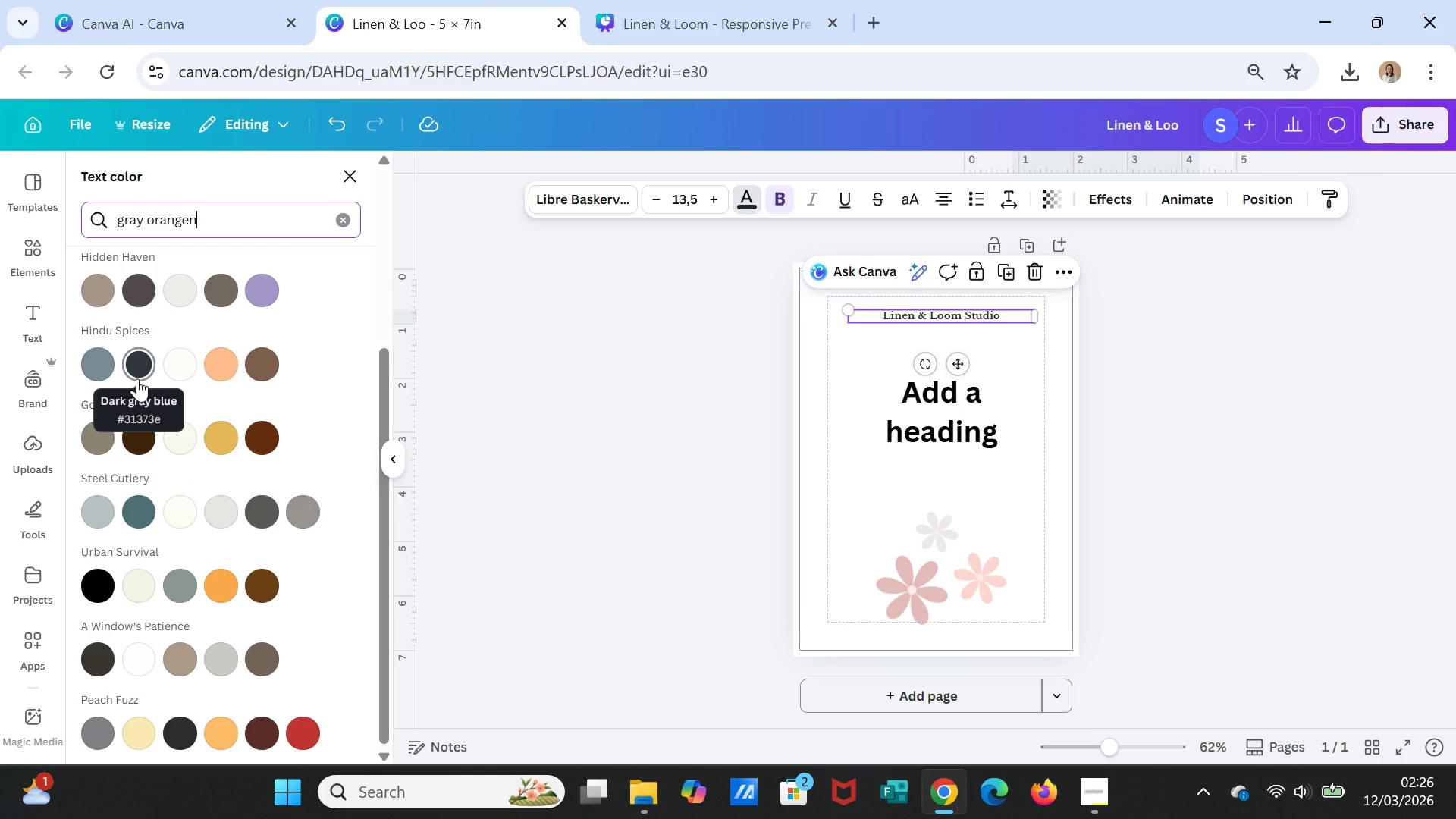 
left_click([155, 438])
 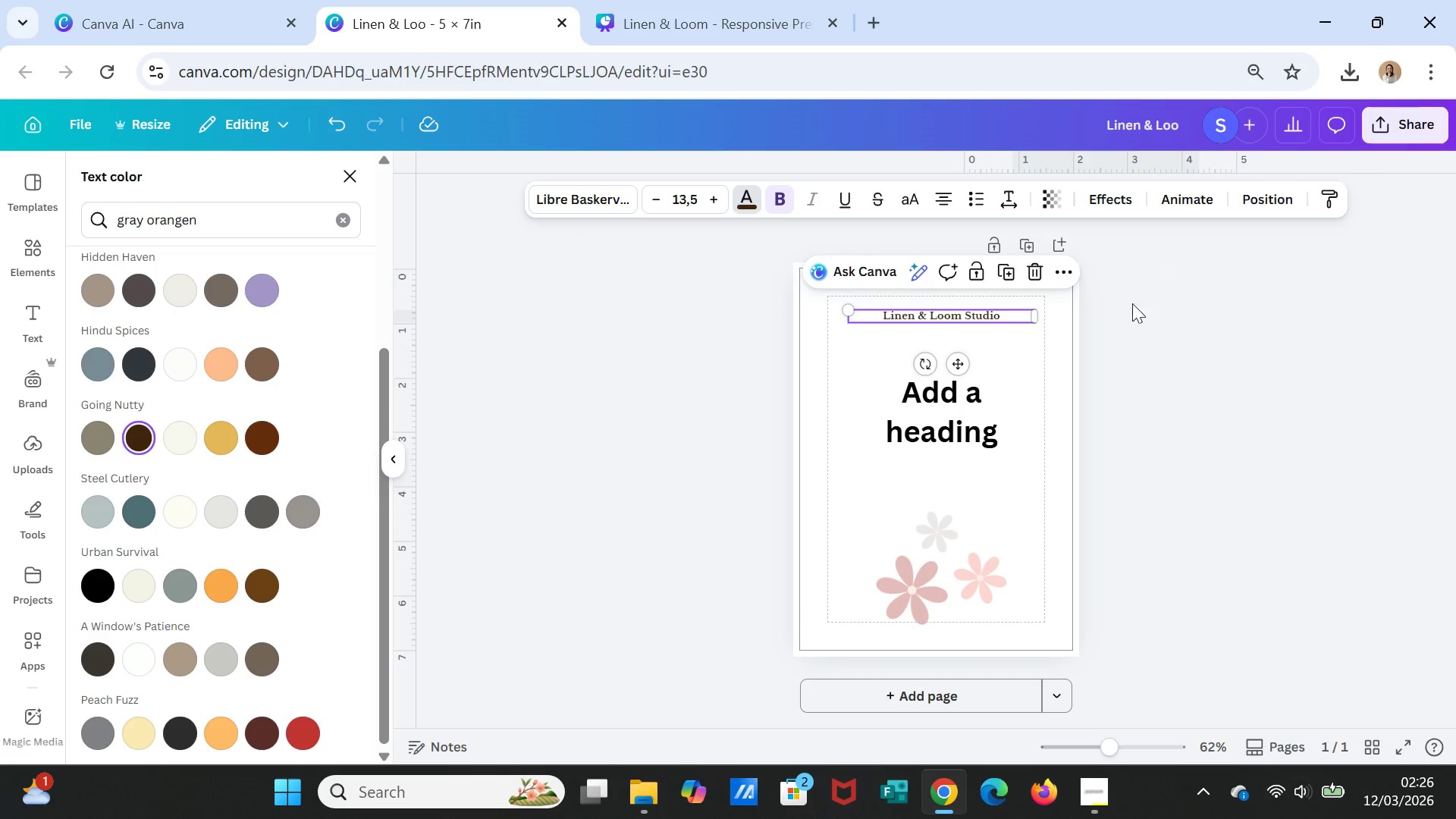 
left_click([1137, 356])
 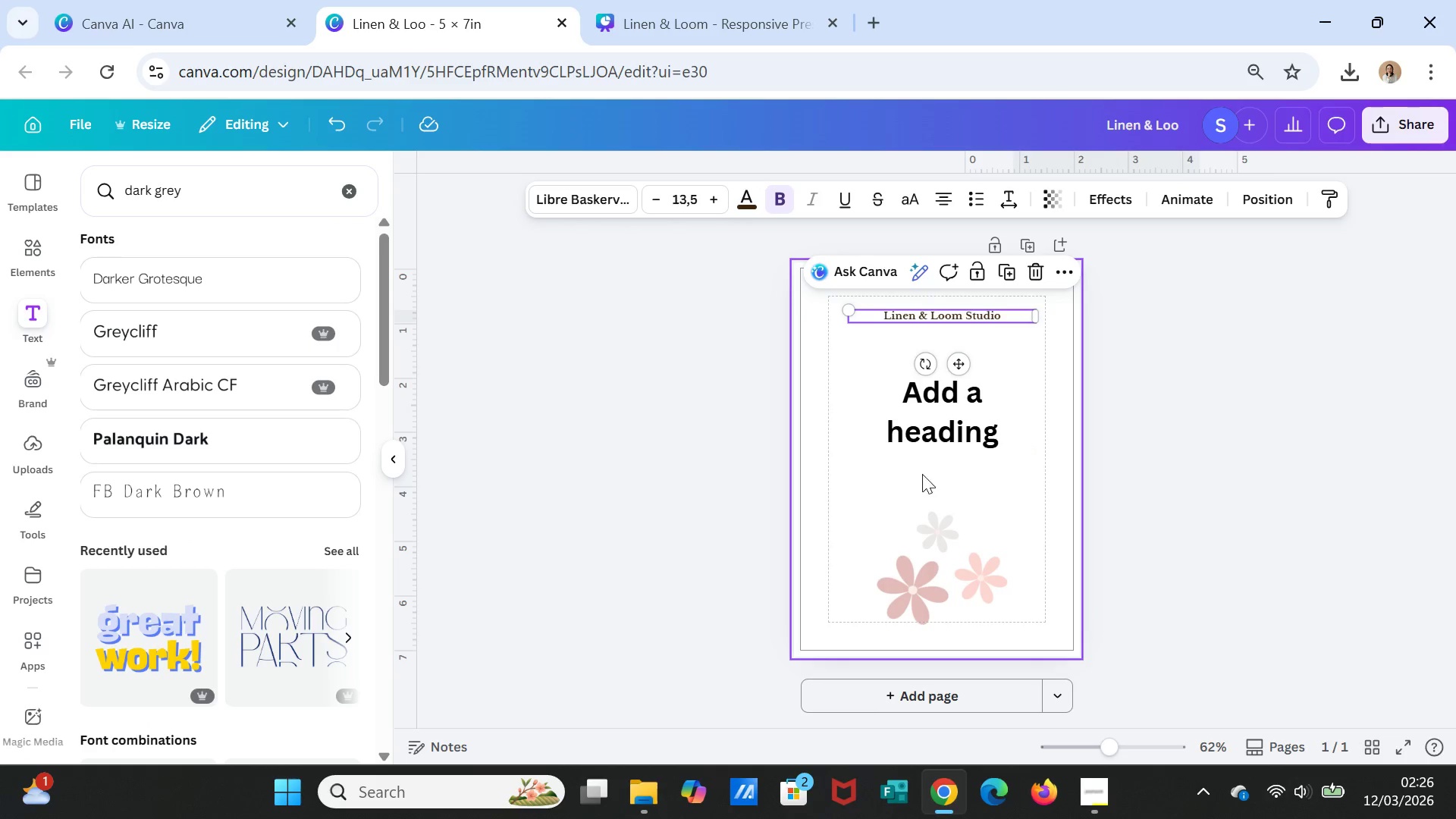 
left_click([37, 251])
 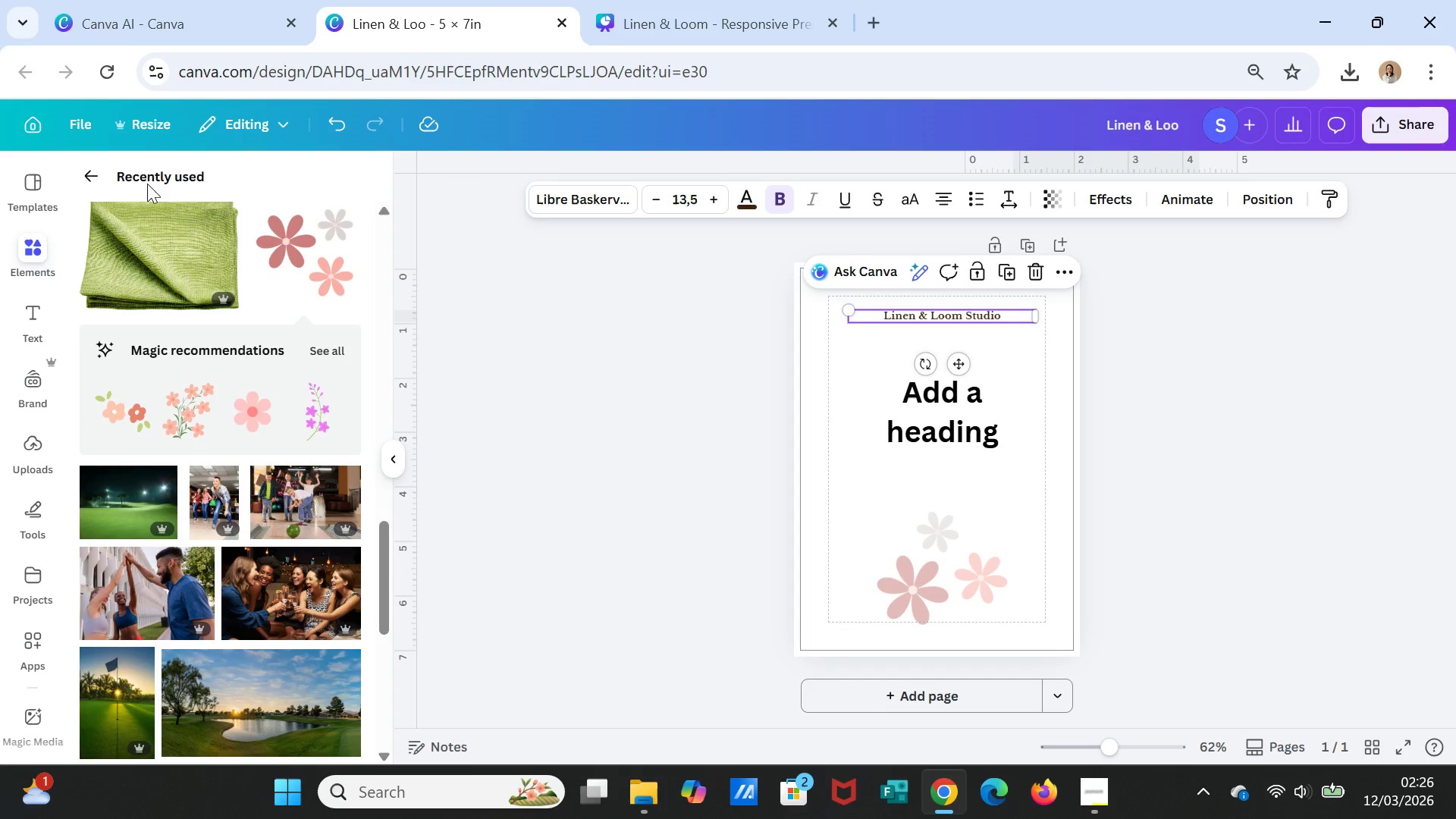 
left_click([95, 168])
 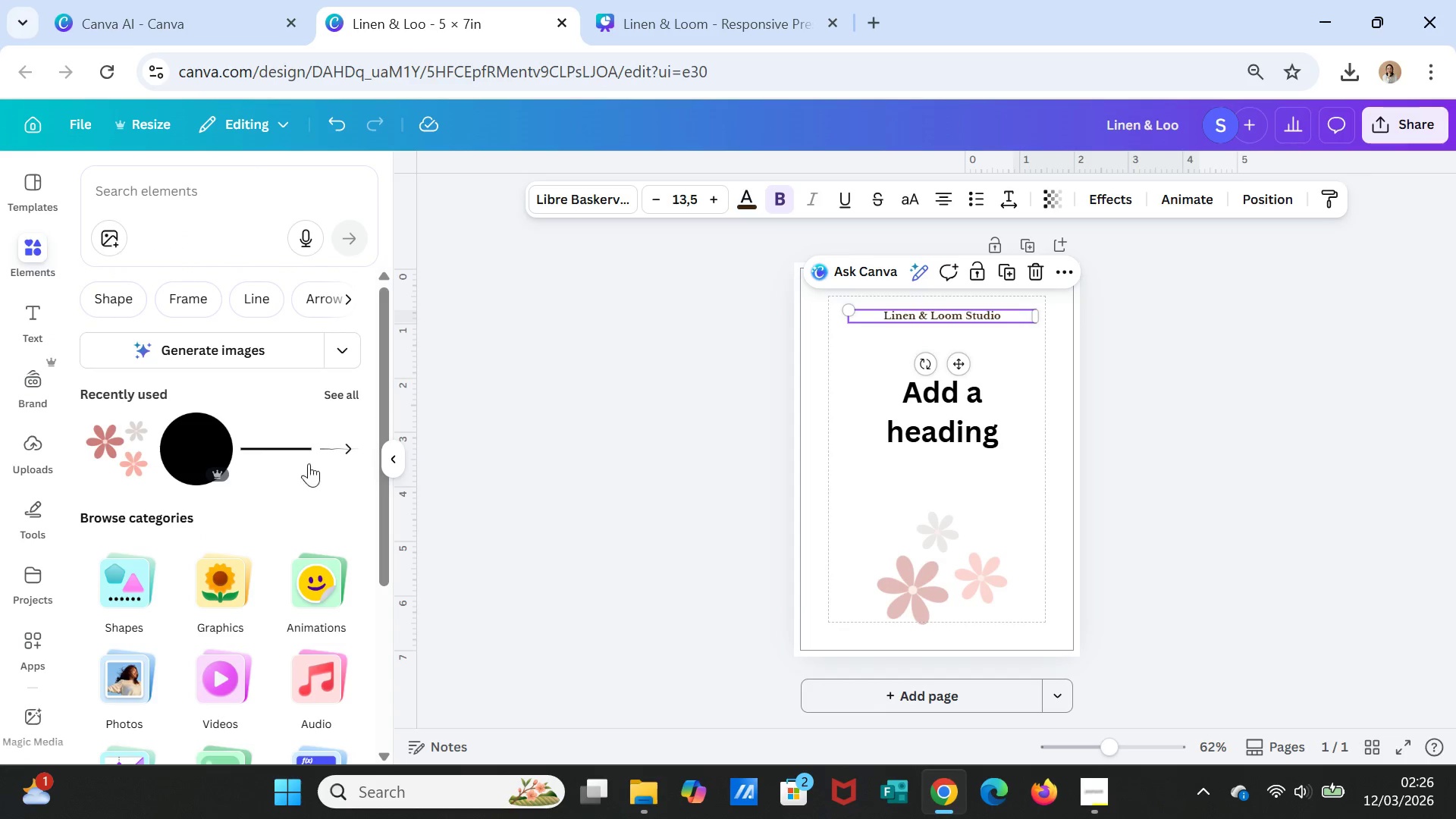 
left_click([351, 397])
 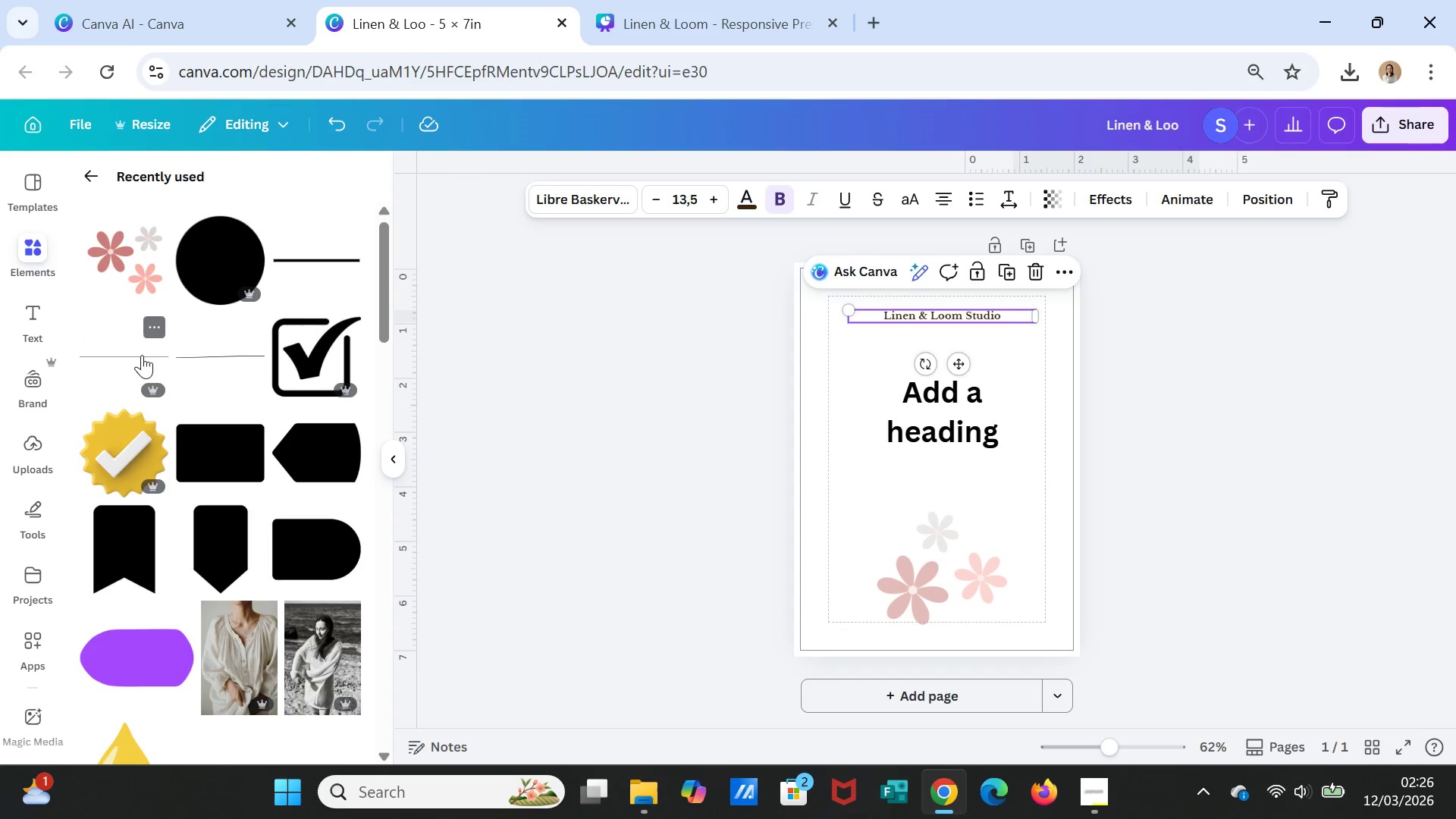 
double_click([231, 360])
 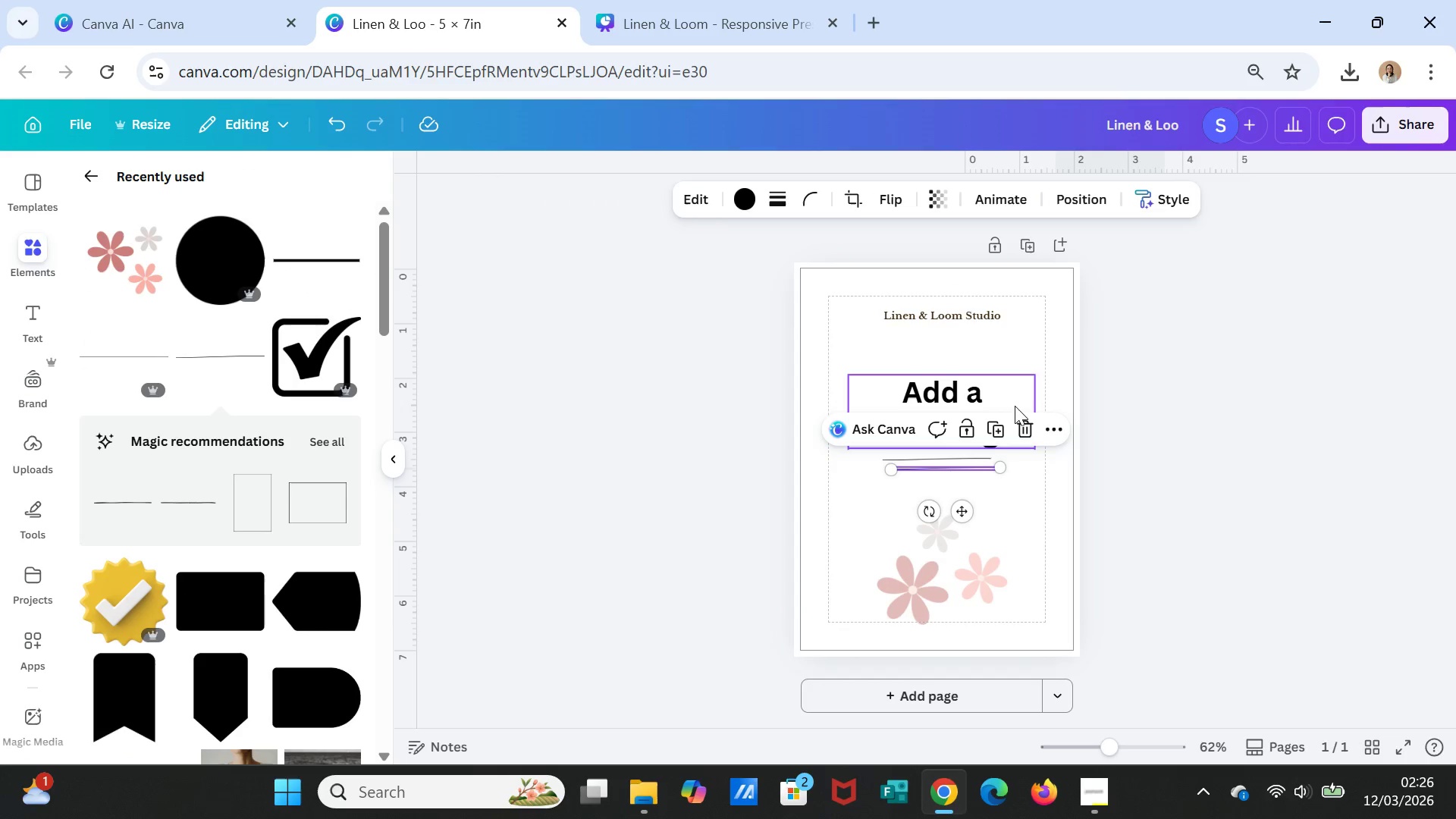 
key(Delete)
 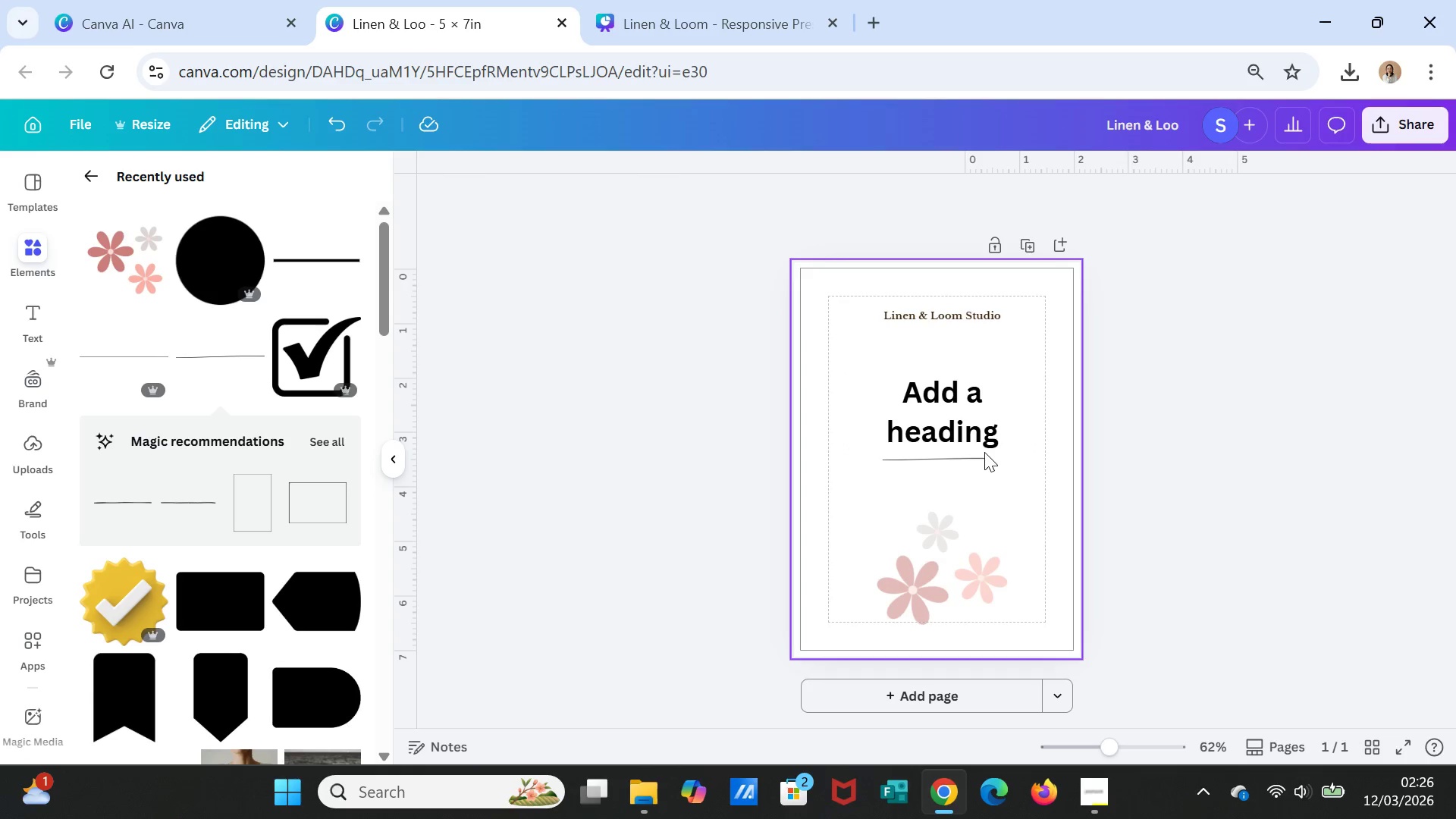 
double_click([968, 457])
 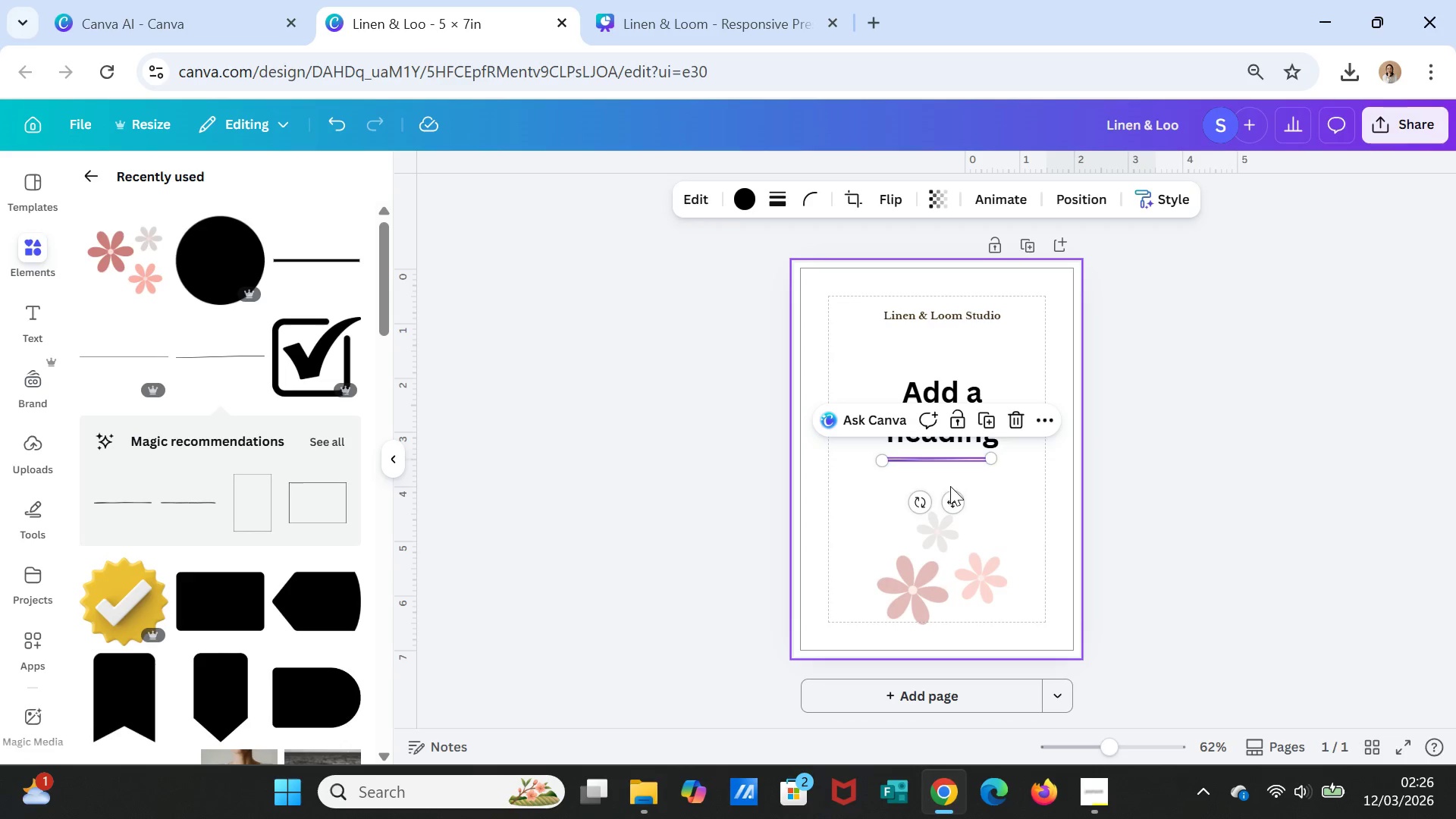 
key(Delete)
 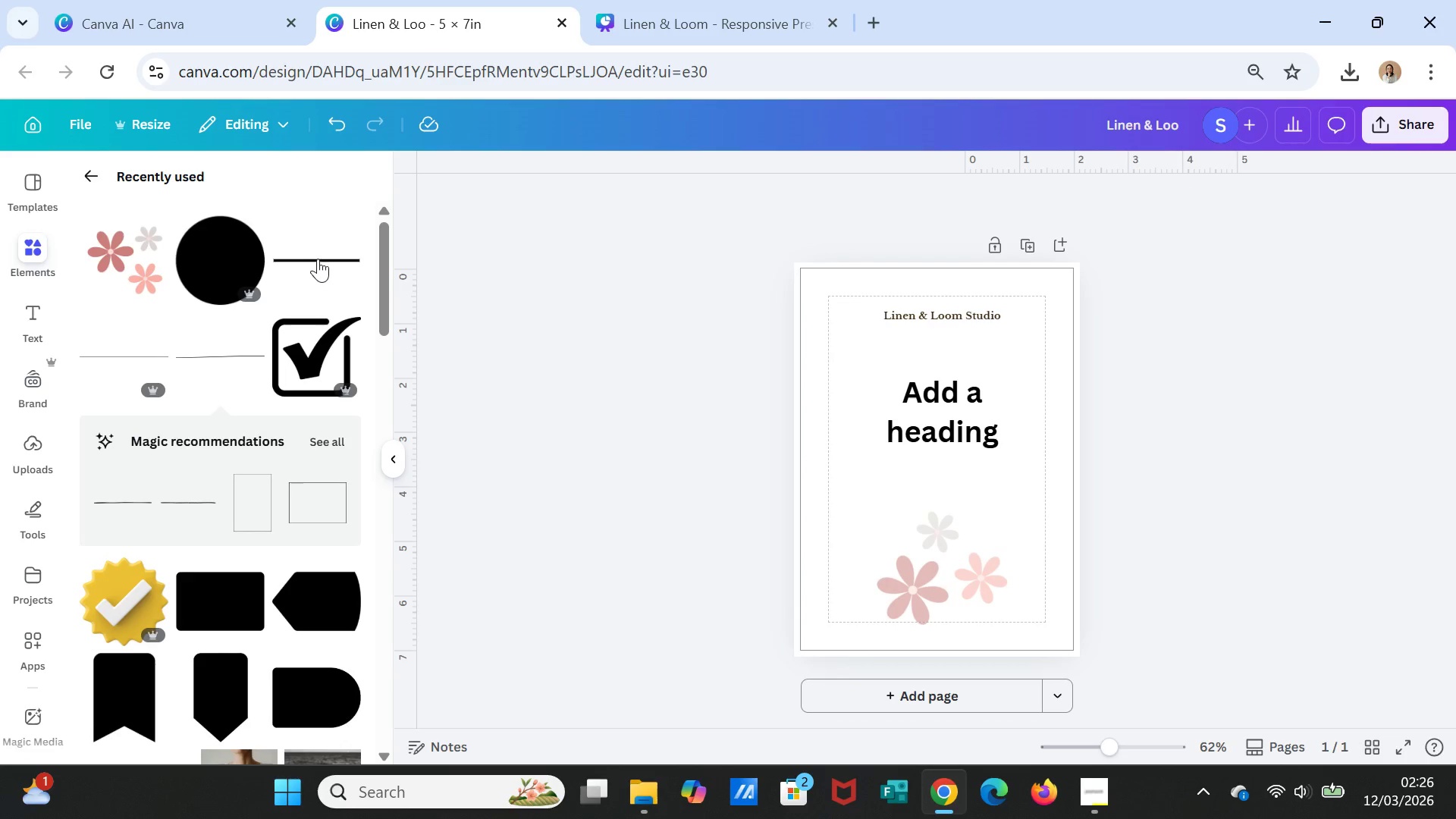 
left_click([318, 259])
 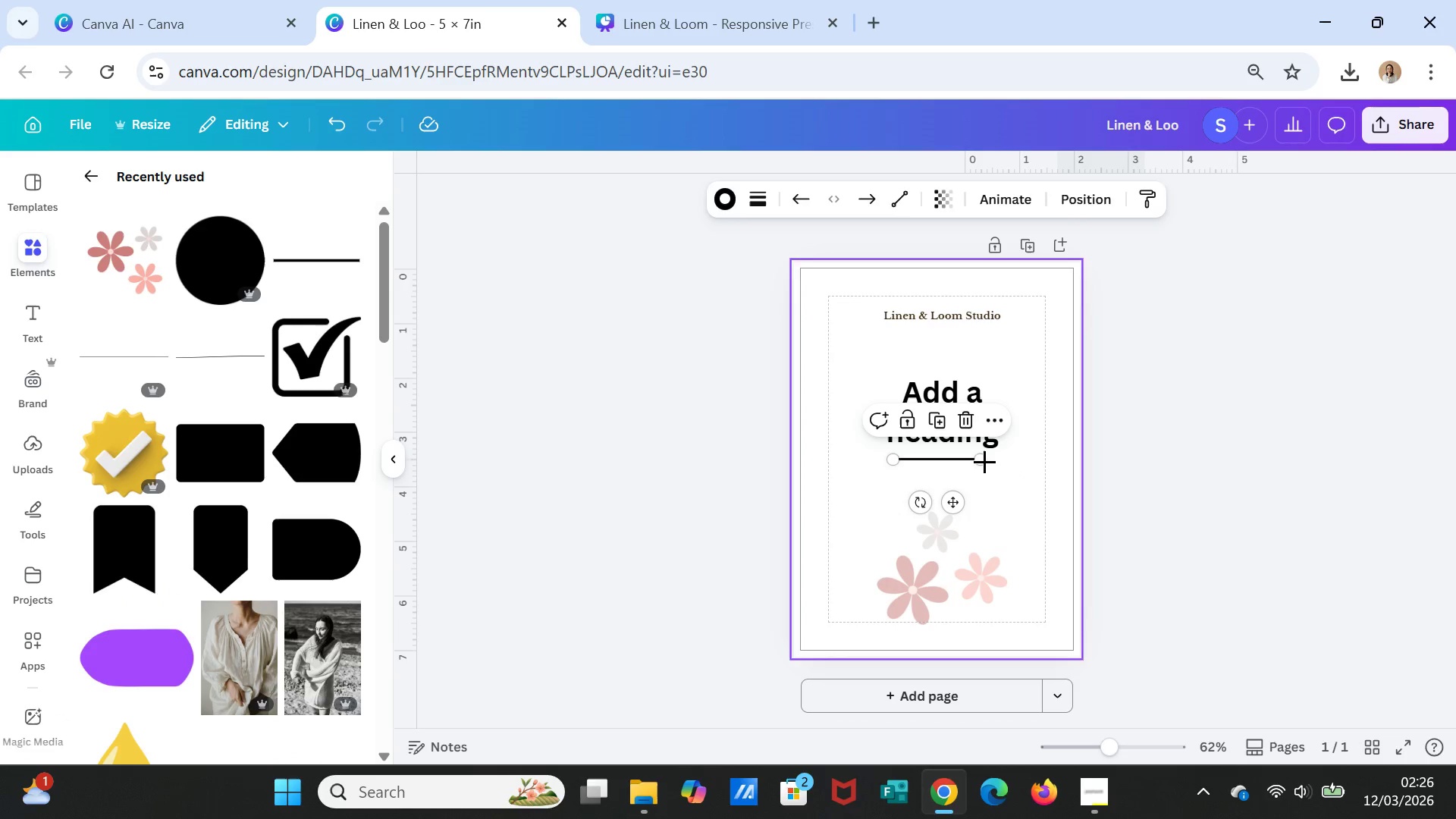 
left_click_drag(start_coordinate=[981, 460], to_coordinate=[1012, 458])
 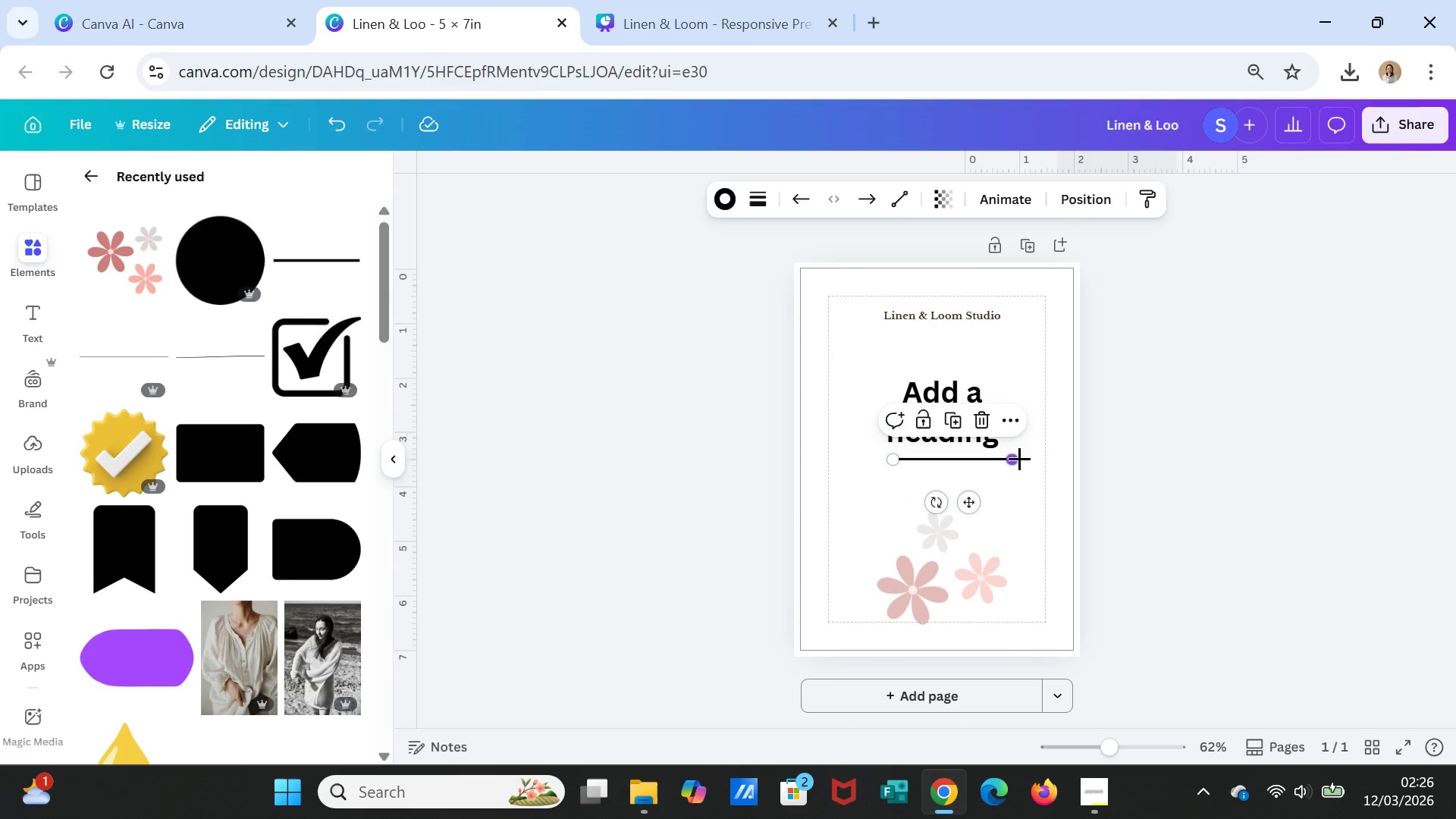 
double_click([1019, 458])
 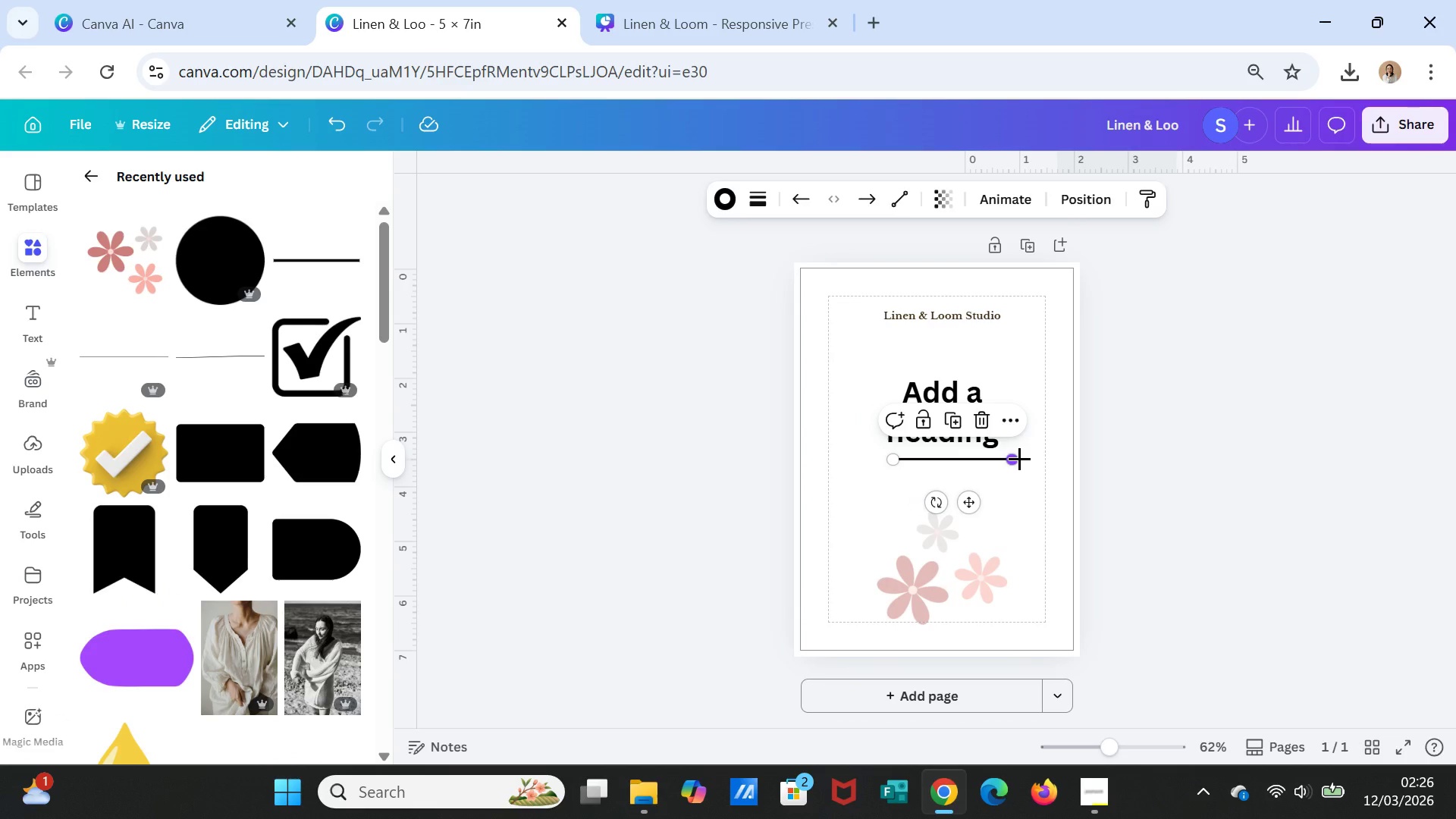 
triple_click([1019, 458])
 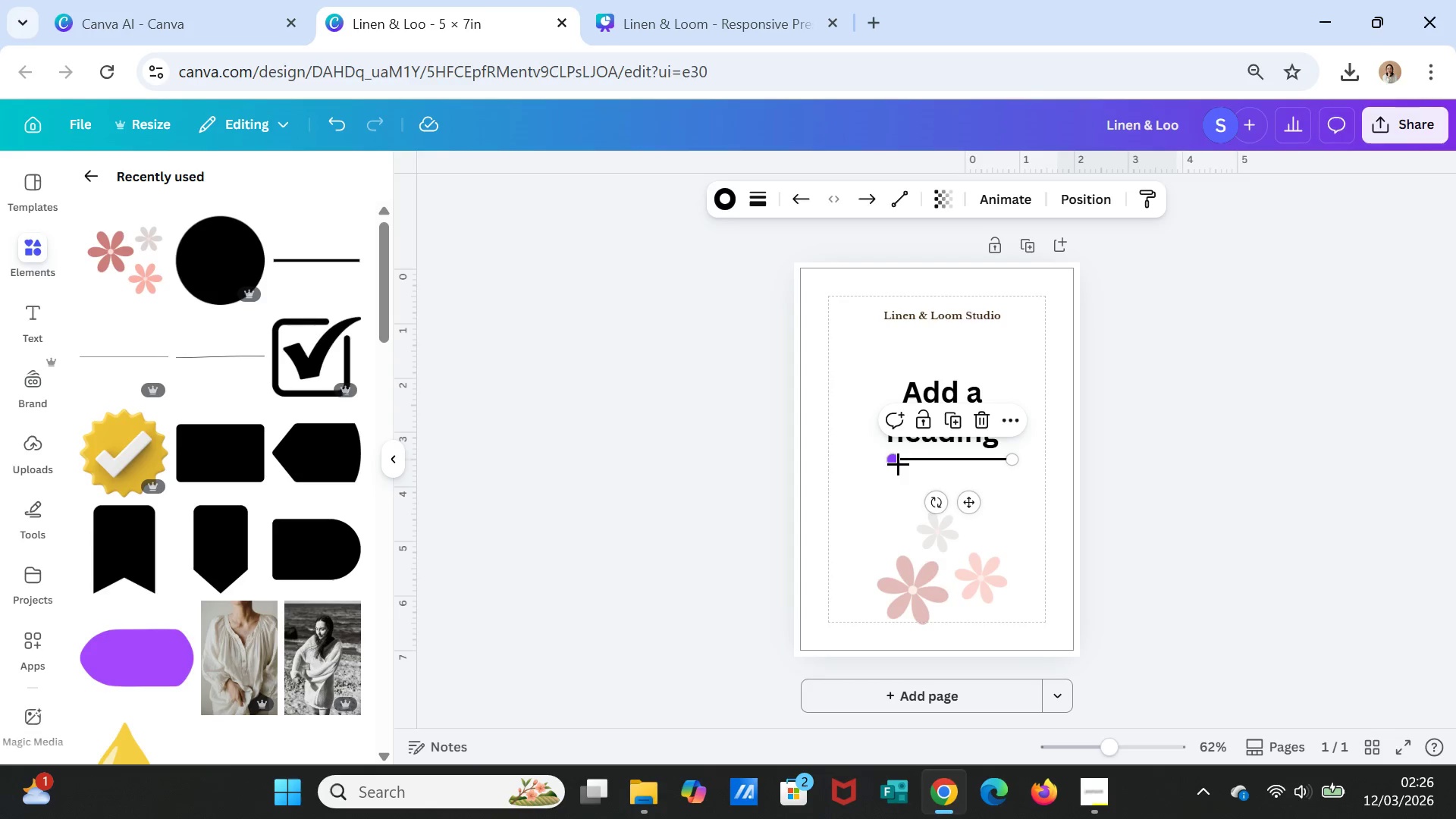 
left_click_drag(start_coordinate=[898, 463], to_coordinate=[832, 460])
 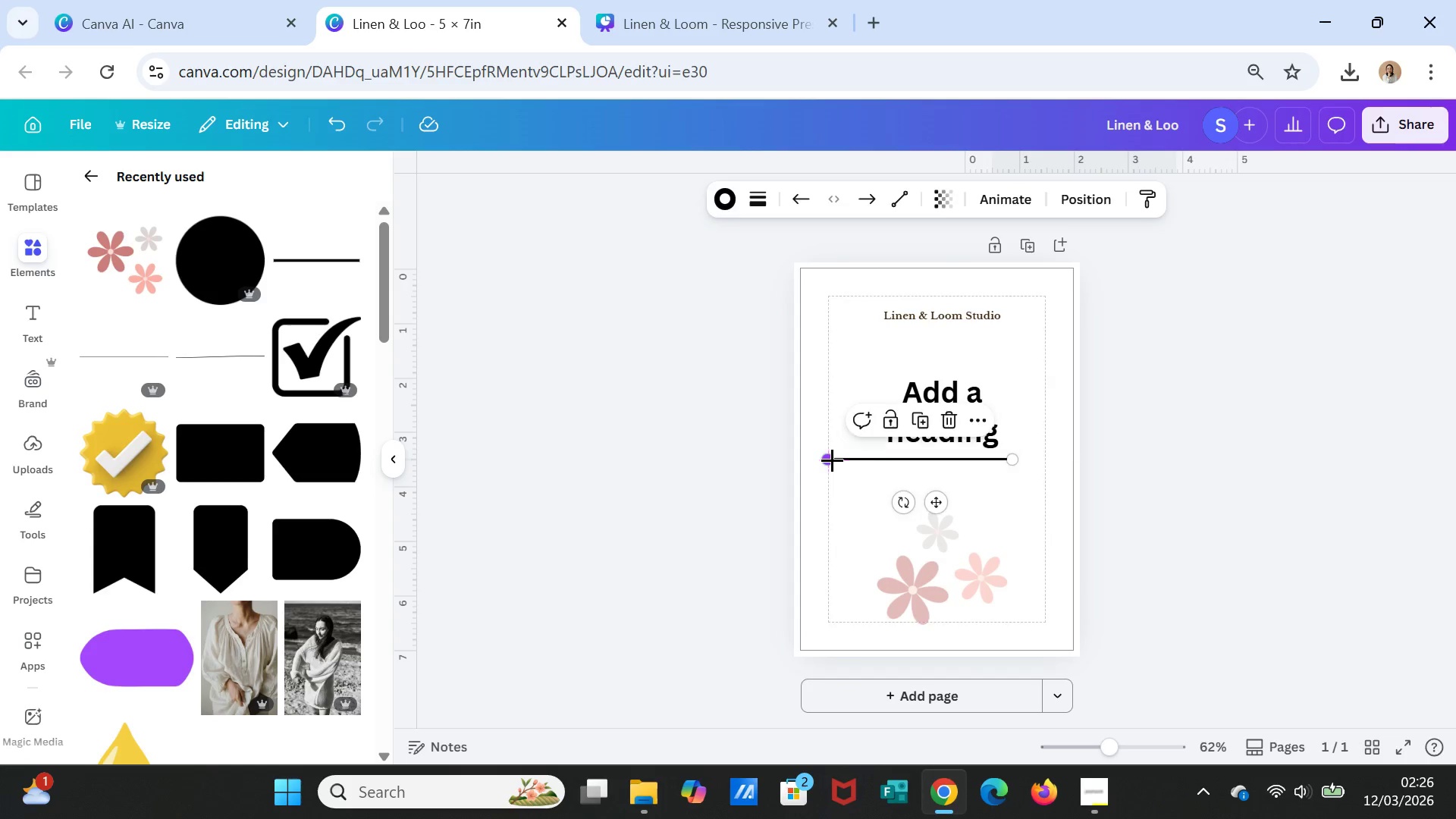 
left_click([832, 460])
 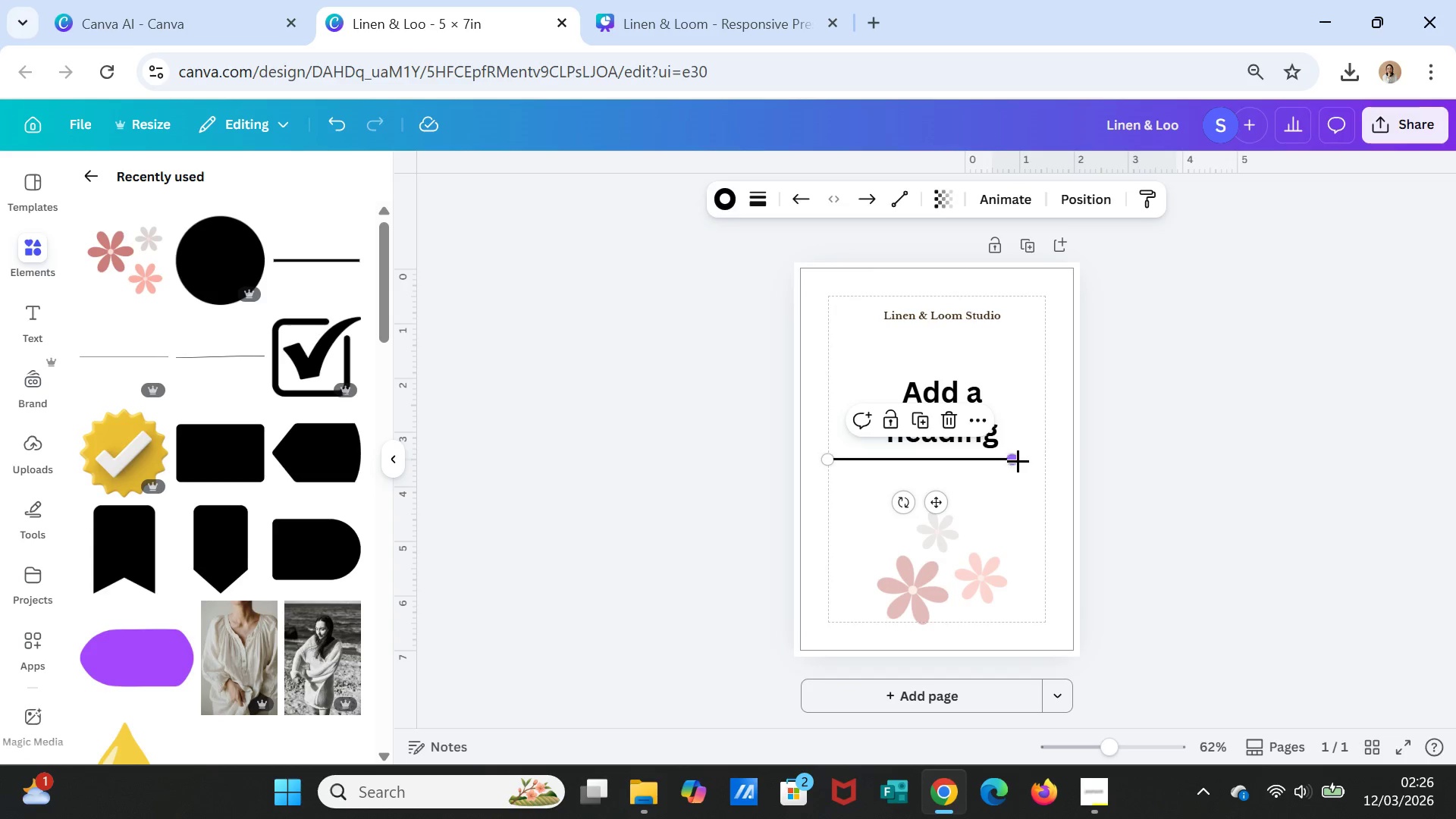 
left_click_drag(start_coordinate=[1017, 461], to_coordinate=[1056, 463])
 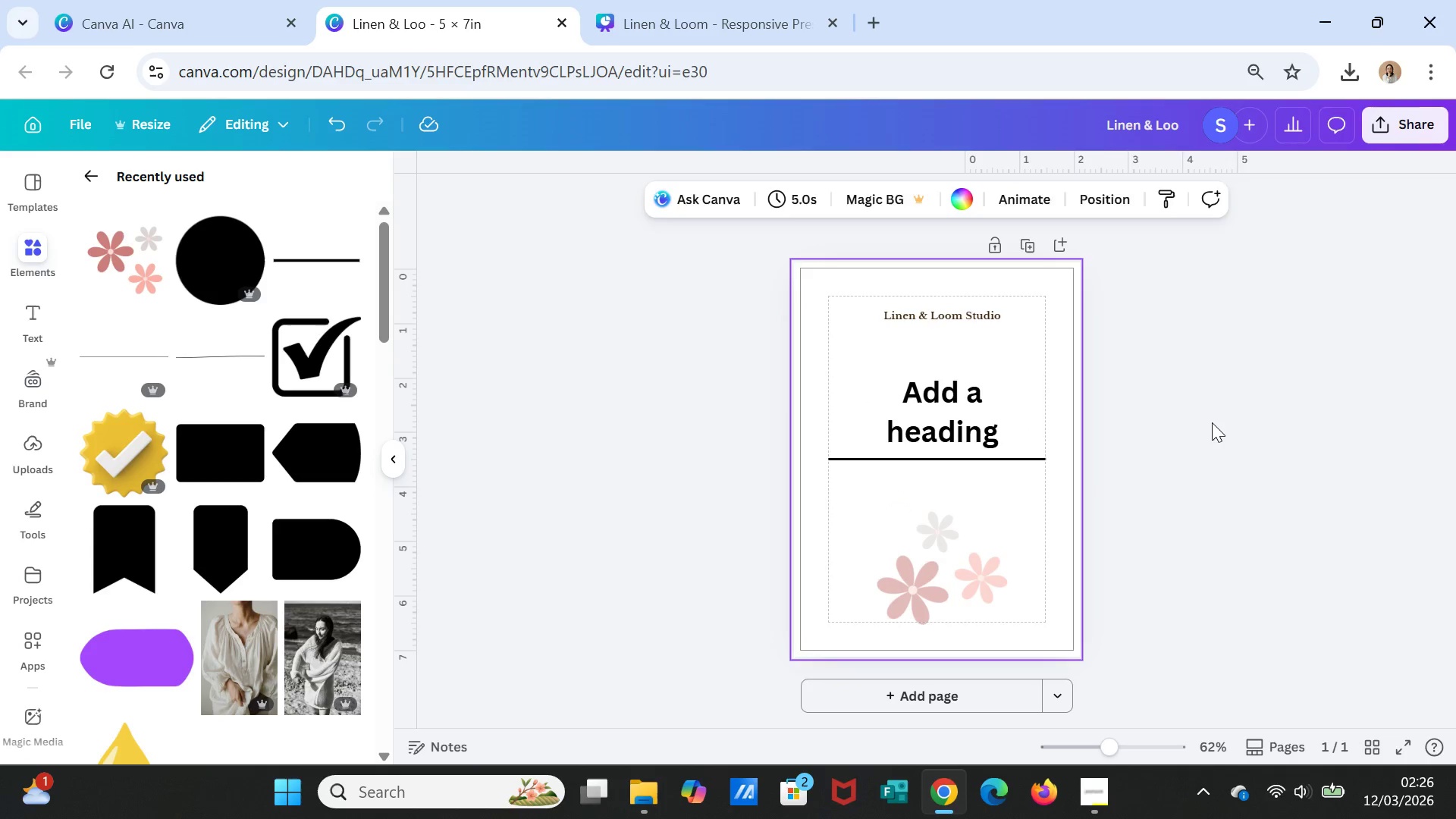 
double_click([1213, 422])
 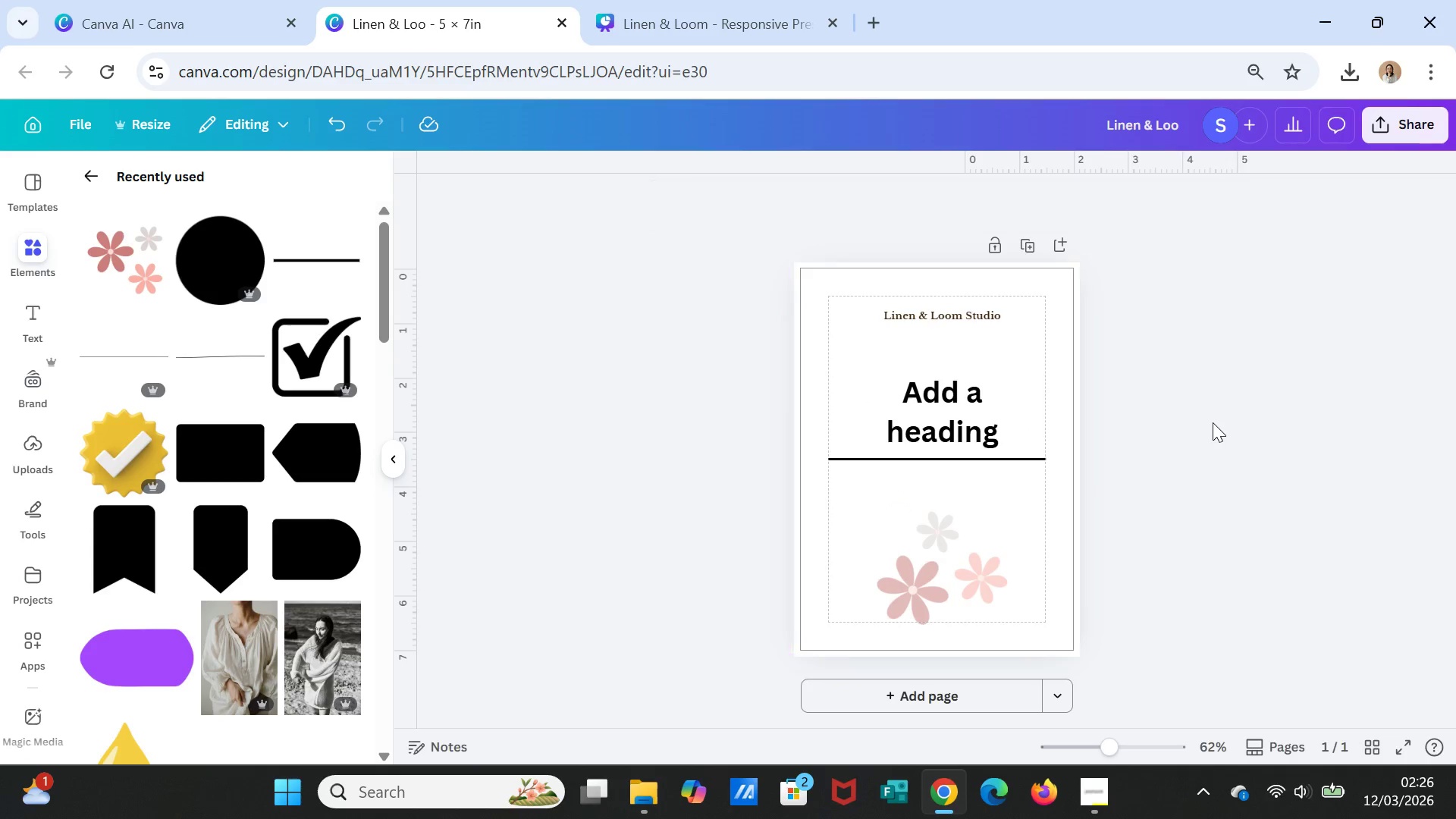 
triple_click([1213, 422])
 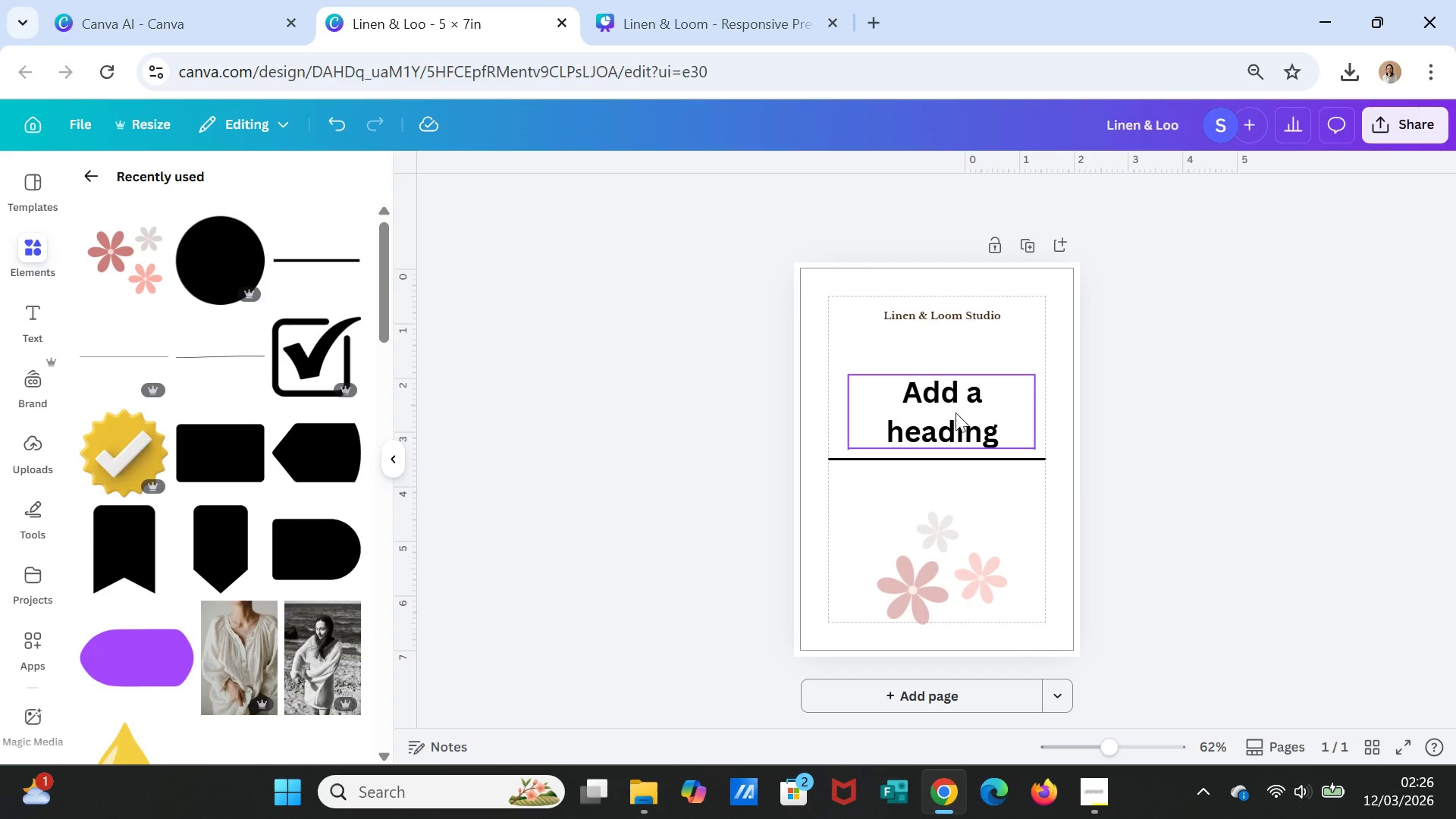 
left_click_drag(start_coordinate=[952, 457], to_coordinate=[964, 335])
 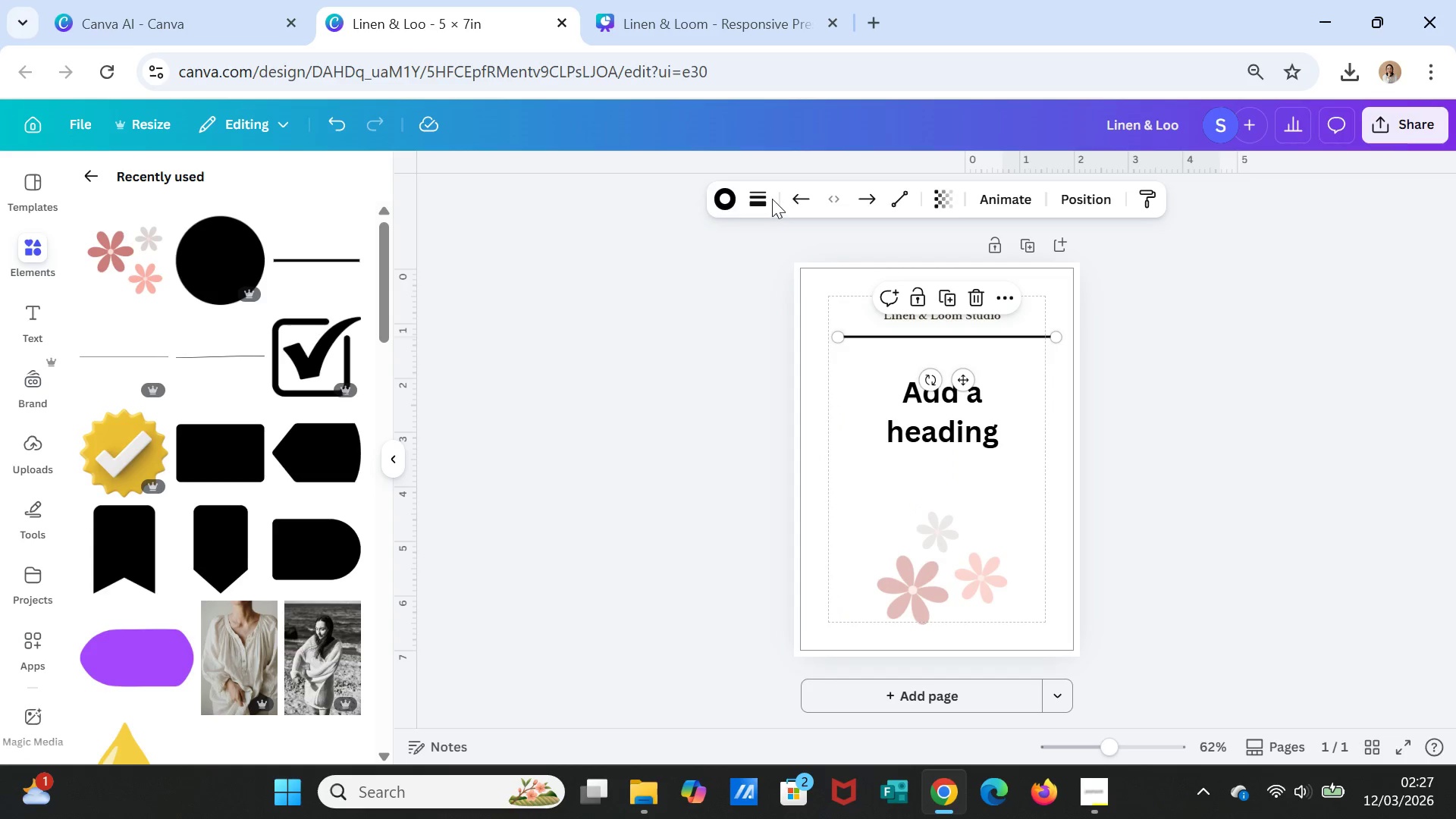 
double_click([770, 198])
 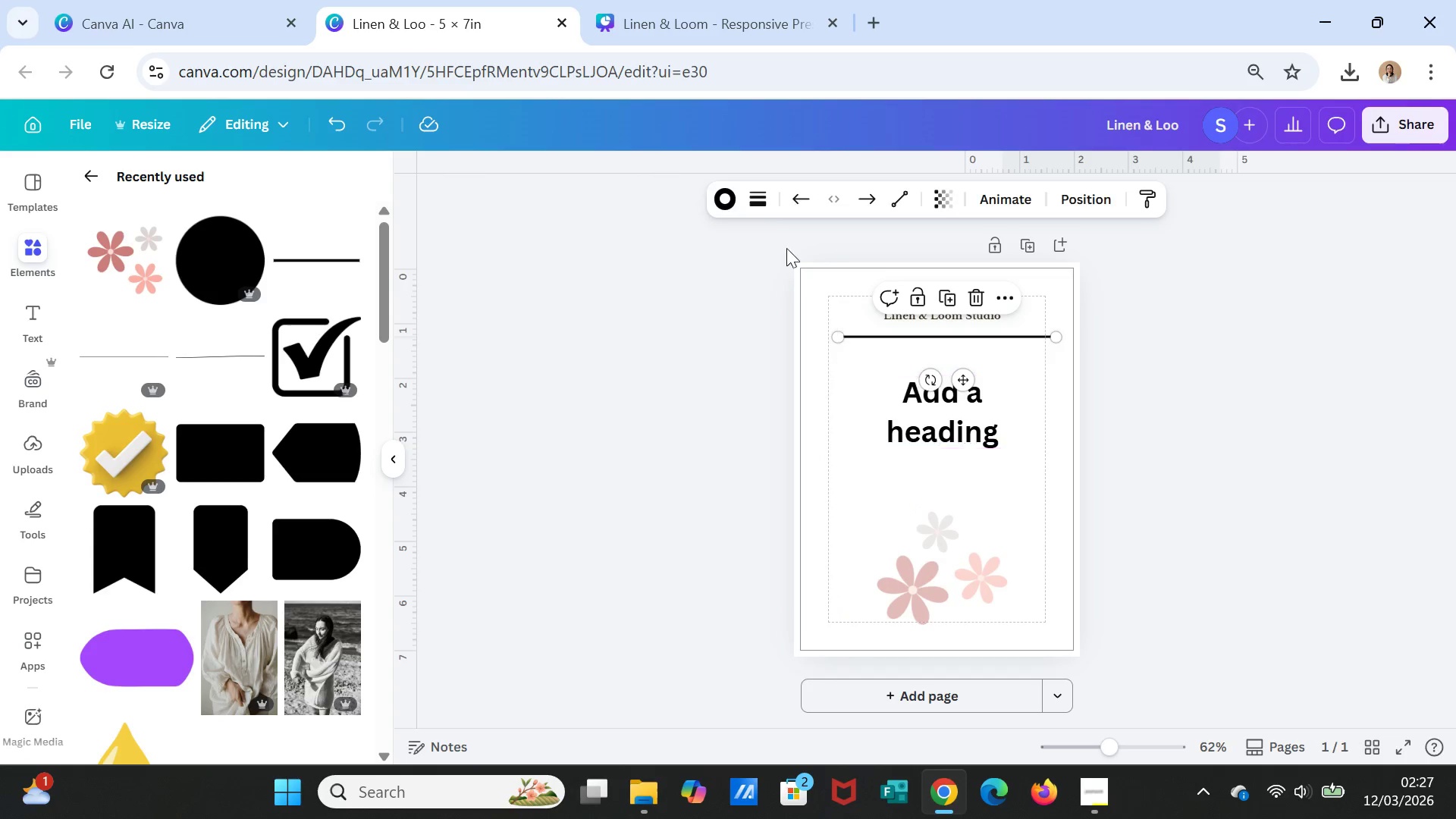 
left_click([754, 190])
 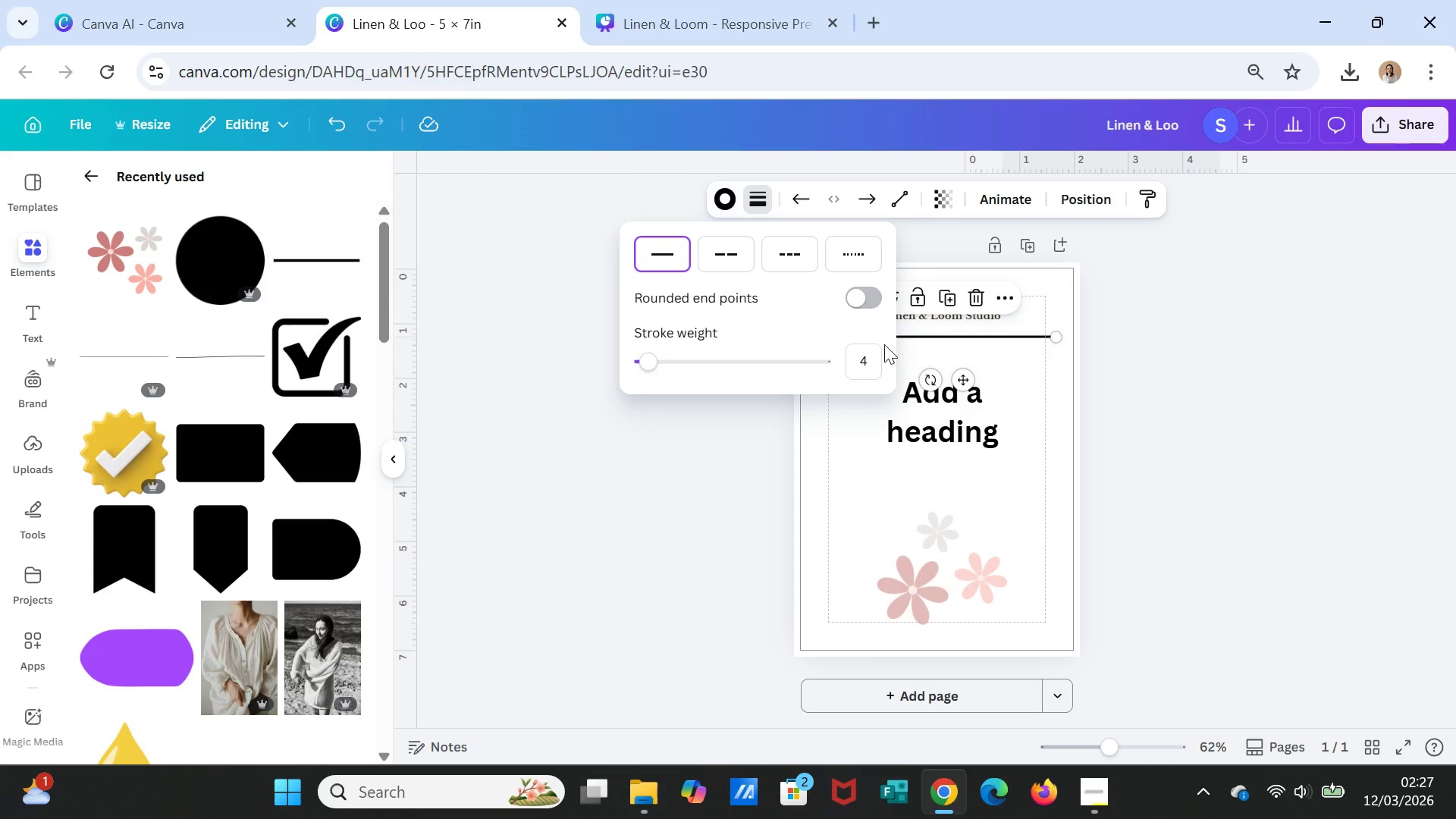 
left_click([872, 359])
 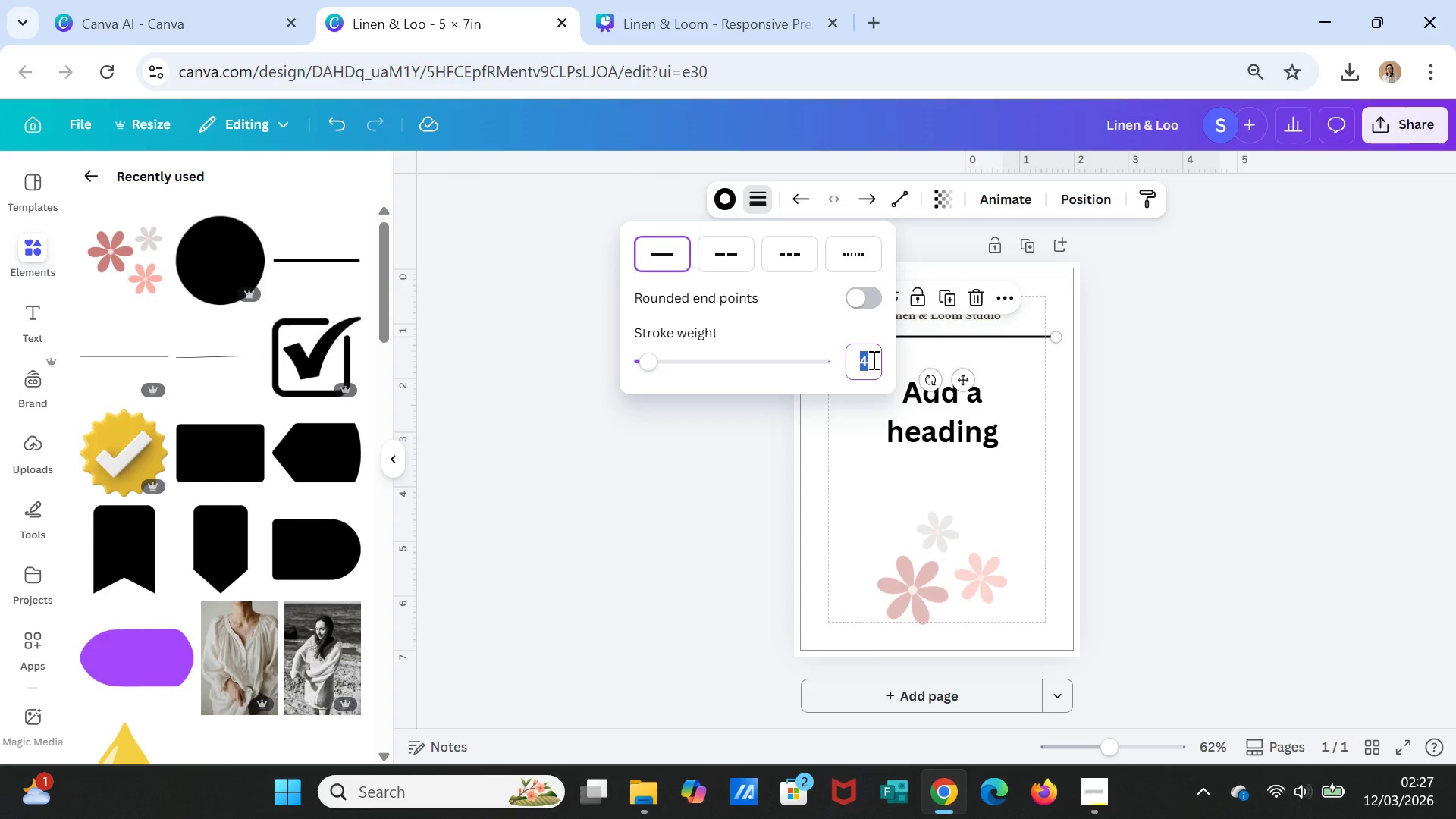 
key(1)
 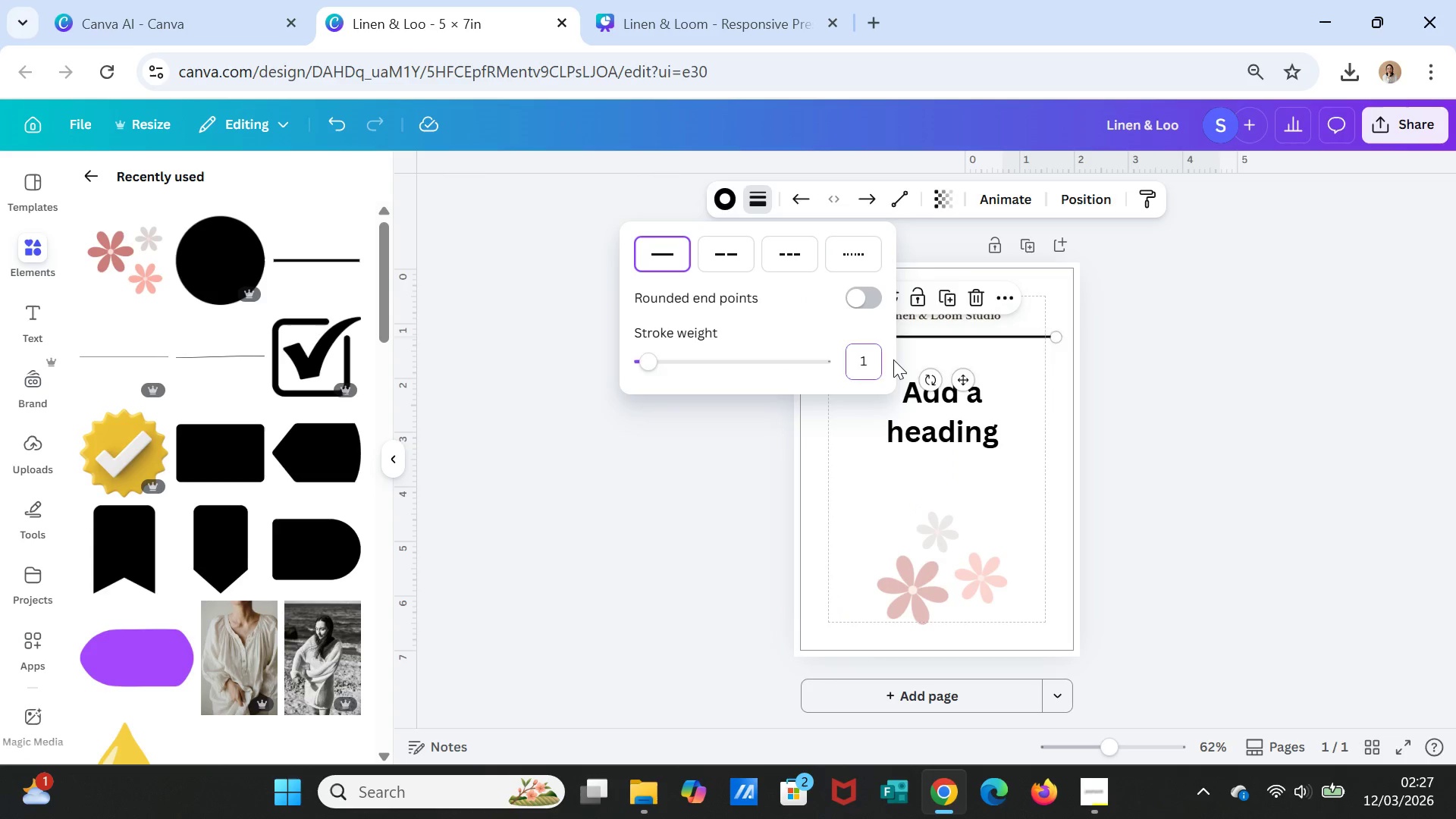 
key(Enter)
 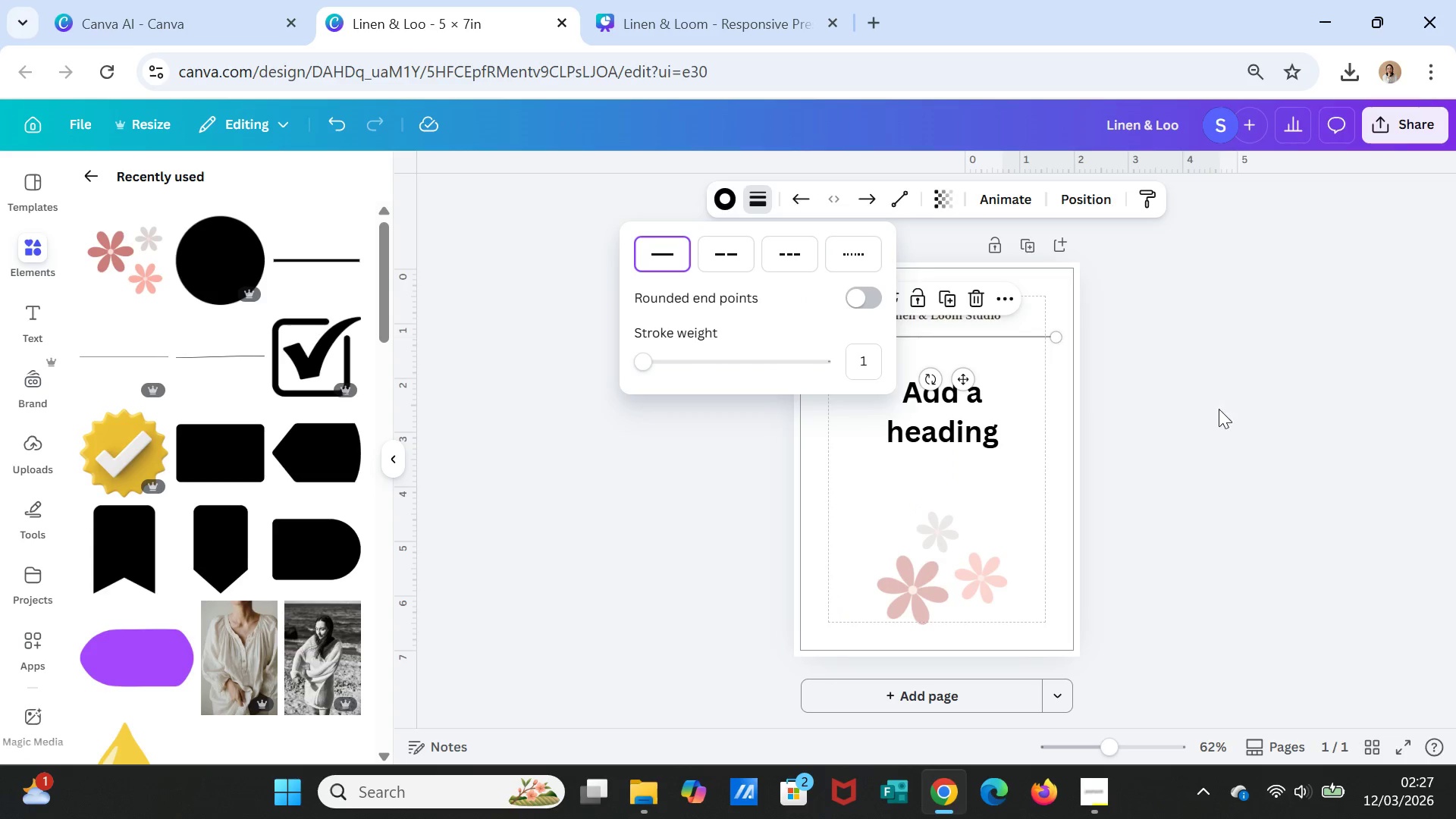 
left_click([1220, 416])
 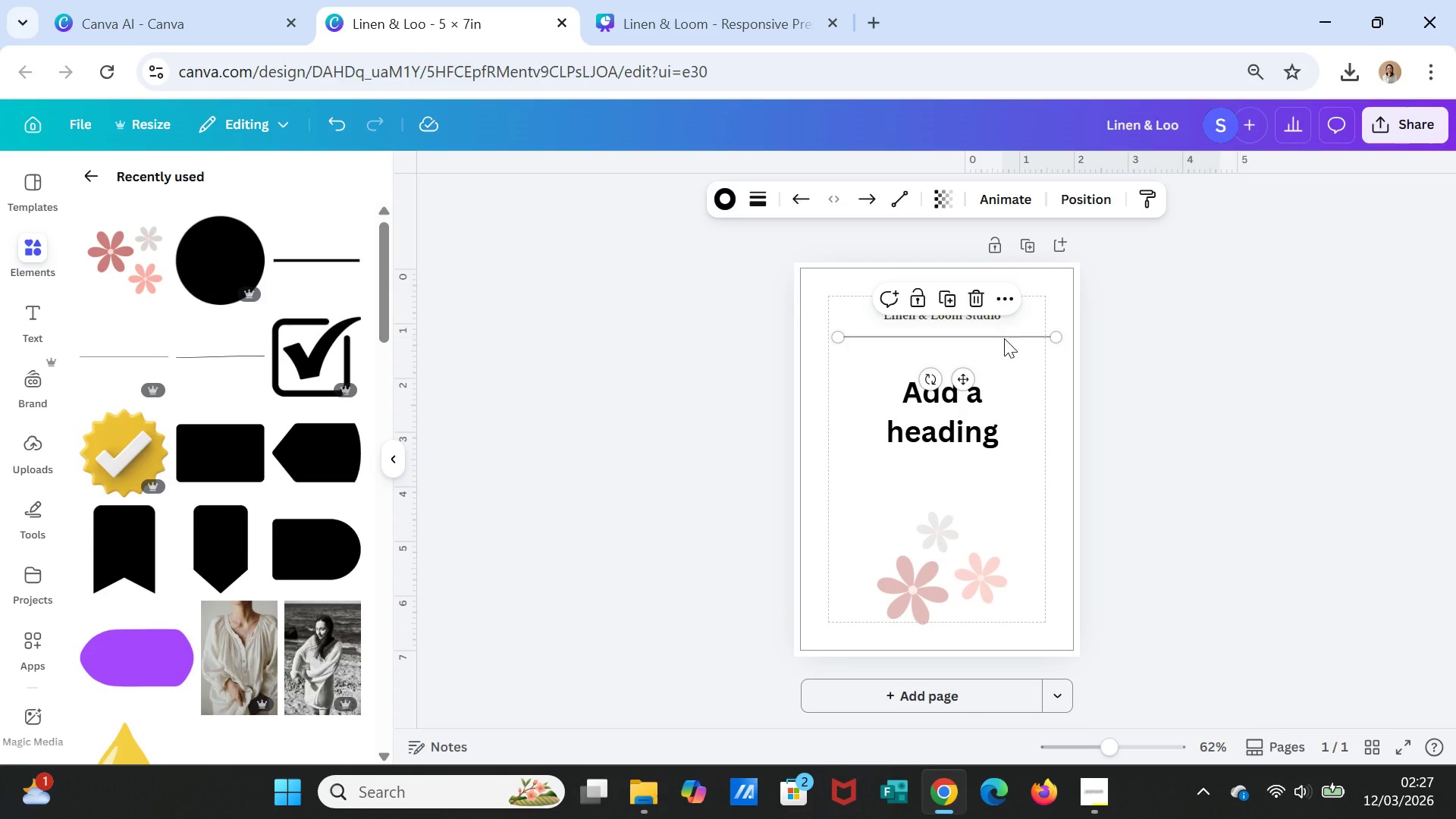 
left_click([1003, 331])
 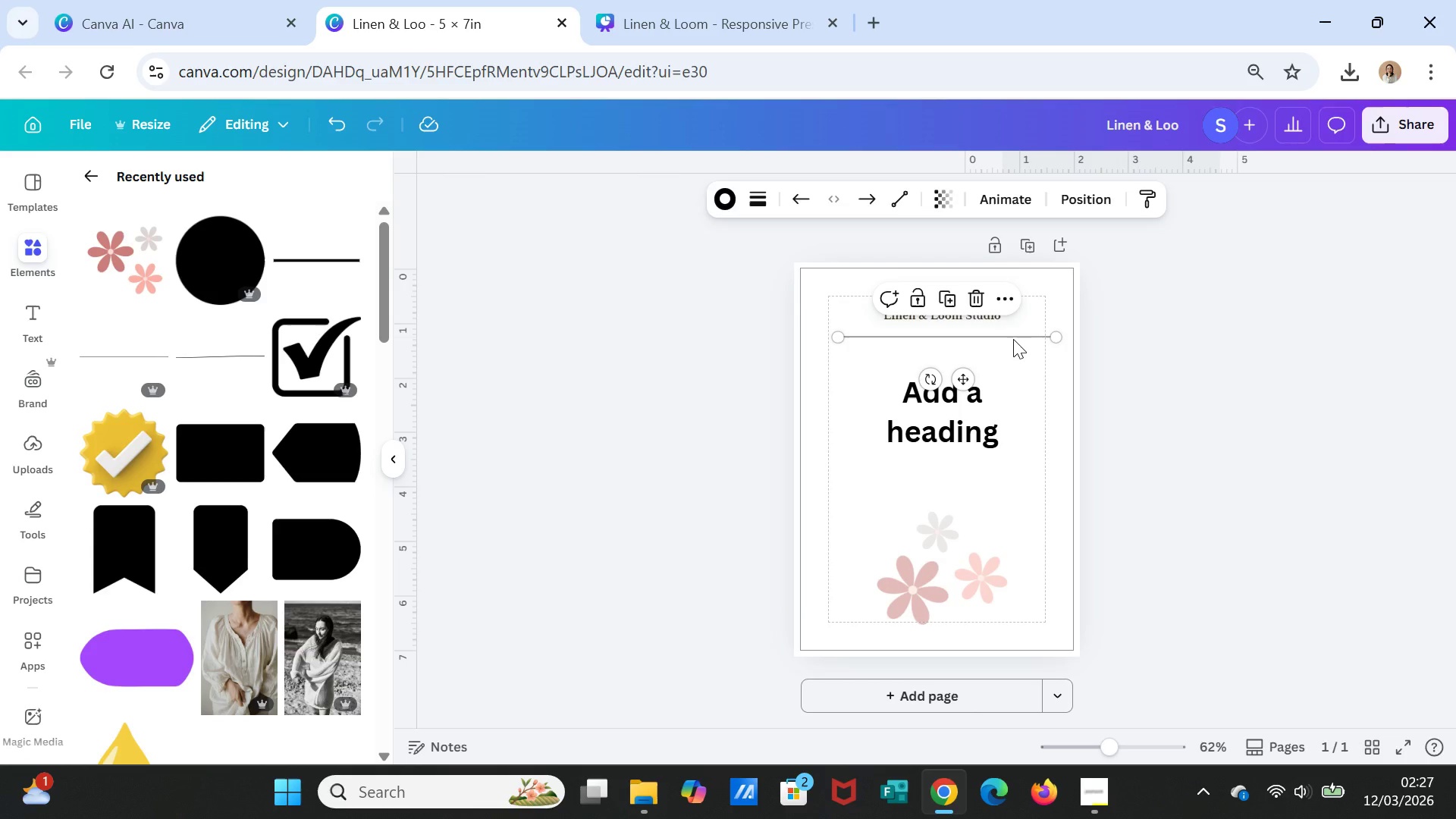 
left_click([1013, 339])
 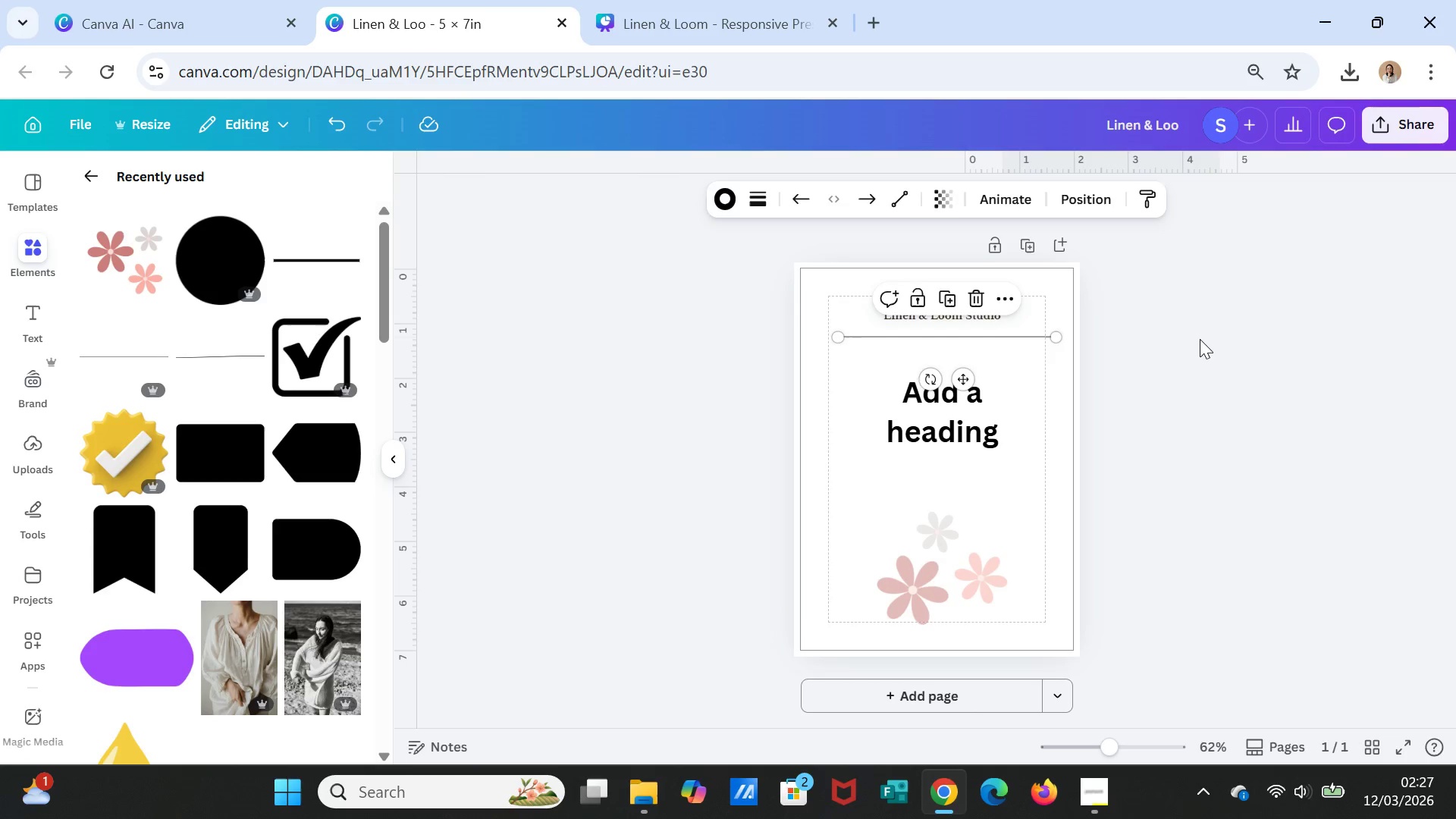 
left_click([1200, 339])
 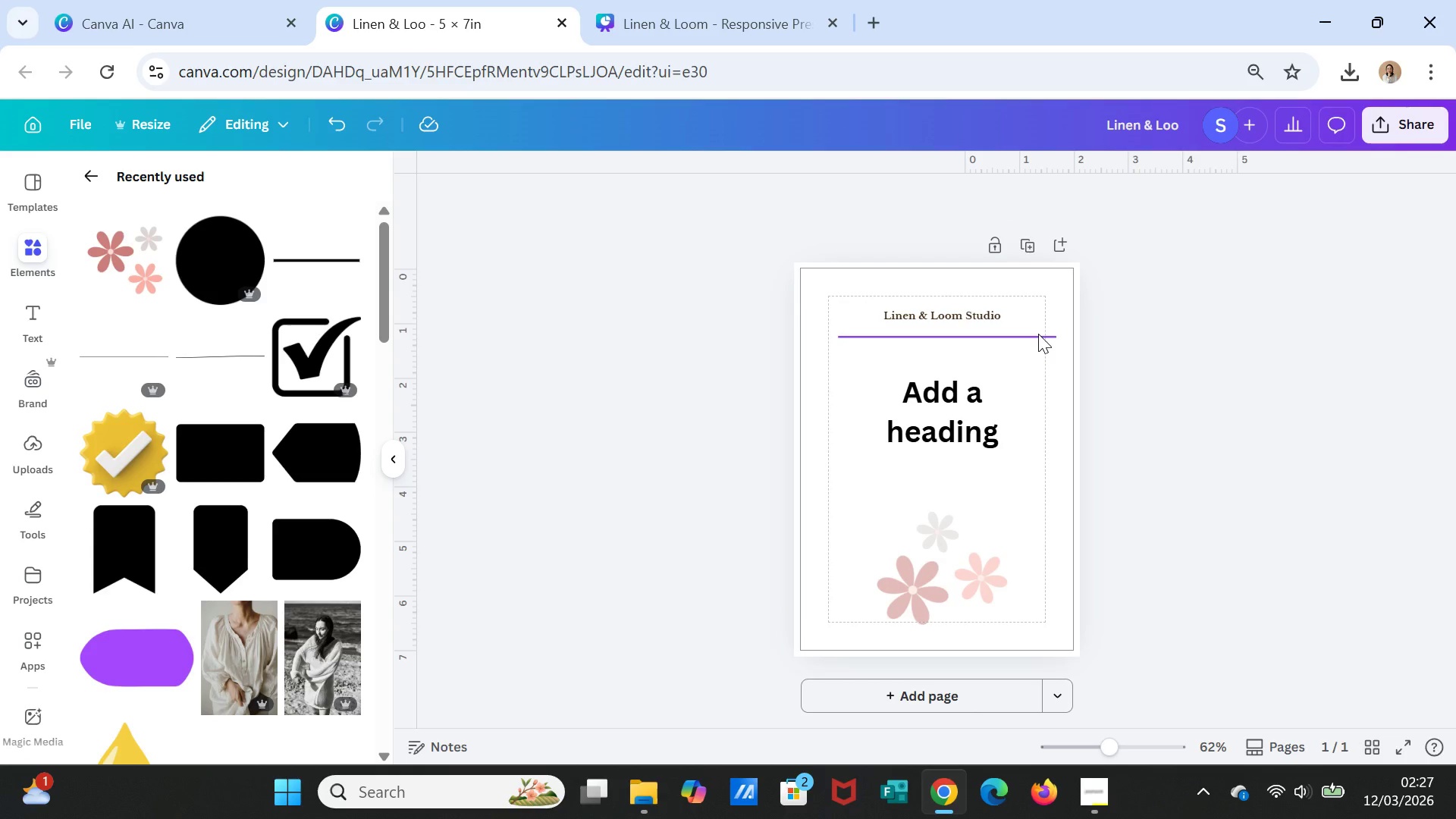 
left_click([1038, 334])
 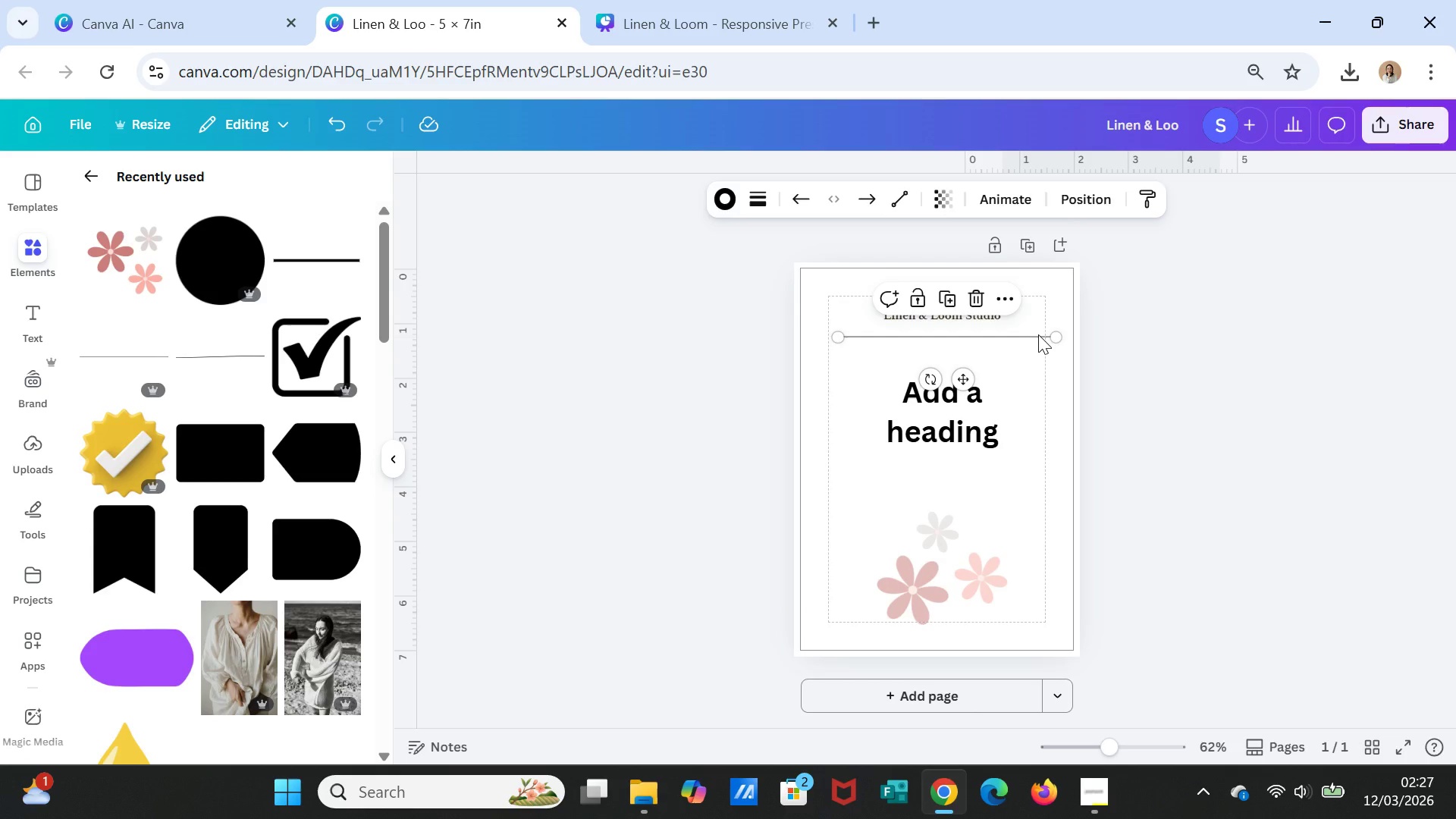 
double_click([1038, 334])
 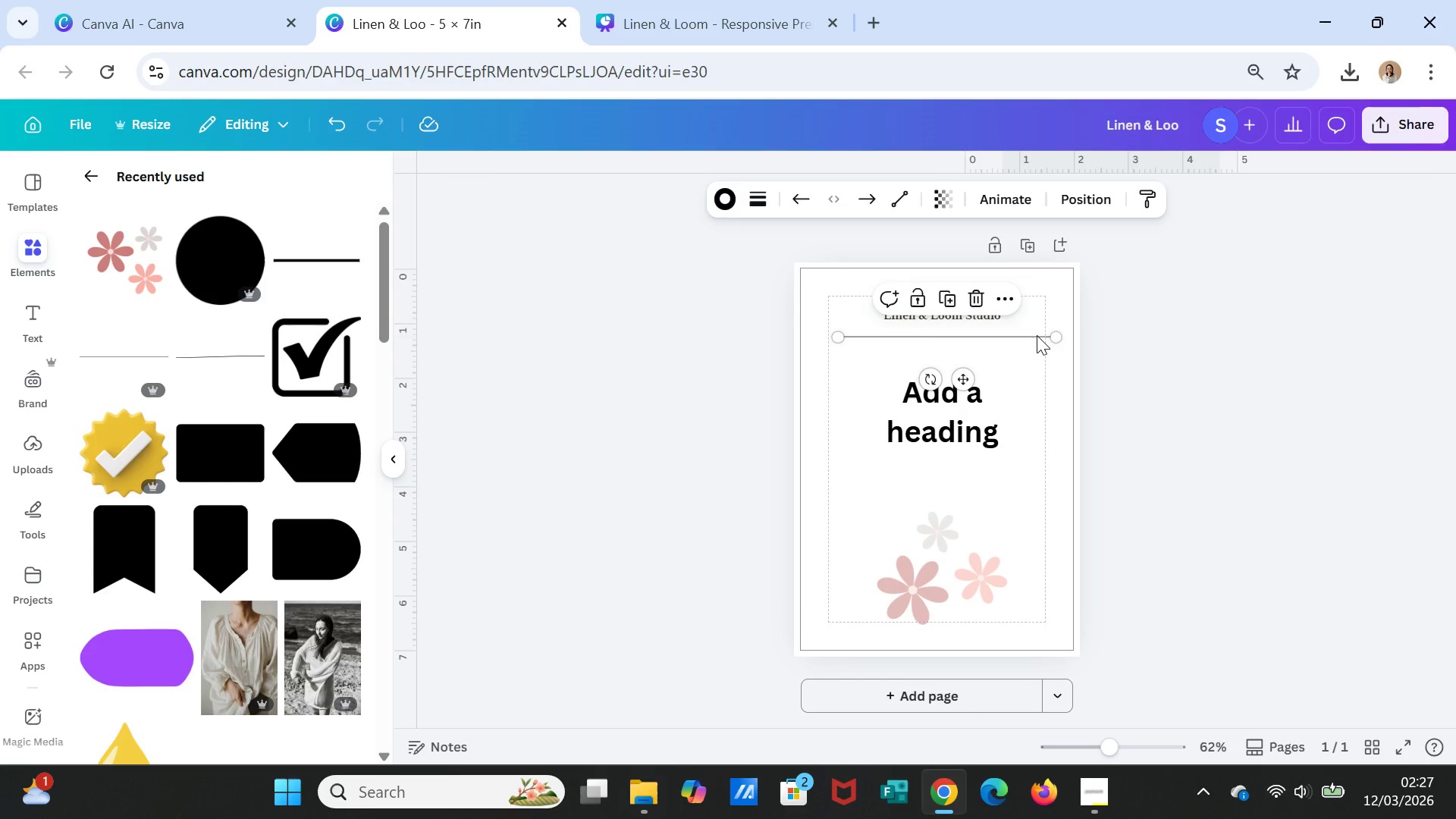 
left_click_drag(start_coordinate=[1037, 335], to_coordinate=[1028, 335])
 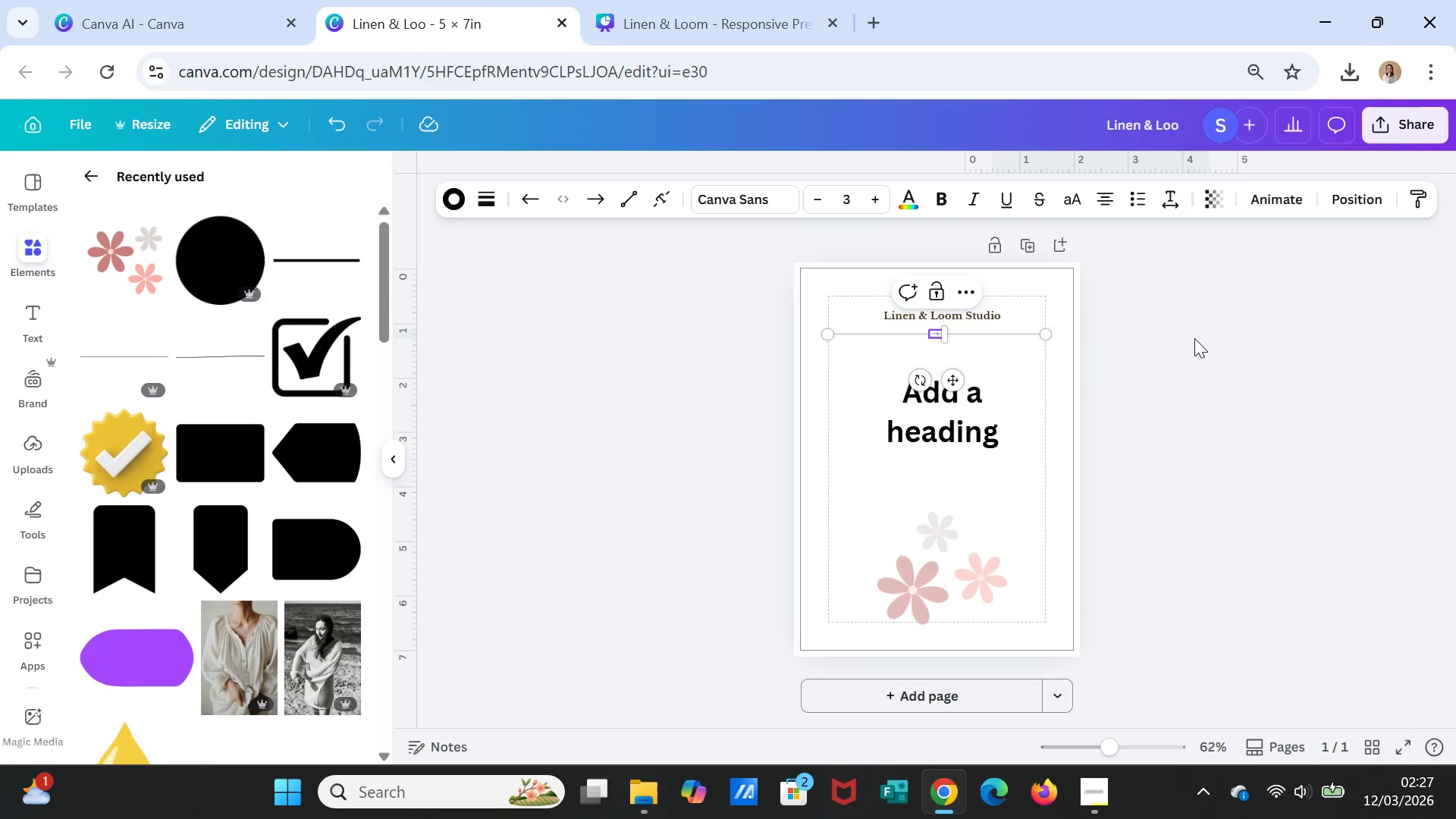 
left_click([1236, 338])
 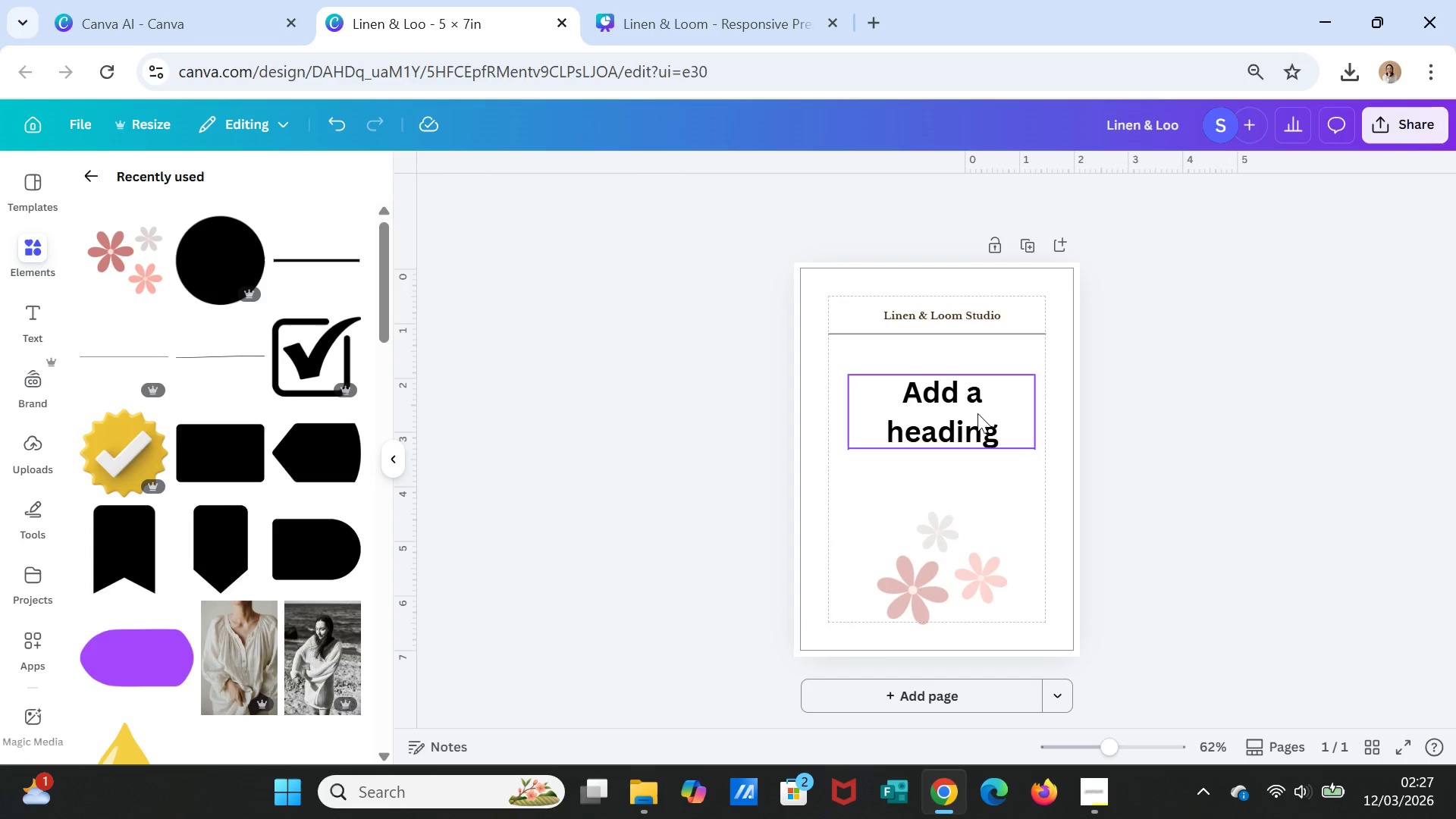 
key(Delete)
 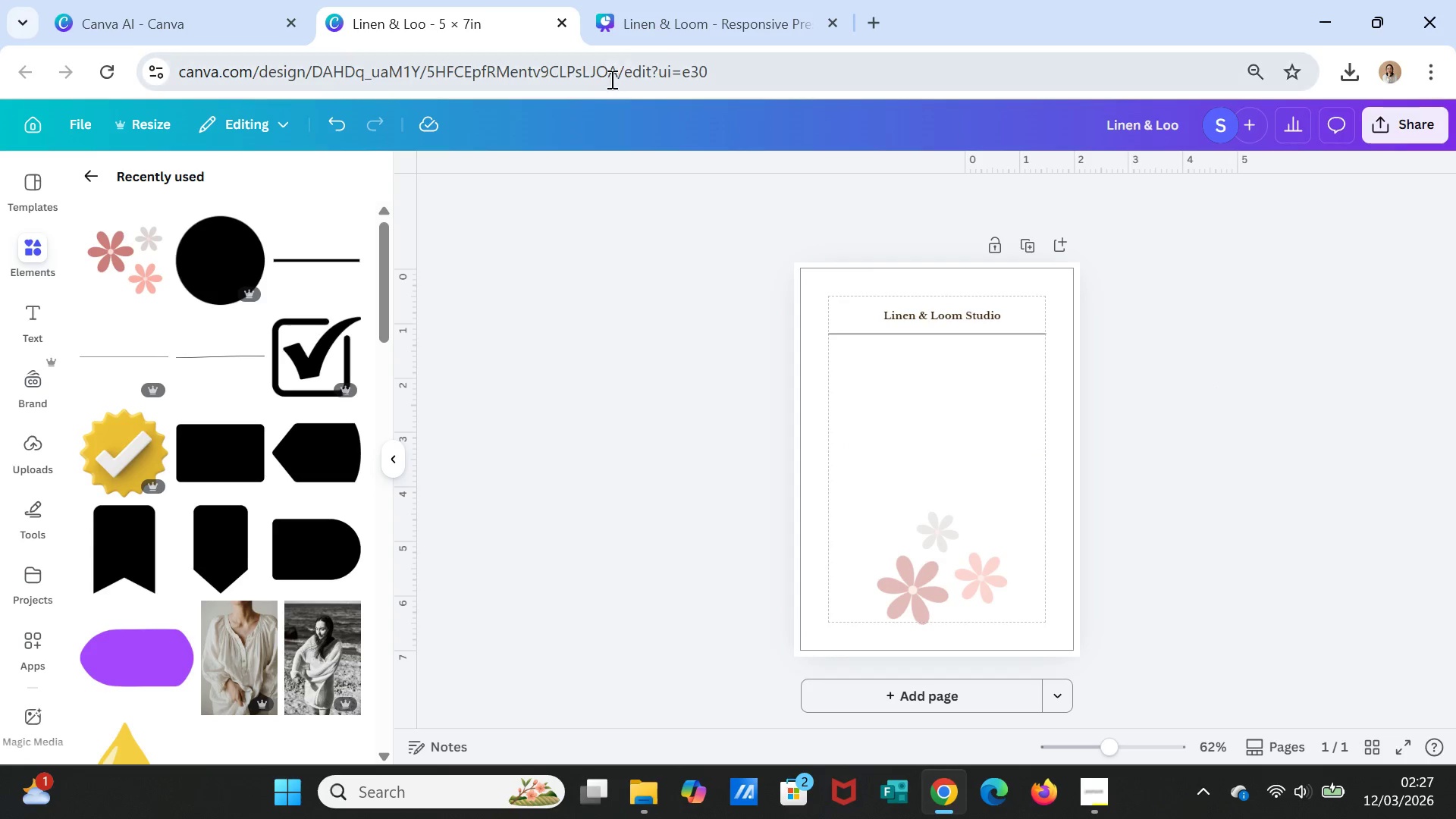 
left_click([648, 21])
 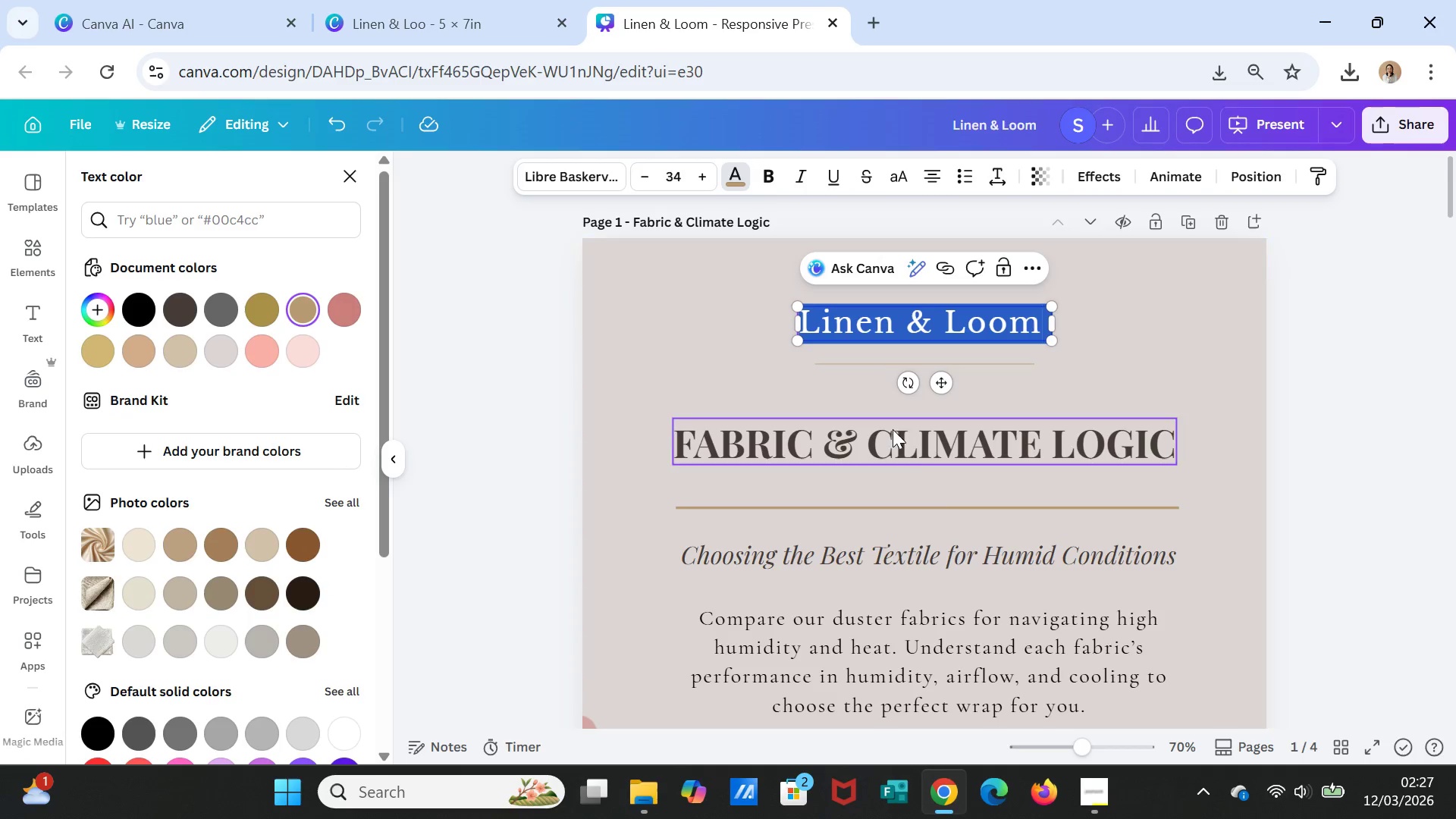 
scroll: coordinate [956, 508], scroll_direction: down, amount: 34.0
 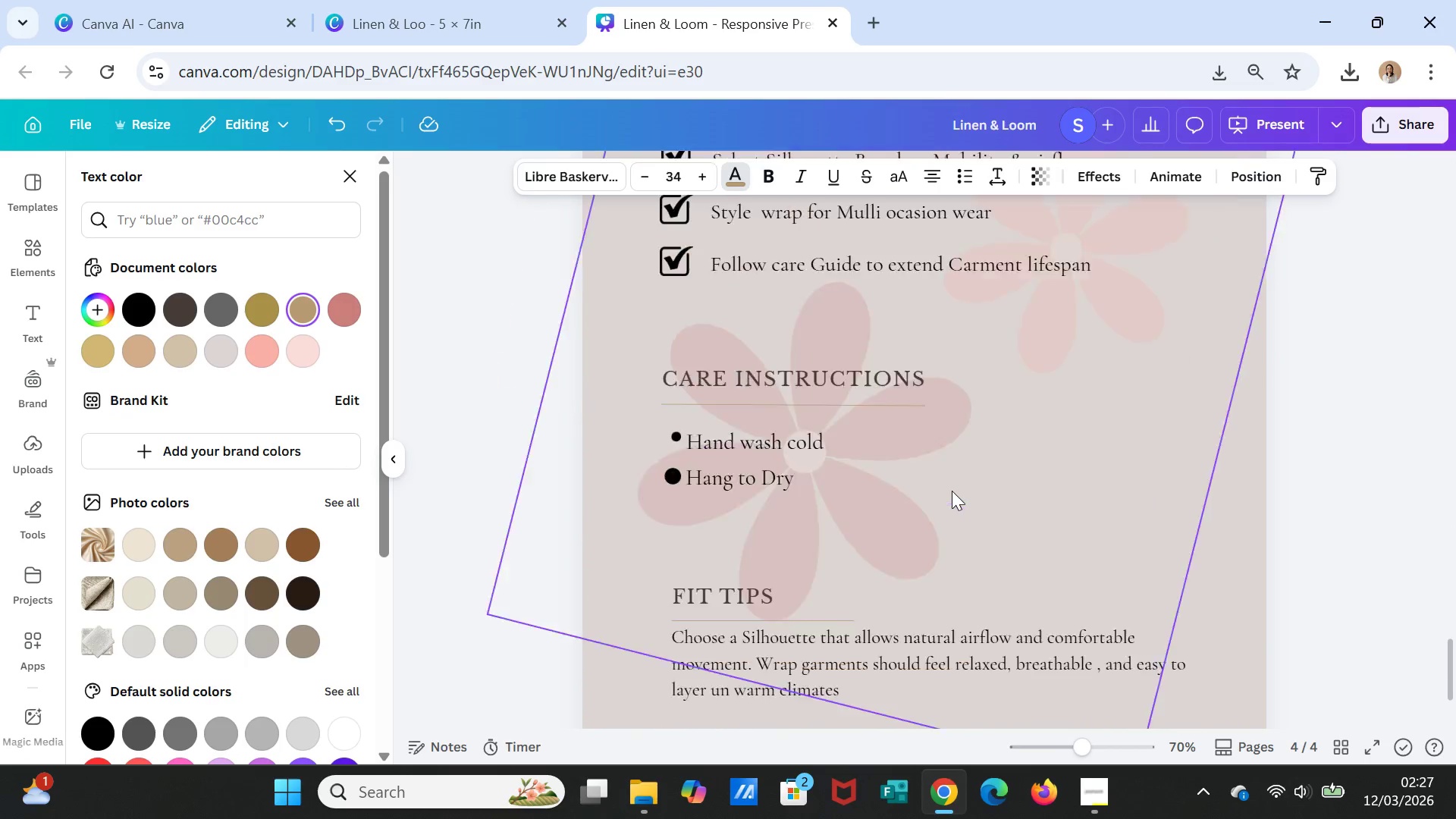 
scroll: coordinate [952, 491], scroll_direction: up, amount: 3.0
 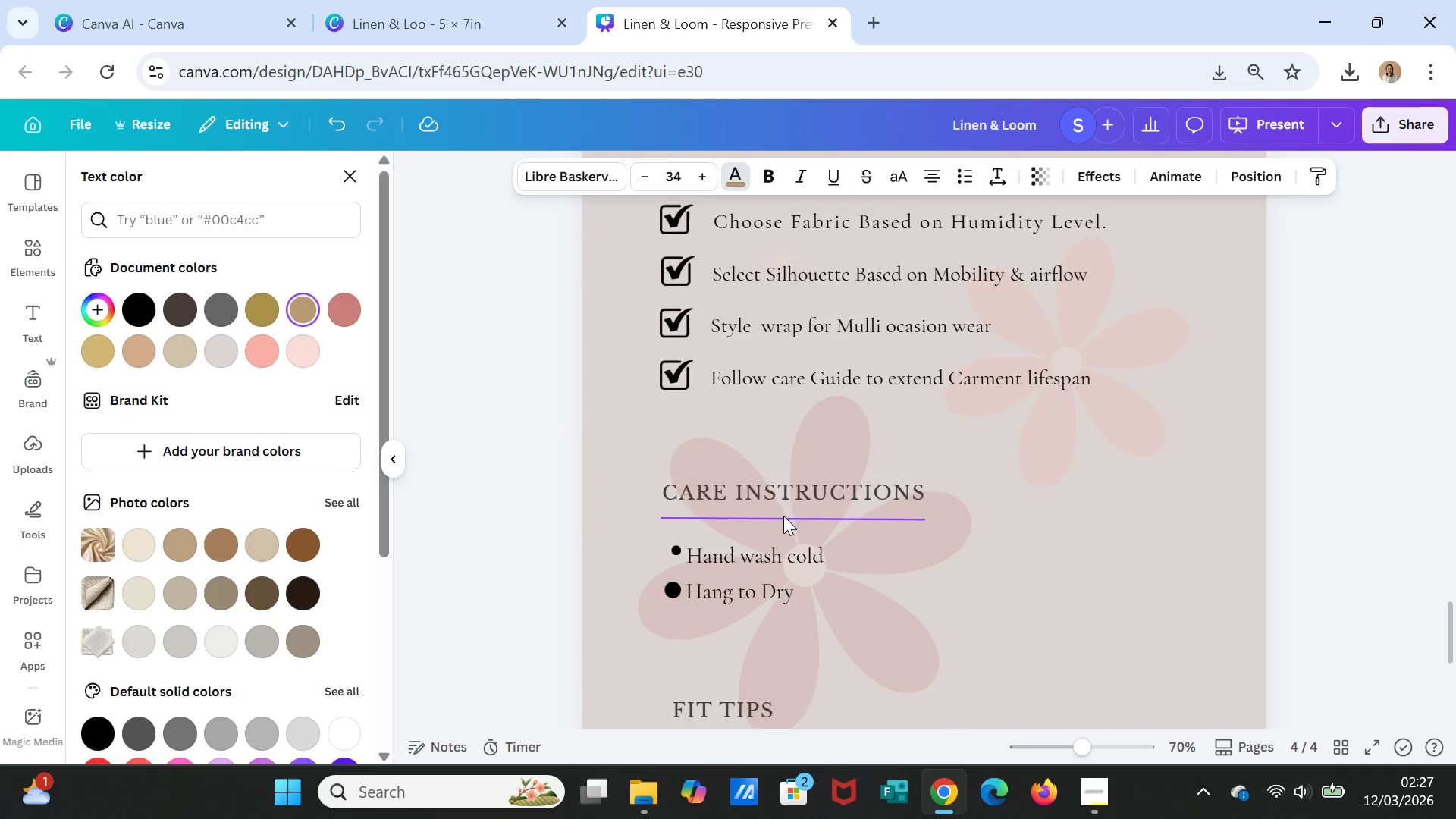 
scroll: coordinate [783, 516], scroll_direction: down, amount: 1.0
 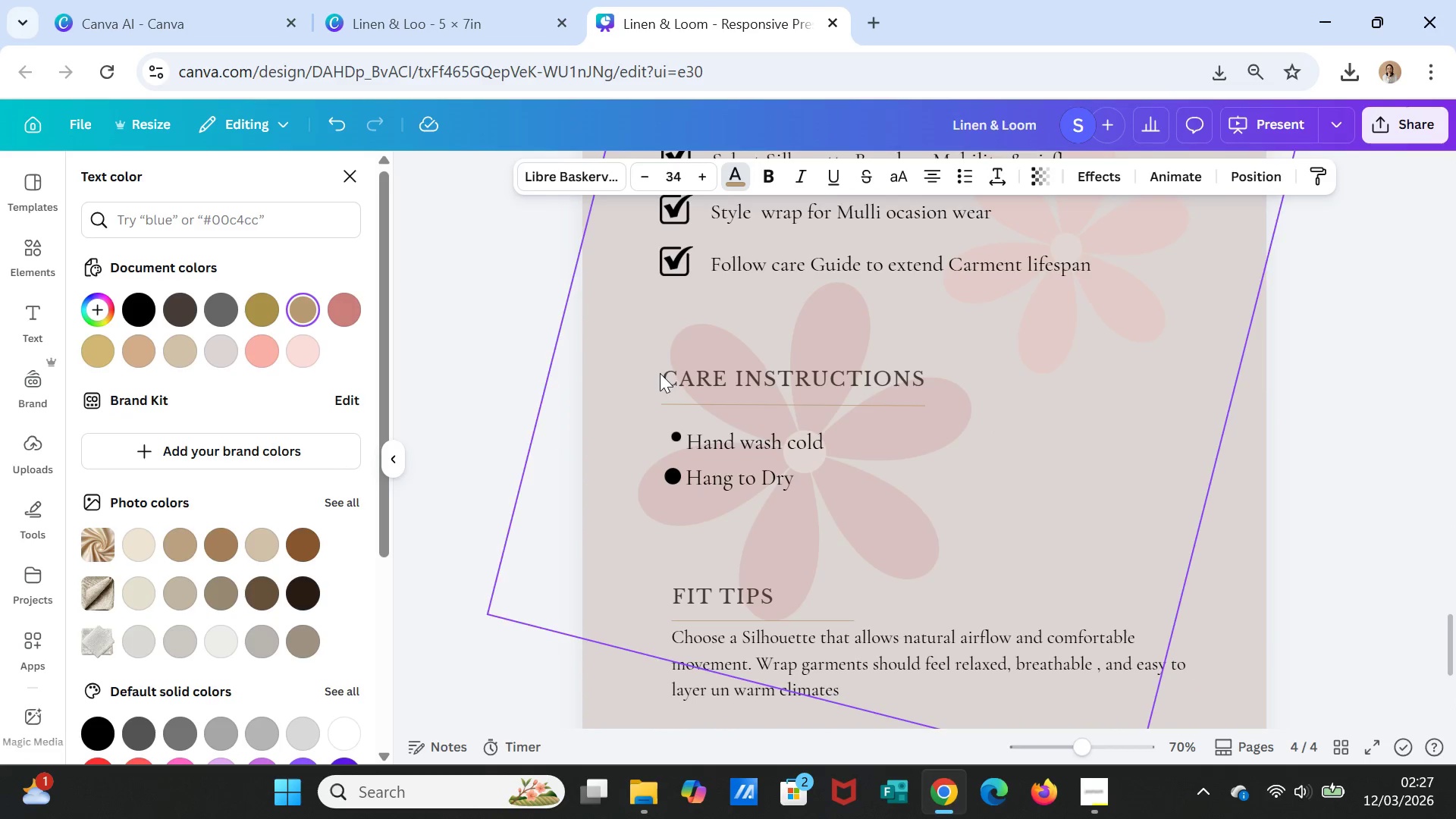 
left_click([667, 376])
 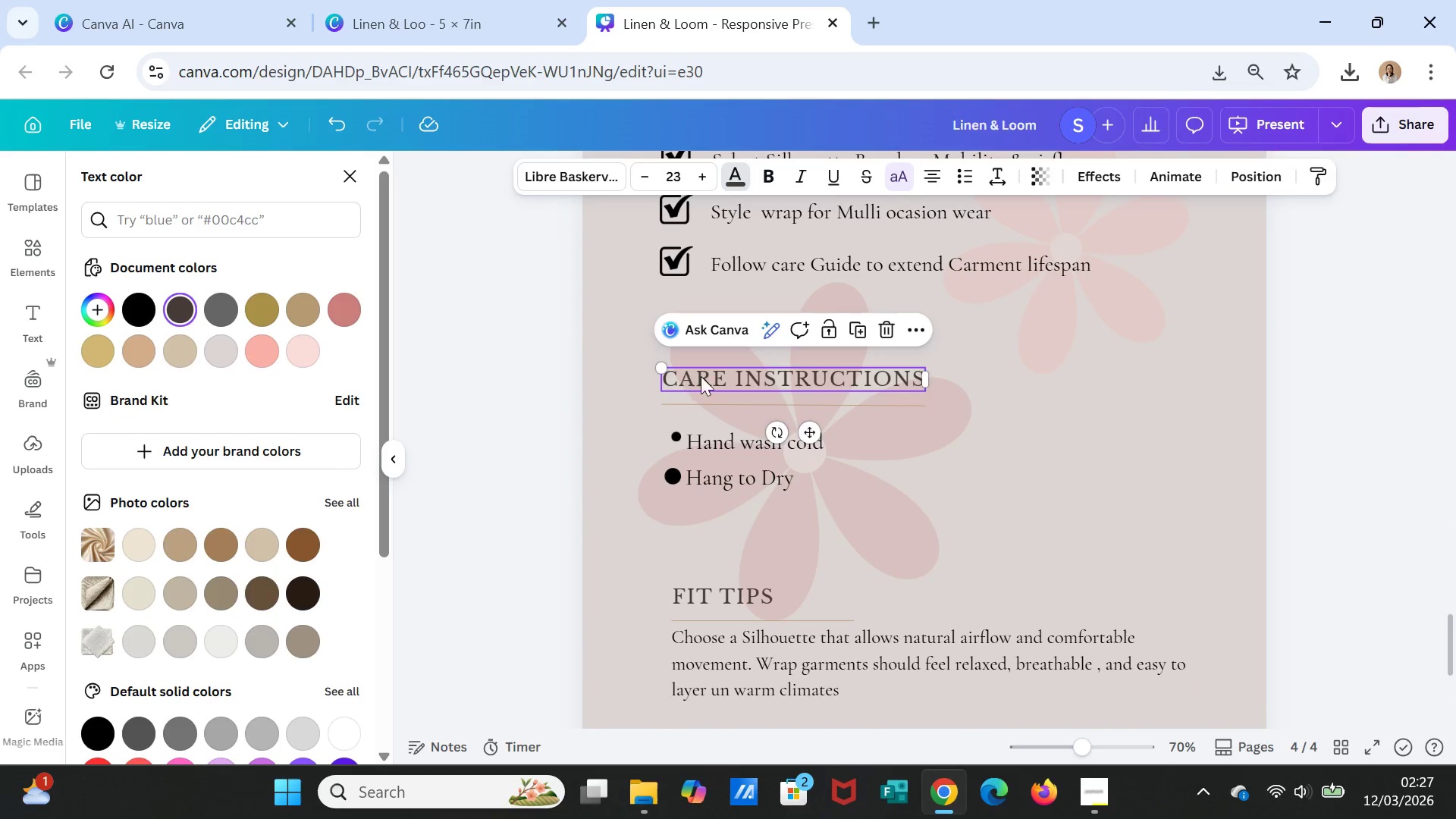 
key(Shift+ArrowDown)
 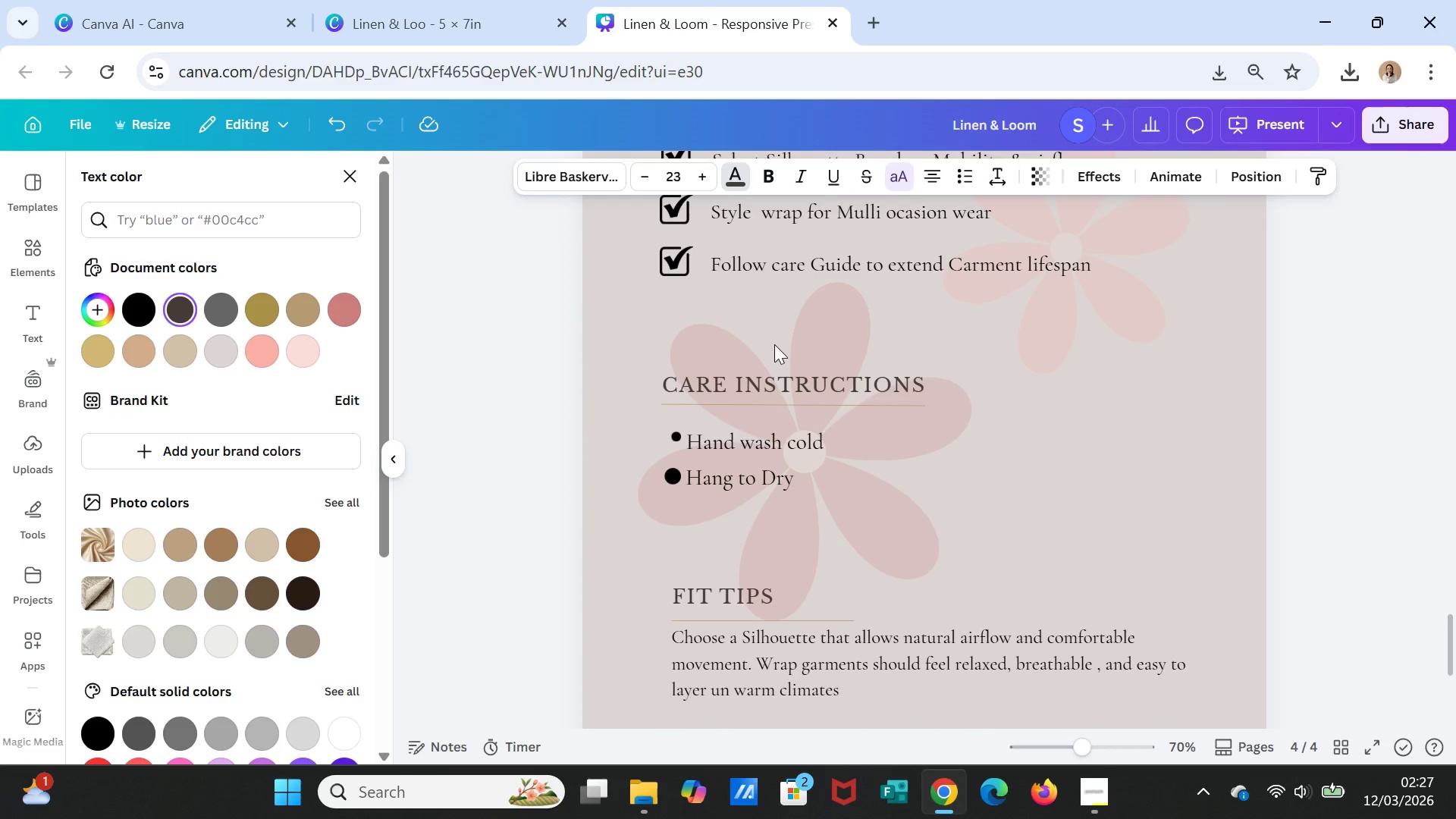 
key(Shift+ArrowDown)
 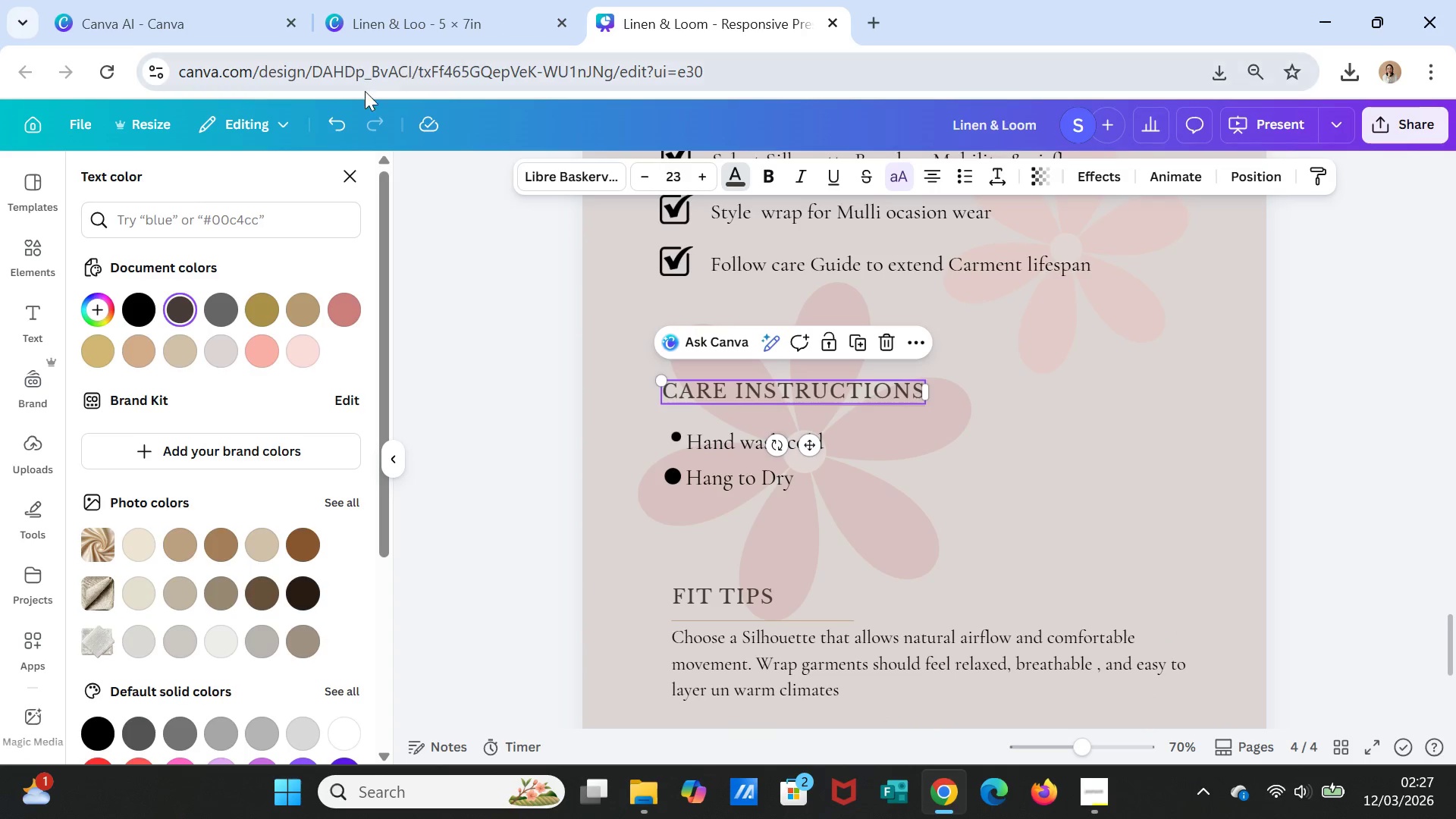 
left_click([344, 122])
 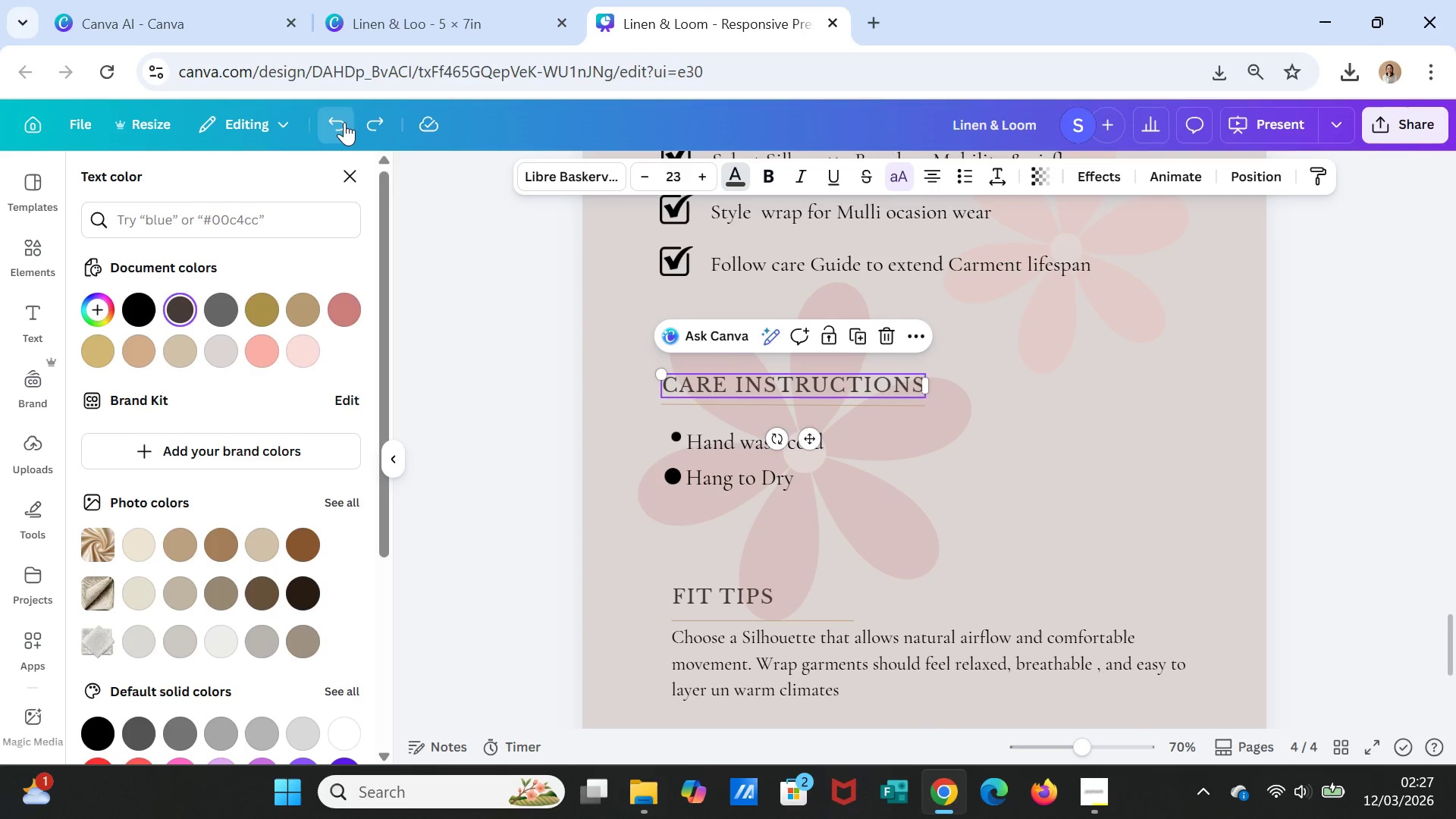 
double_click([344, 122])
 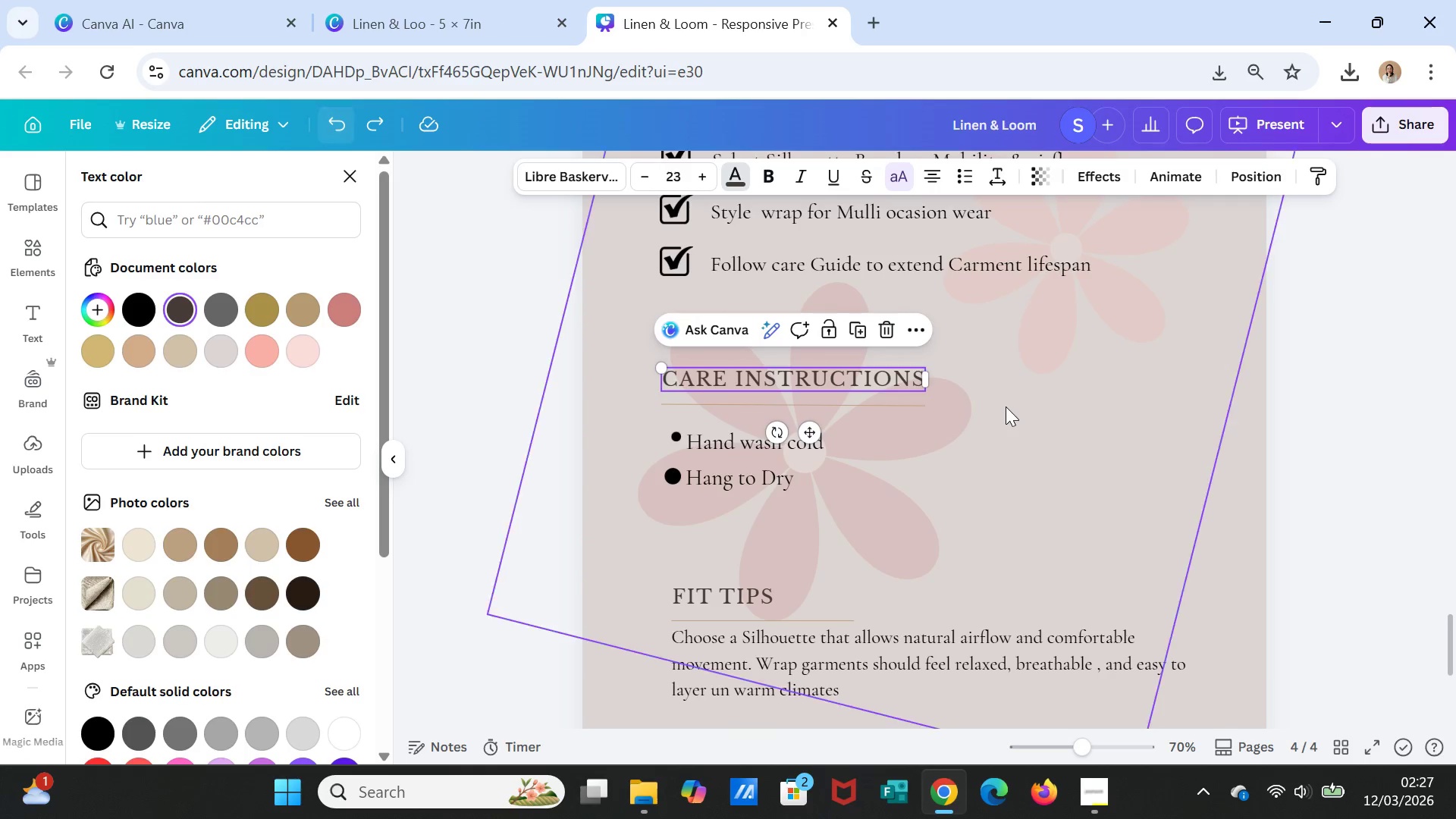 
left_click([1012, 414])
 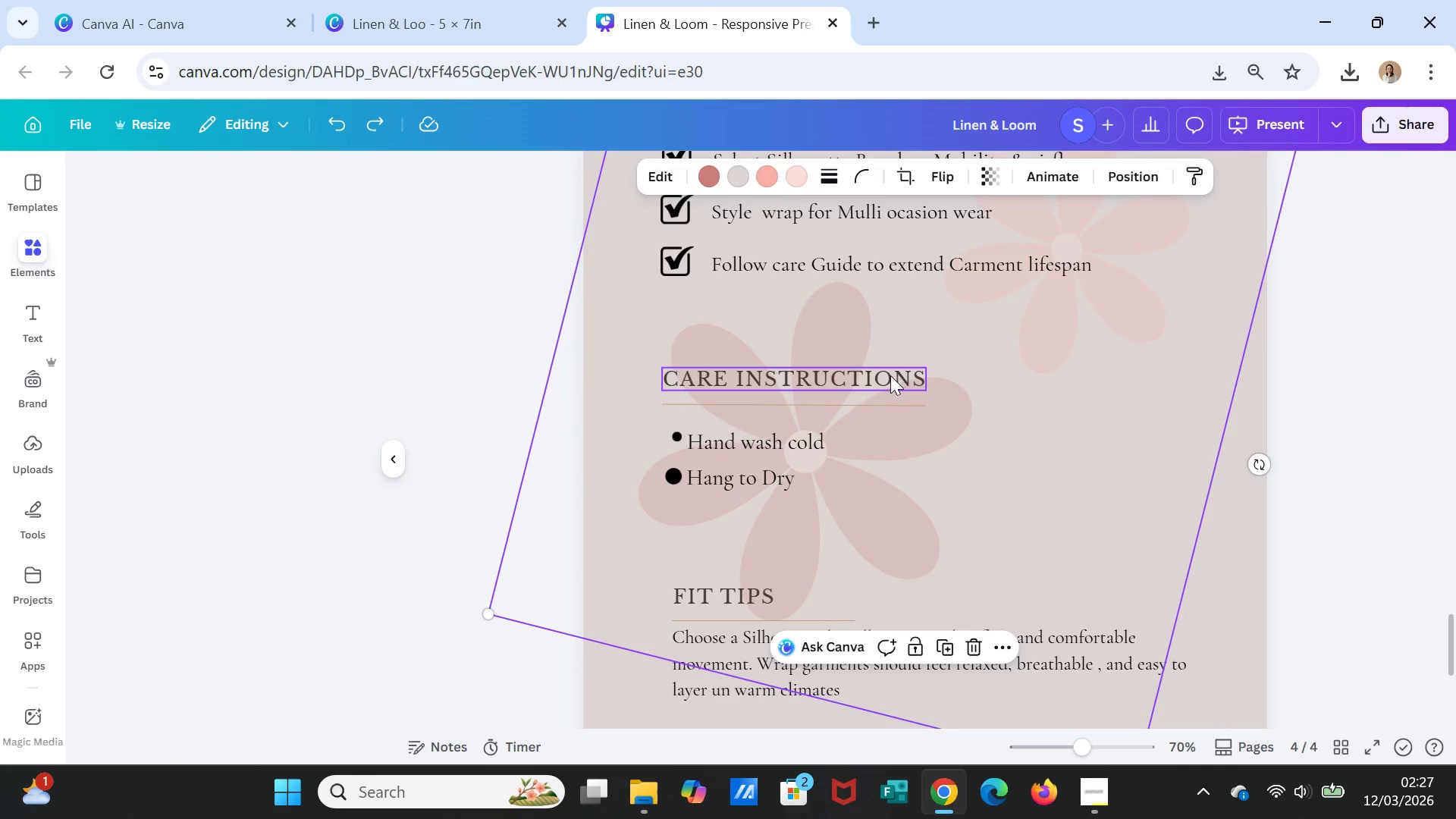 
left_click([890, 375])
 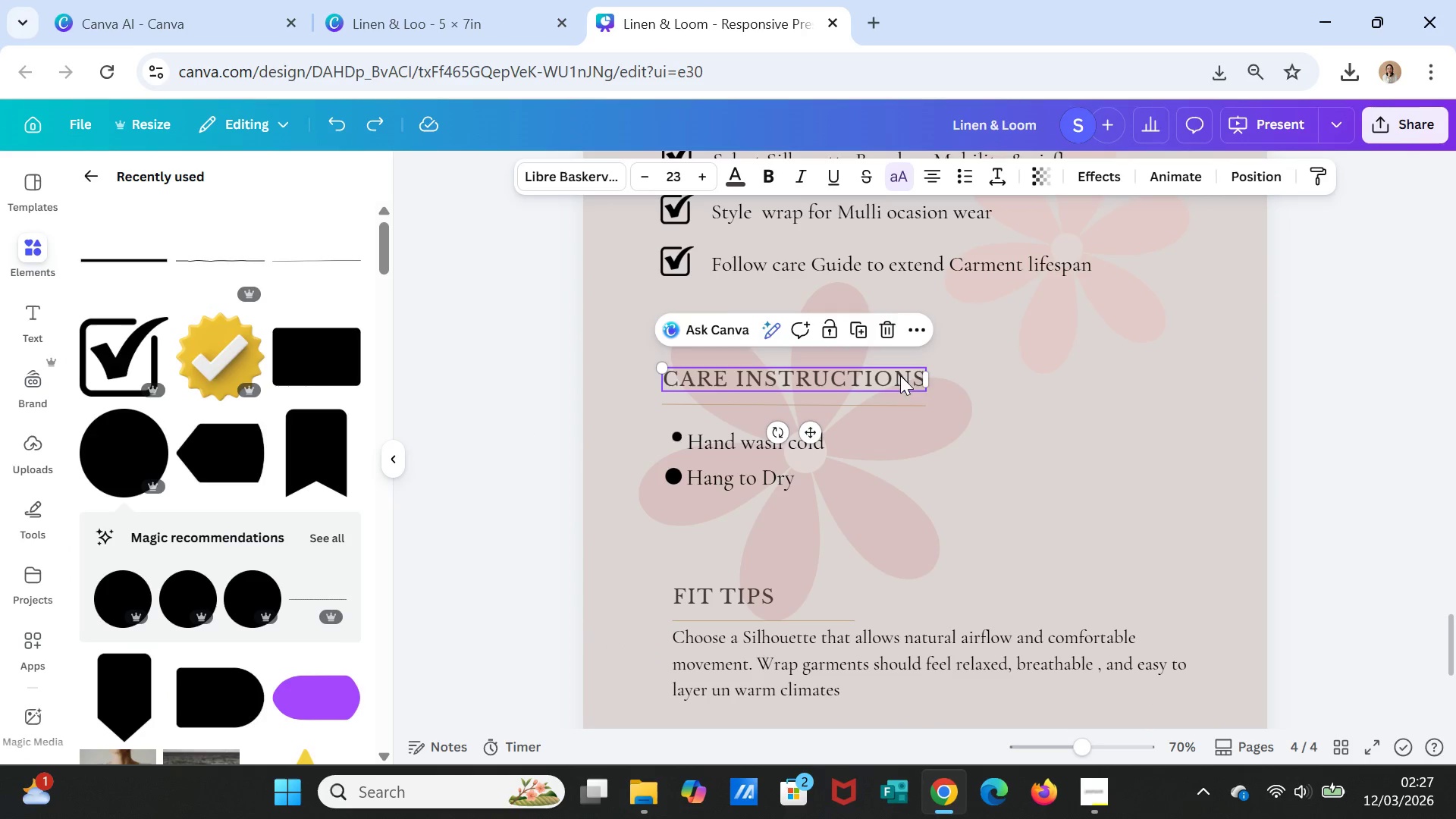 
hold_key(key=ShiftLeft, duration=3.81)
left_click([728, 443])
 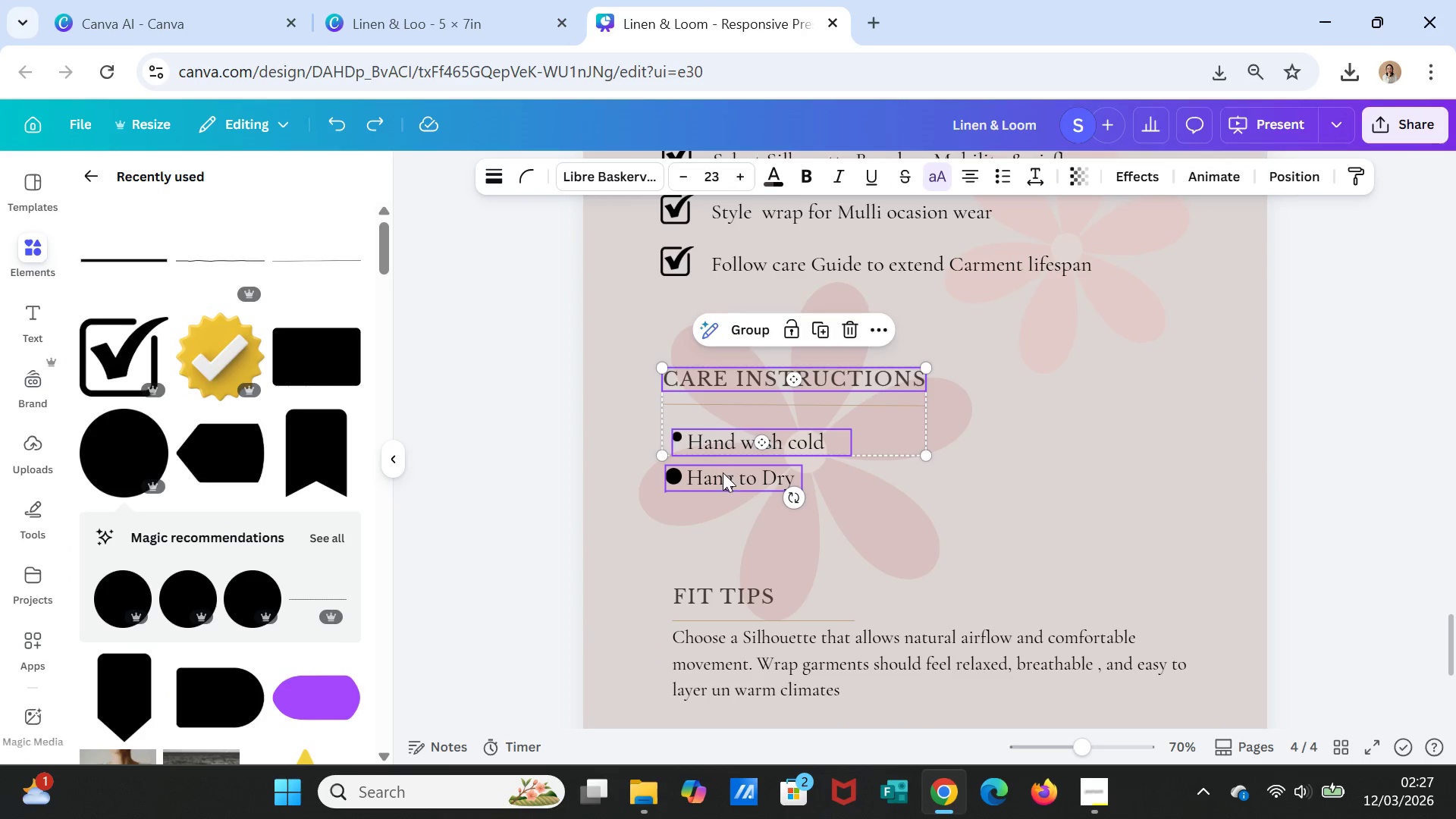 
double_click([723, 472])
 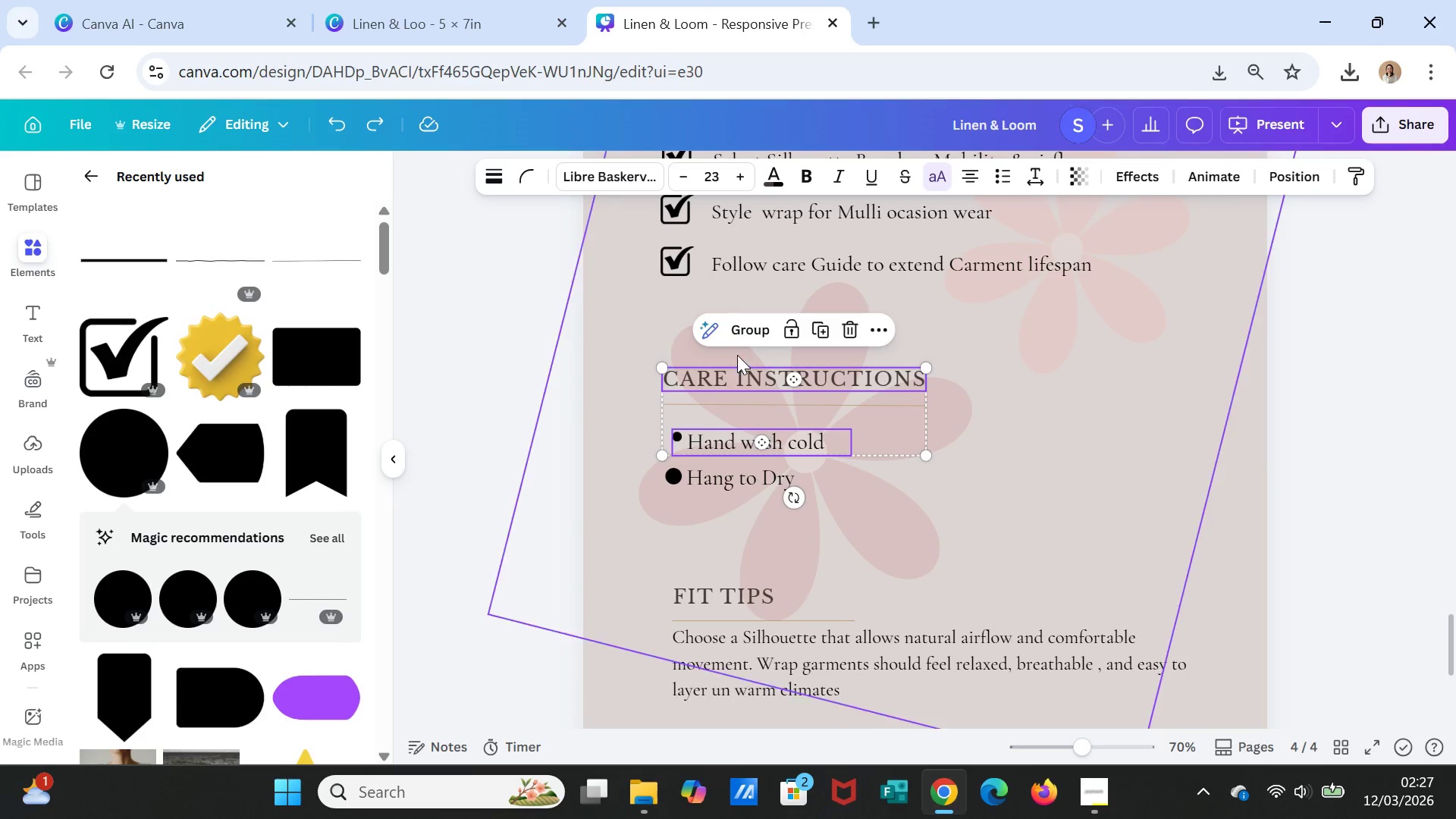 
left_click([737, 331])
 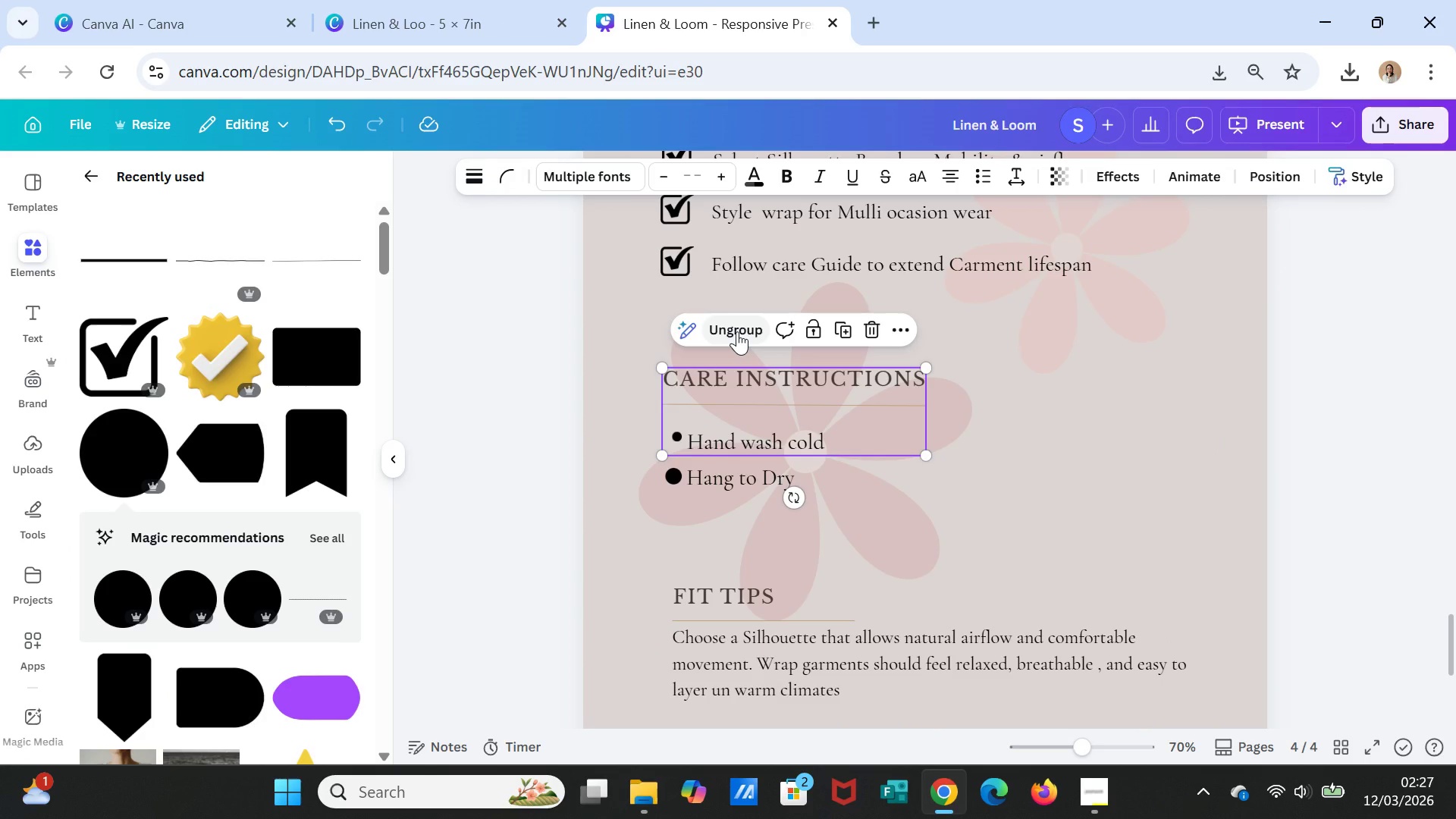 
key(Control+C)
 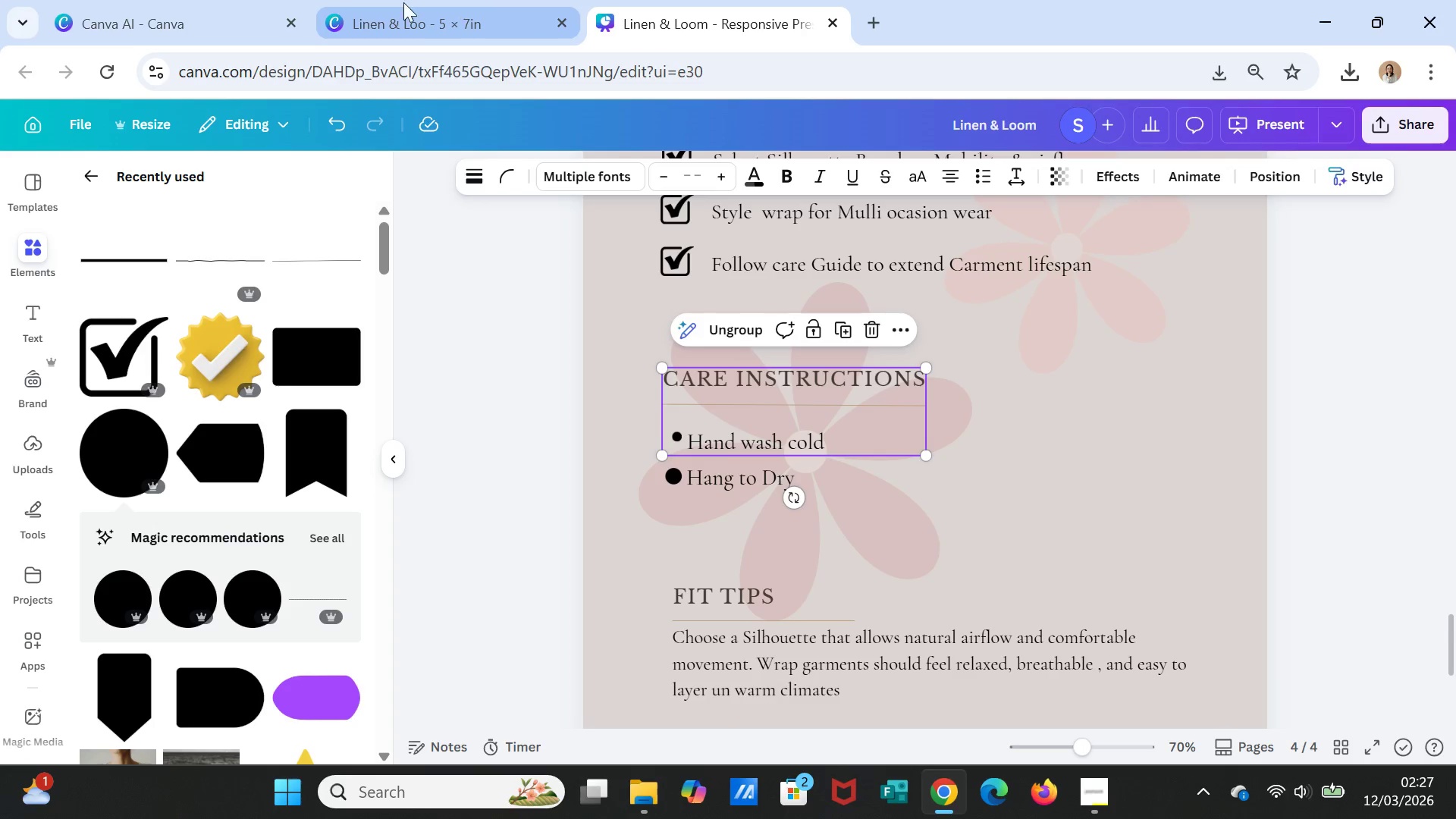 
left_click([403, 4])
 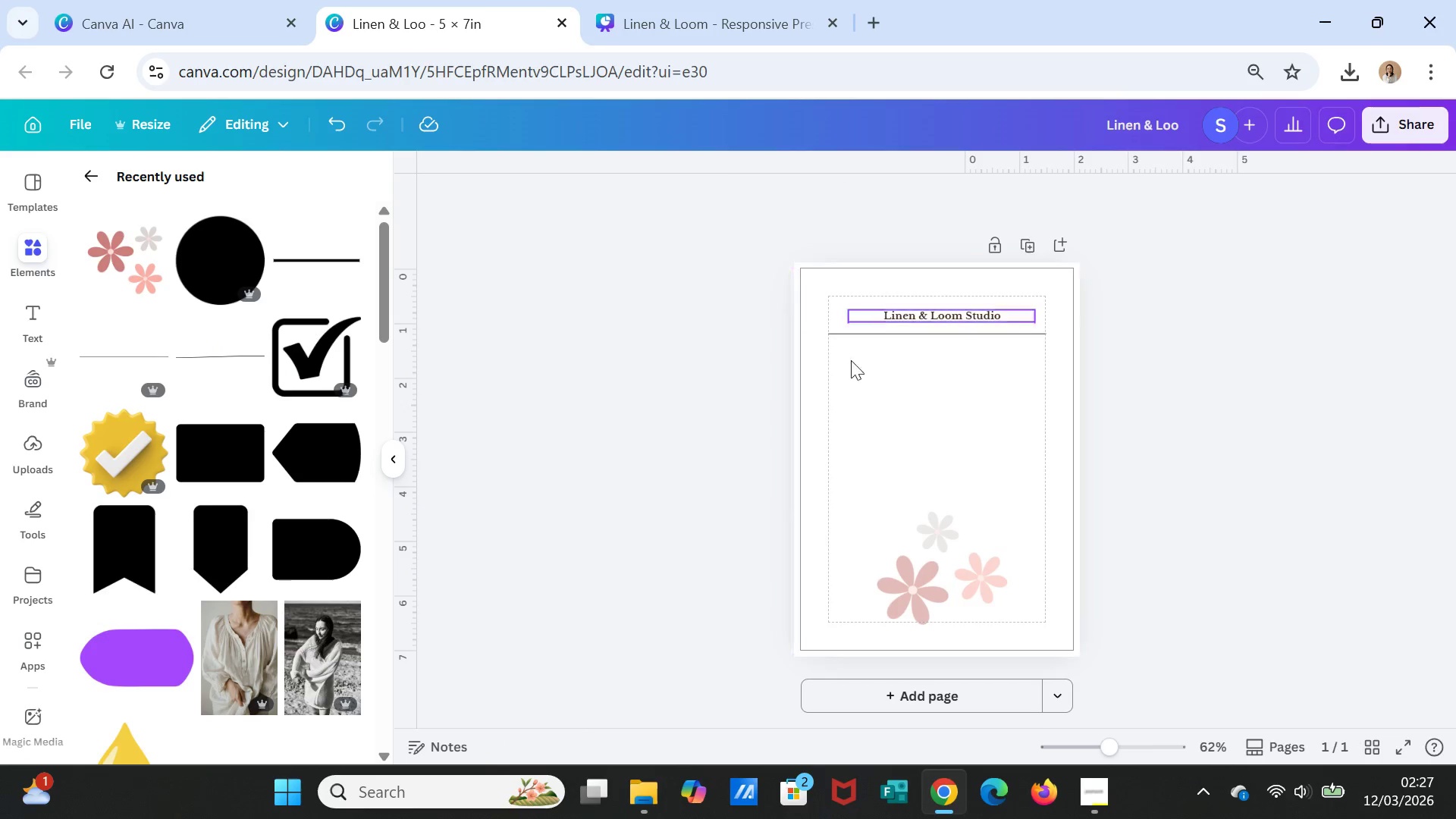 
left_click([918, 425])
 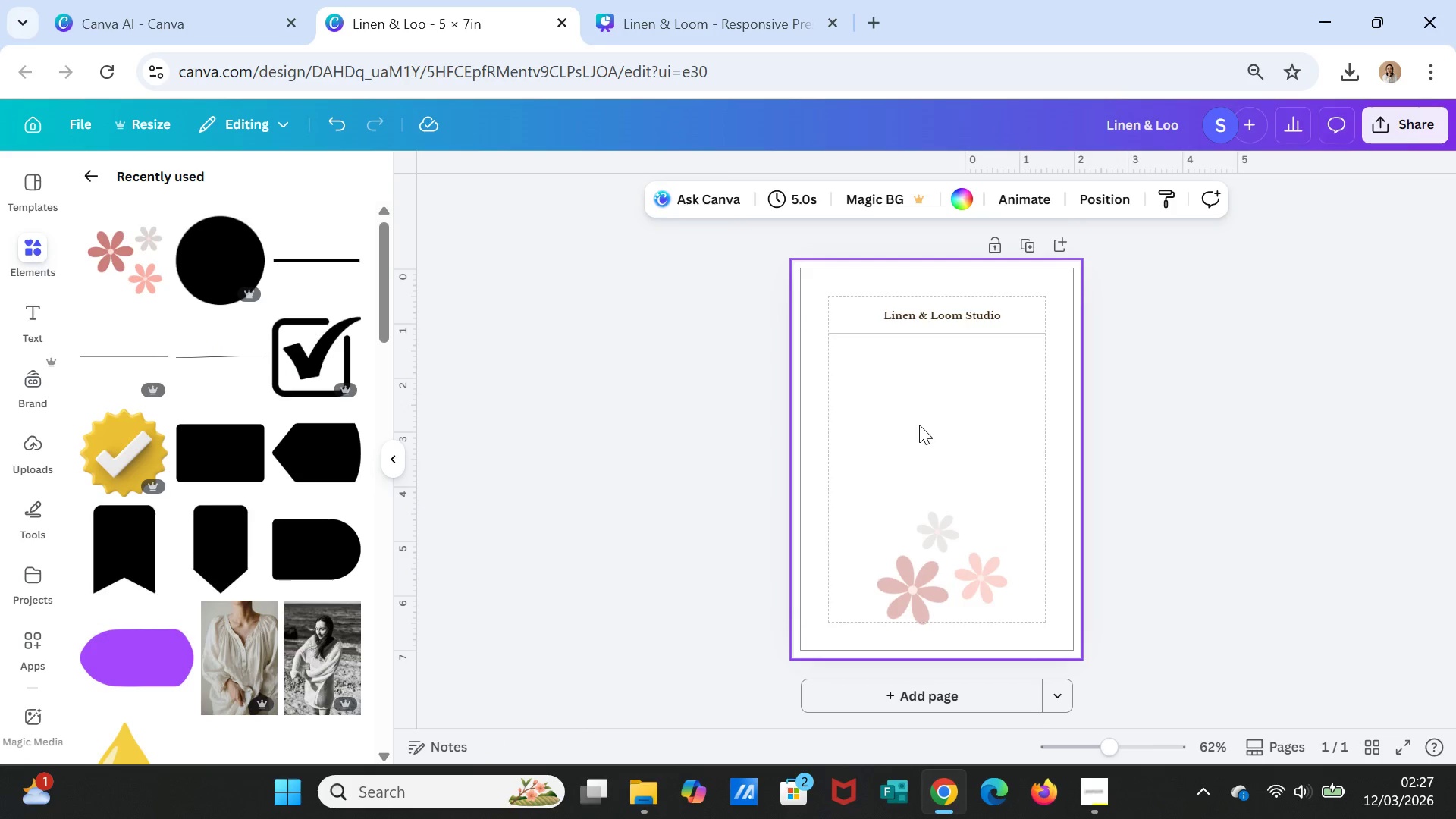 
key(Control+ControlLeft)
 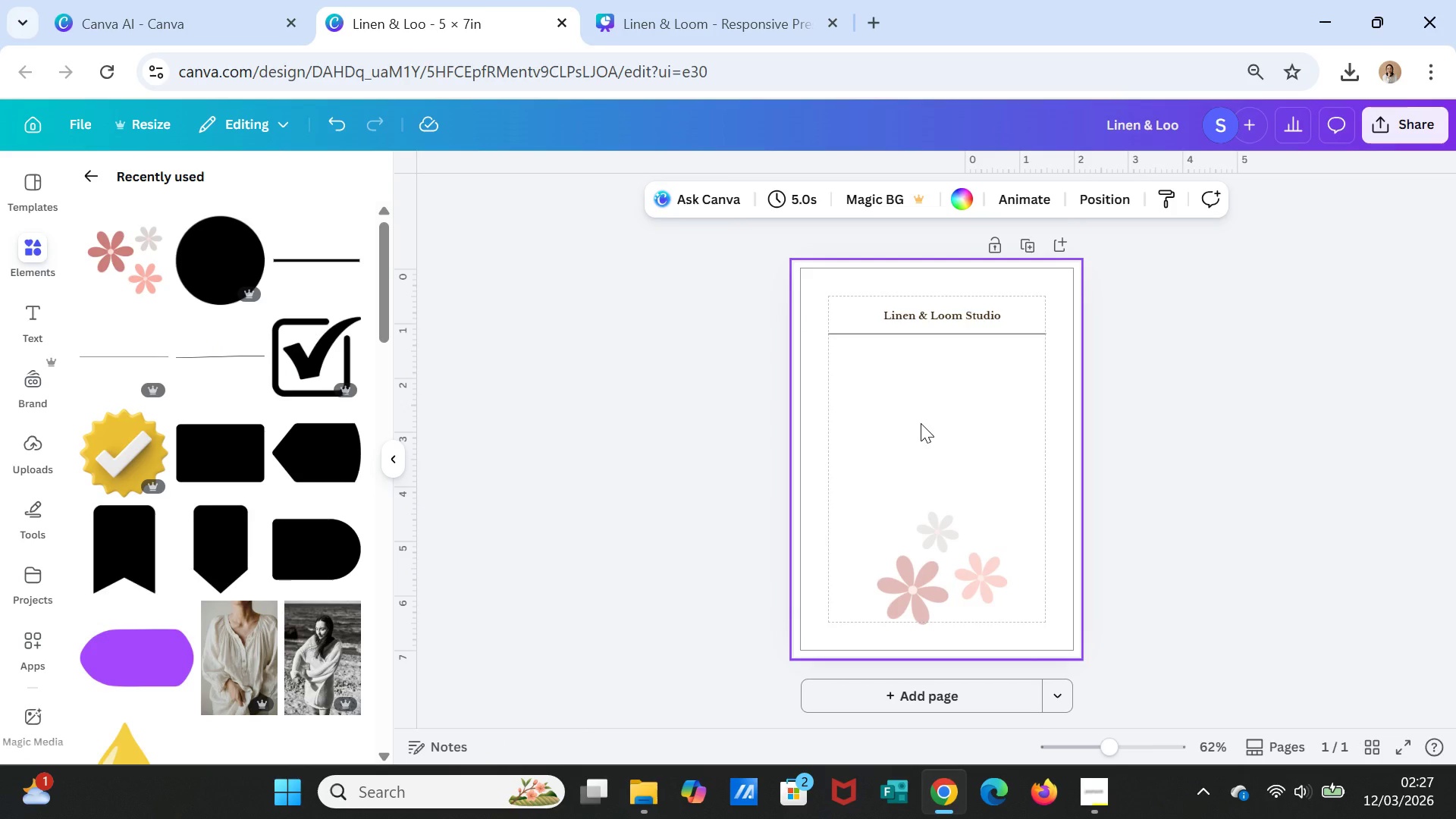 
key(Control+V)
 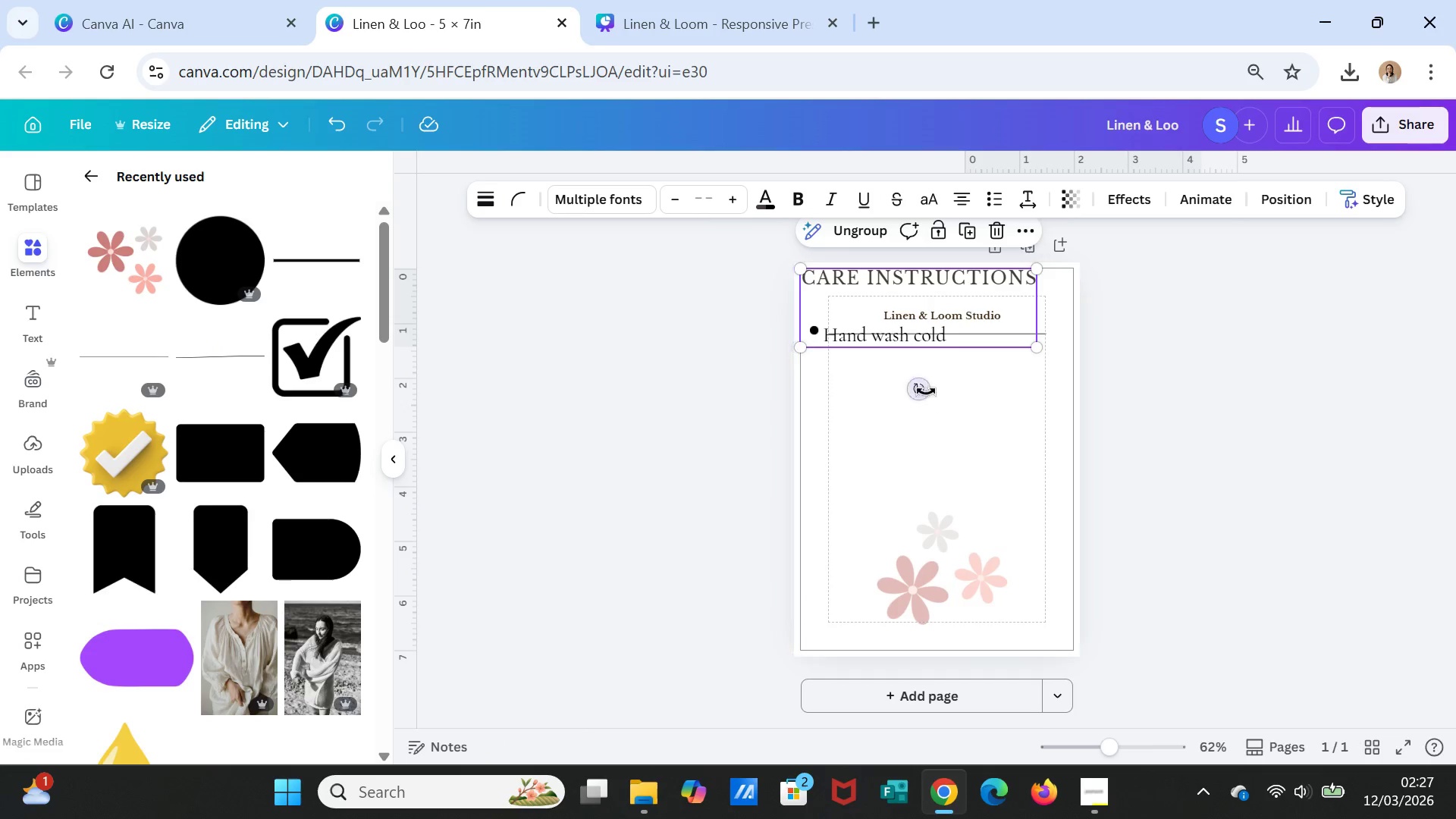 
left_click([965, 306])
 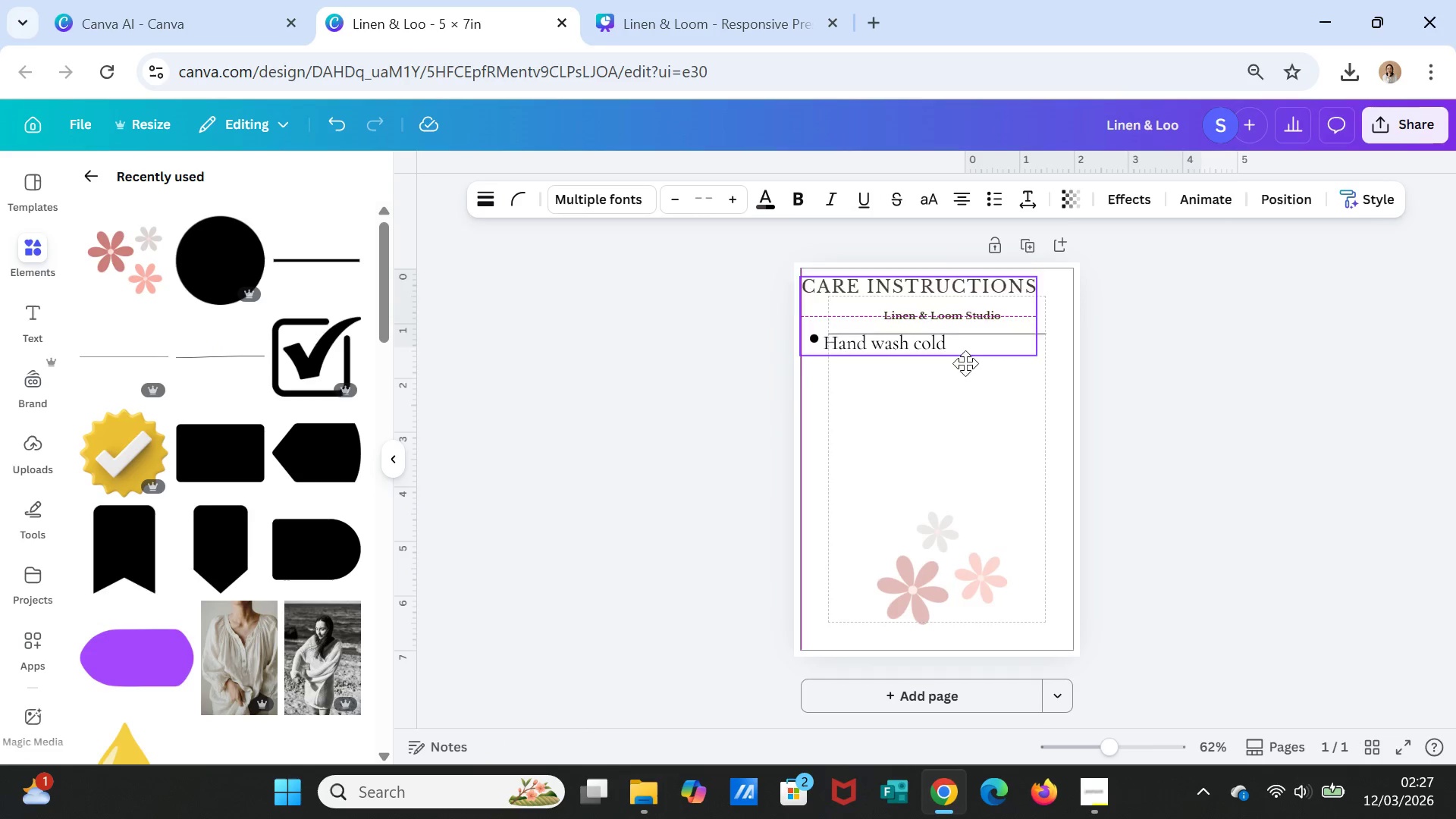 
left_click_drag(start_coordinate=[965, 306], to_coordinate=[958, 416])
 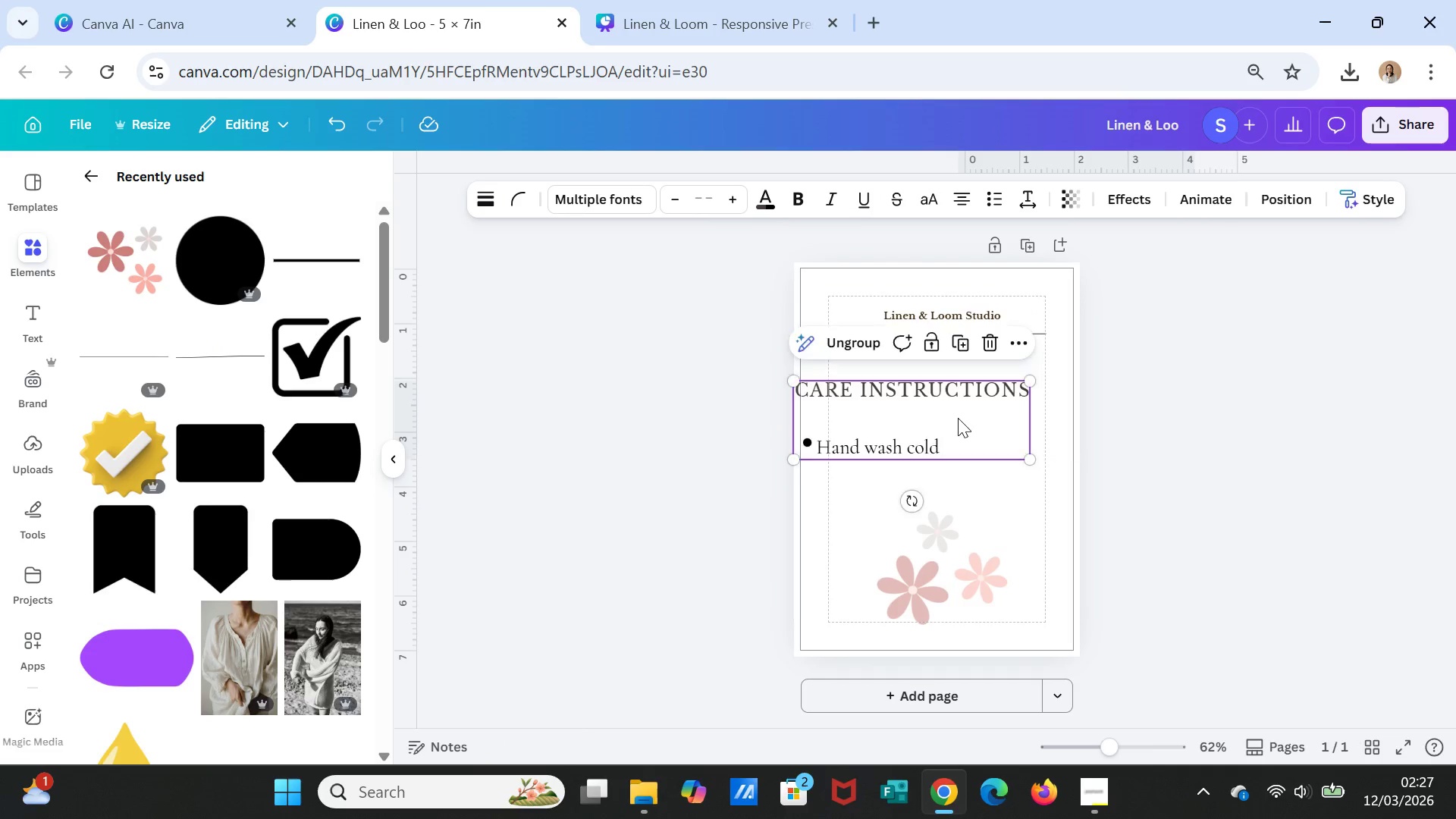 
left_click_drag(start_coordinate=[958, 417], to_coordinate=[981, 413])
 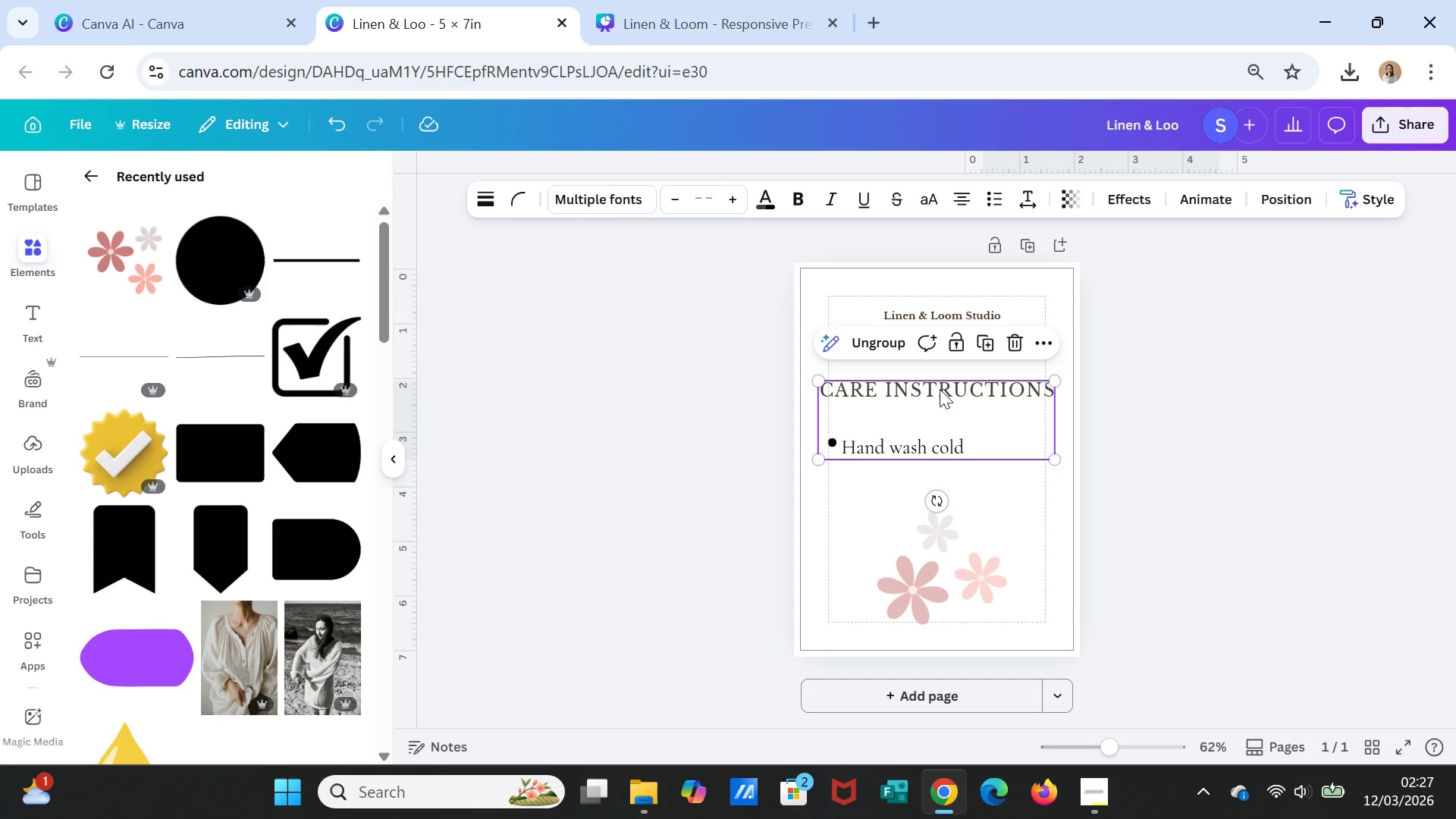 
left_click([940, 389])
 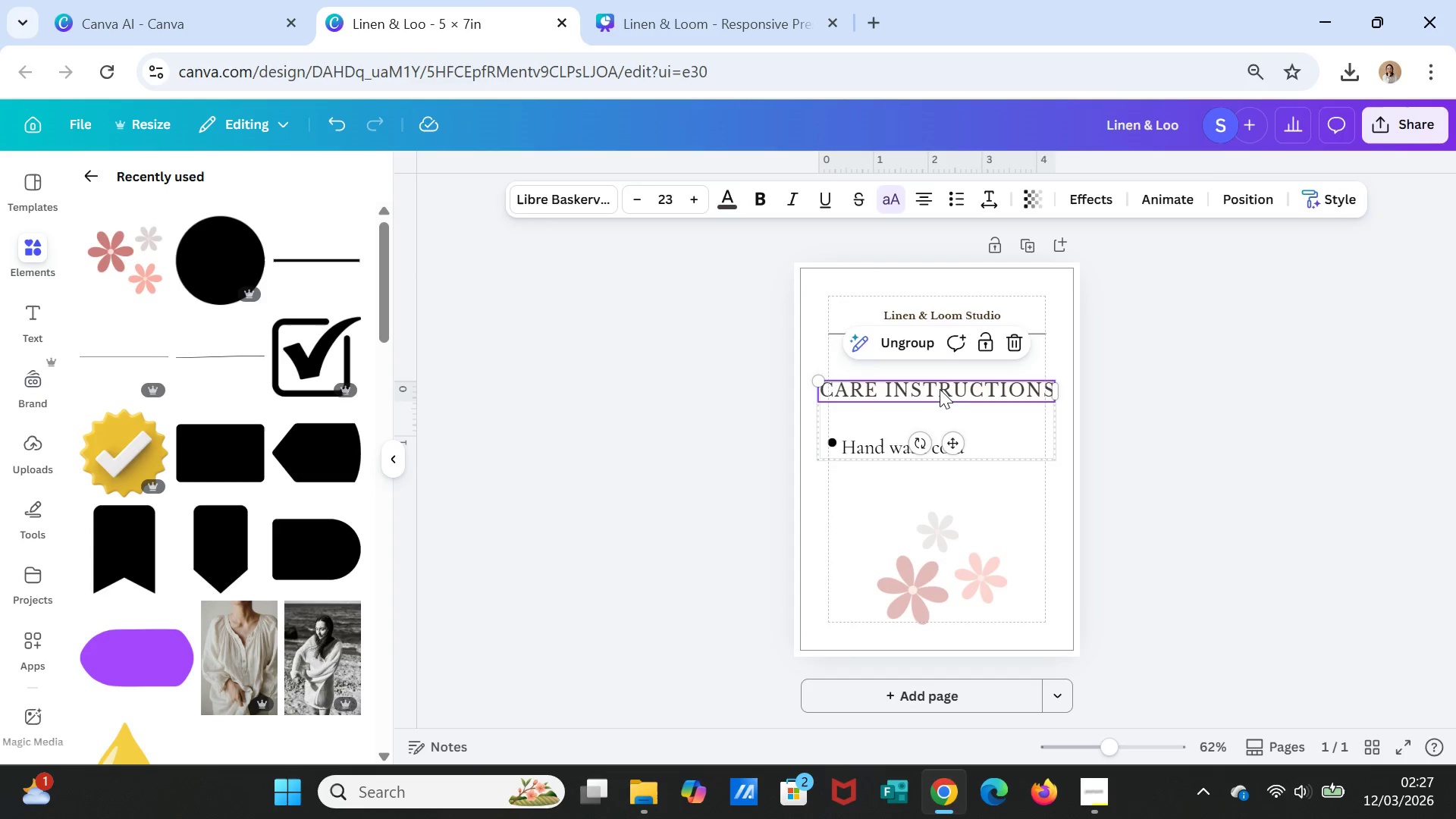 
double_click([940, 389])
 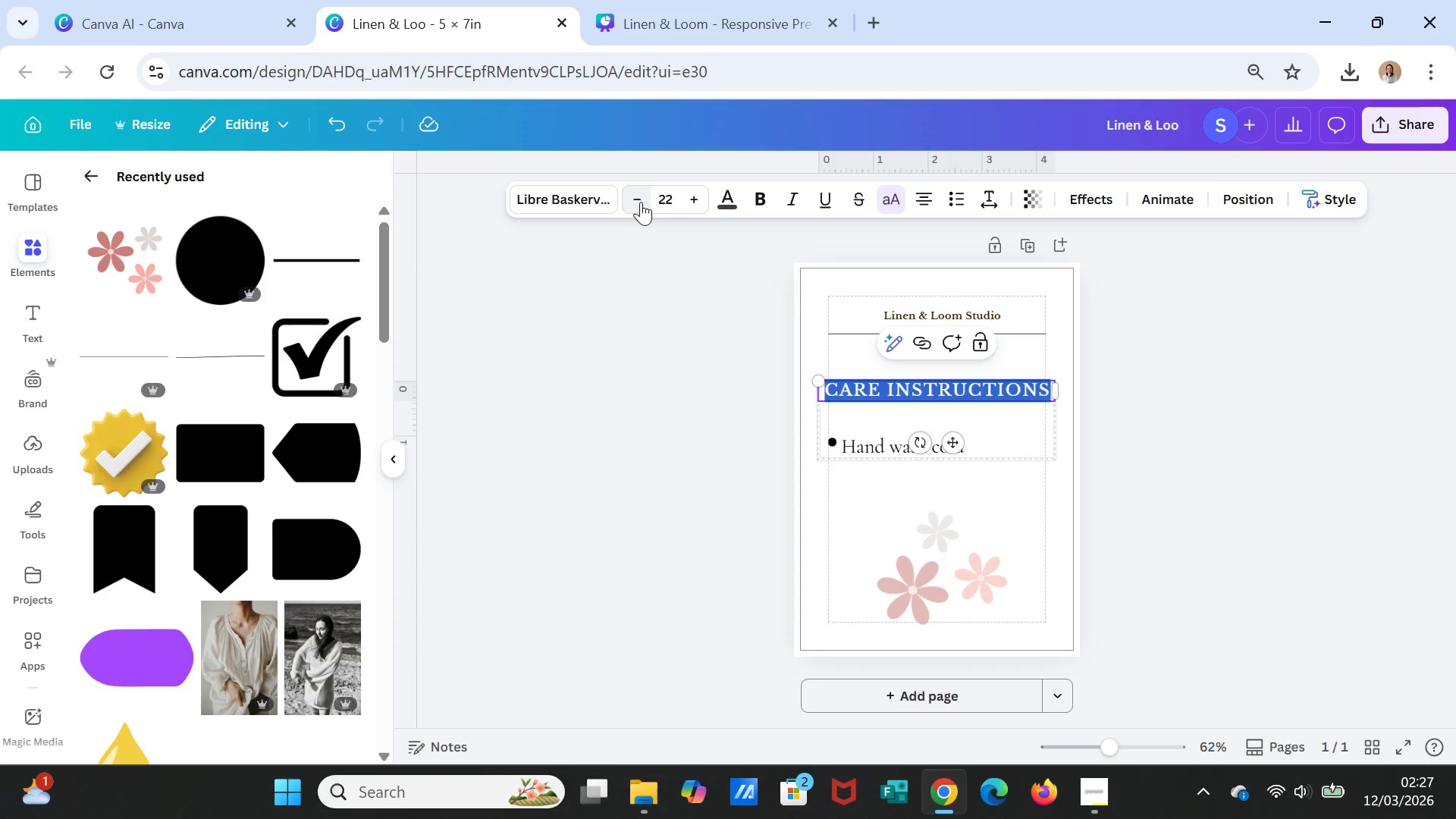 
left_click([641, 202])
 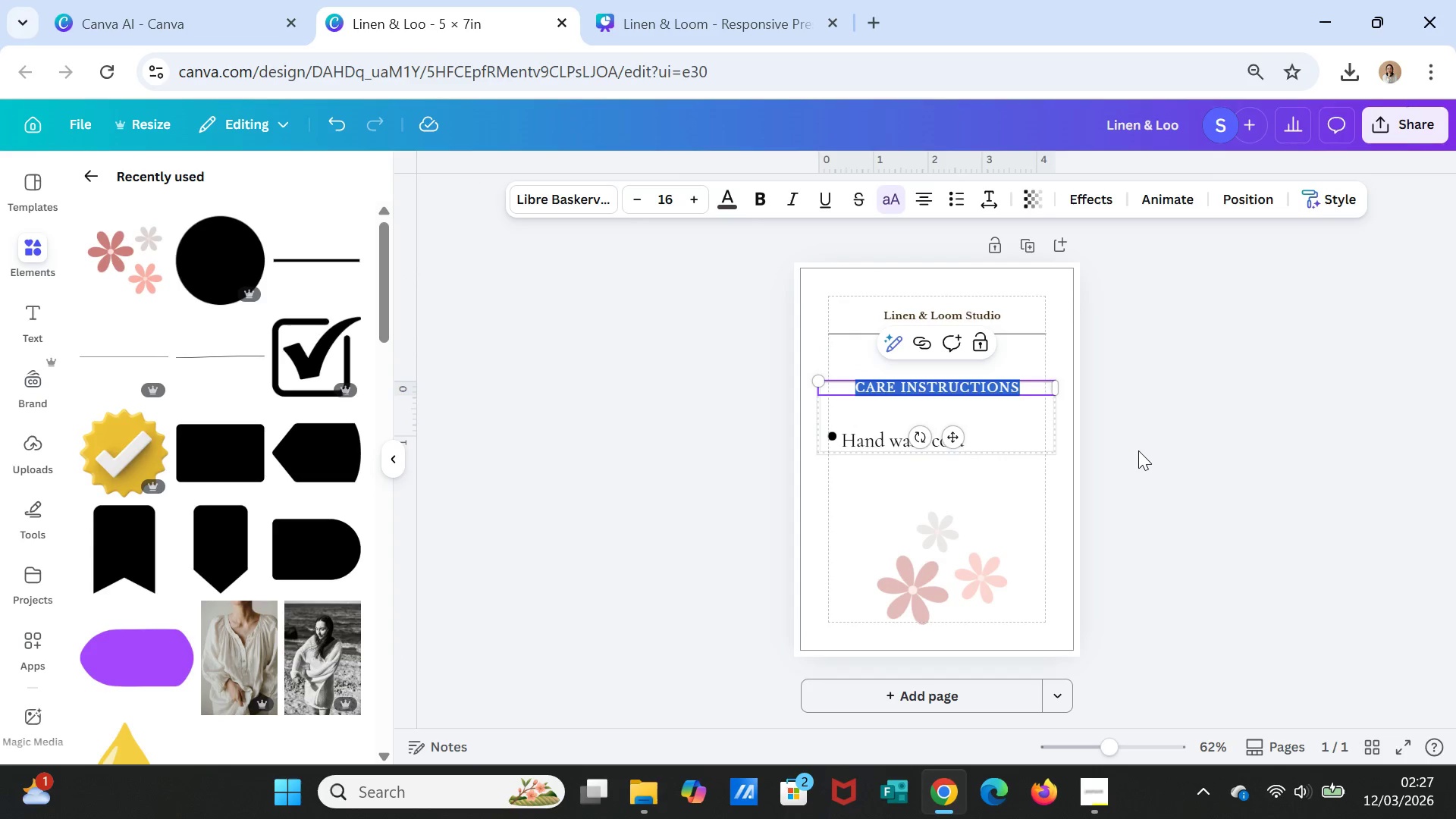 
left_click([1140, 450])
 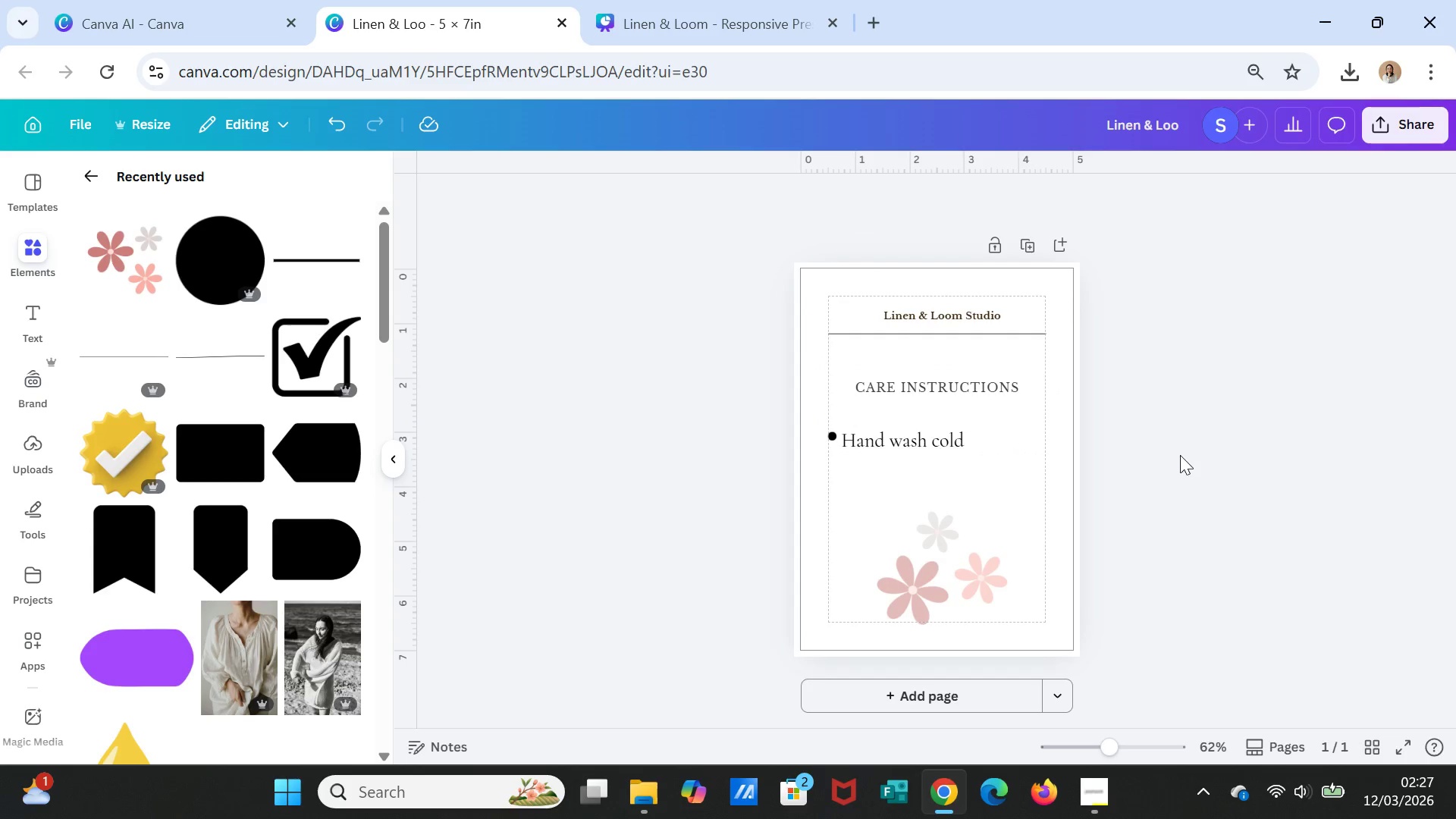 
wait(6.24)
 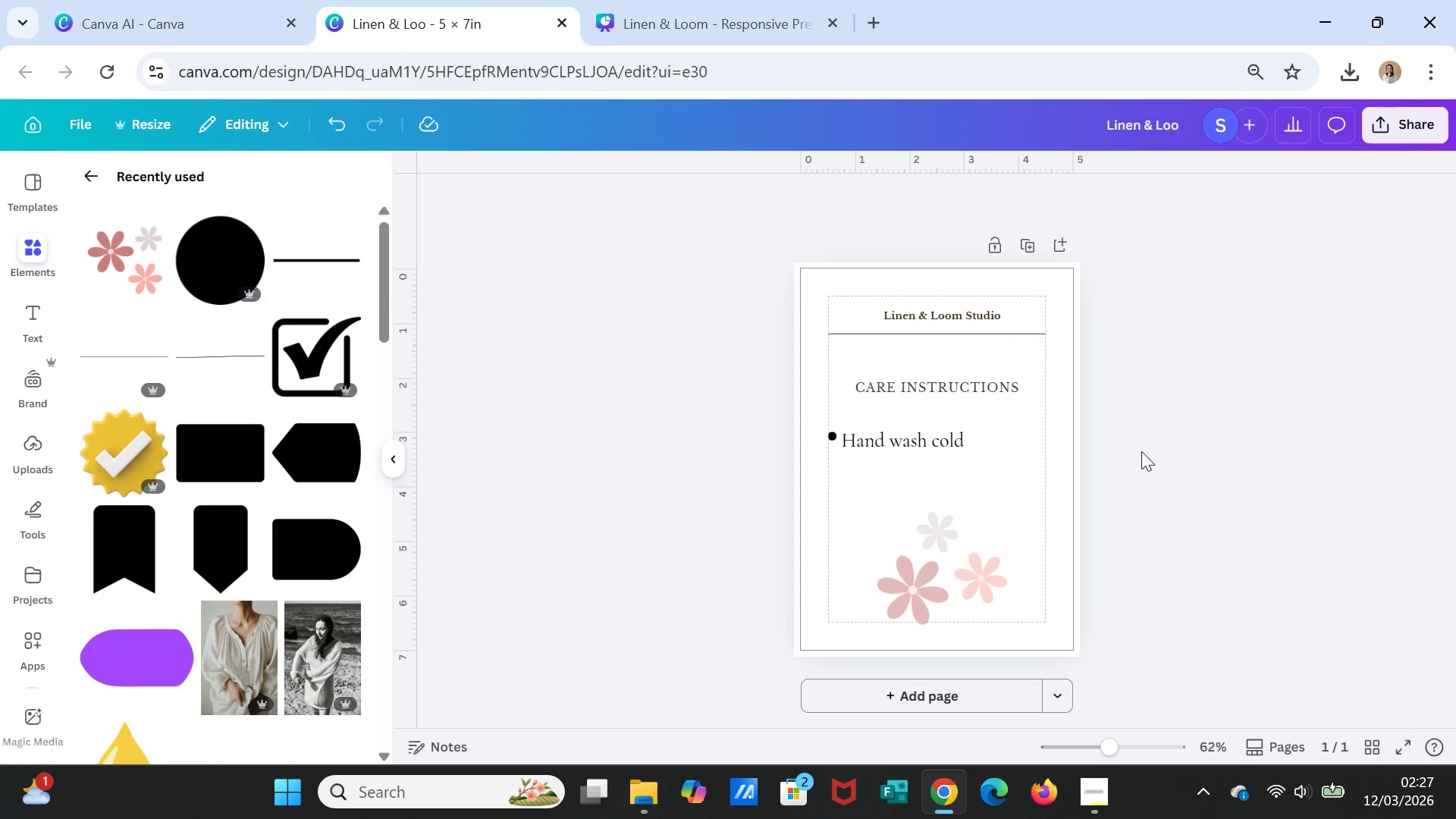 
left_click([977, 385])
 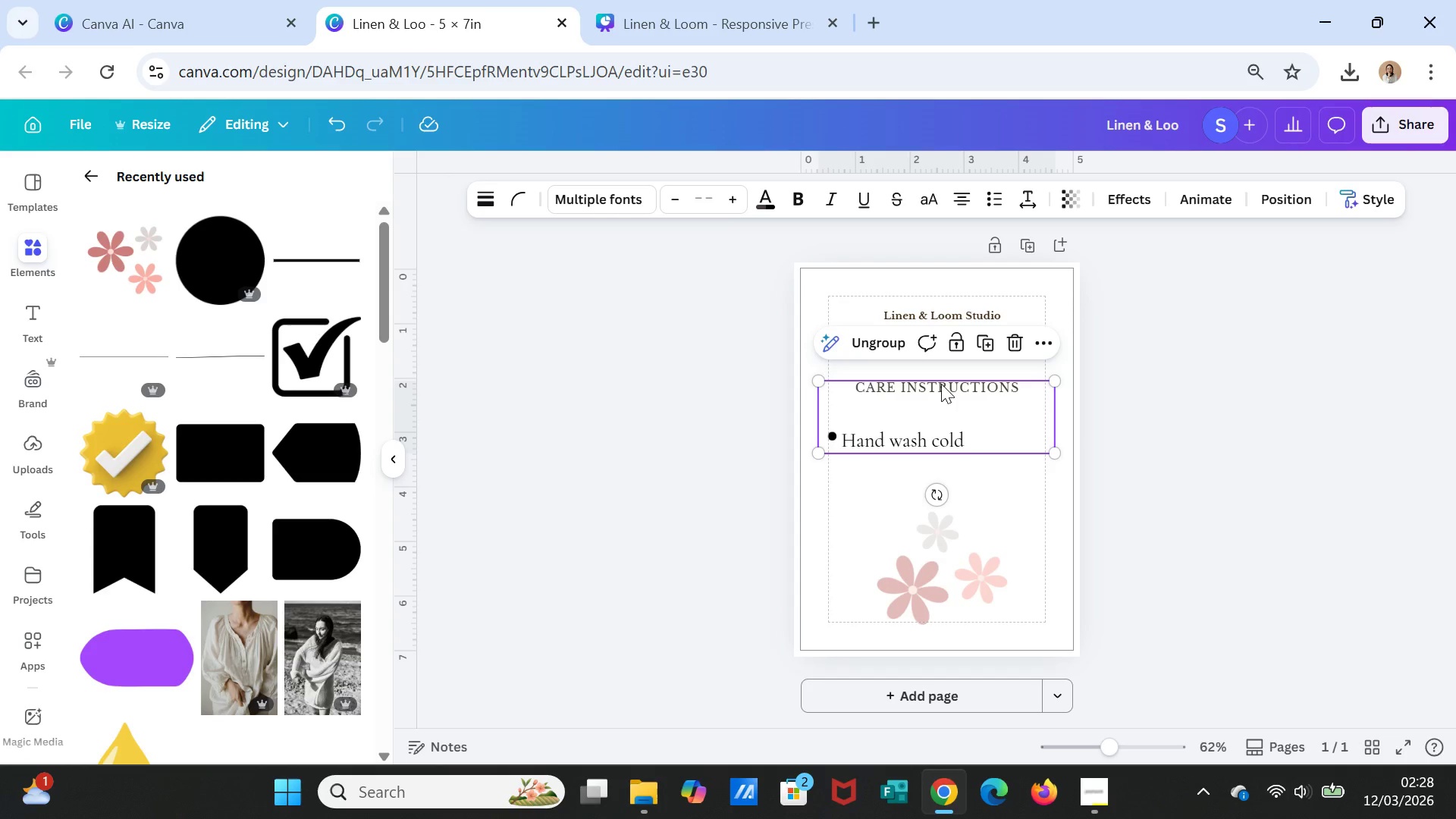 
double_click([943, 381])
 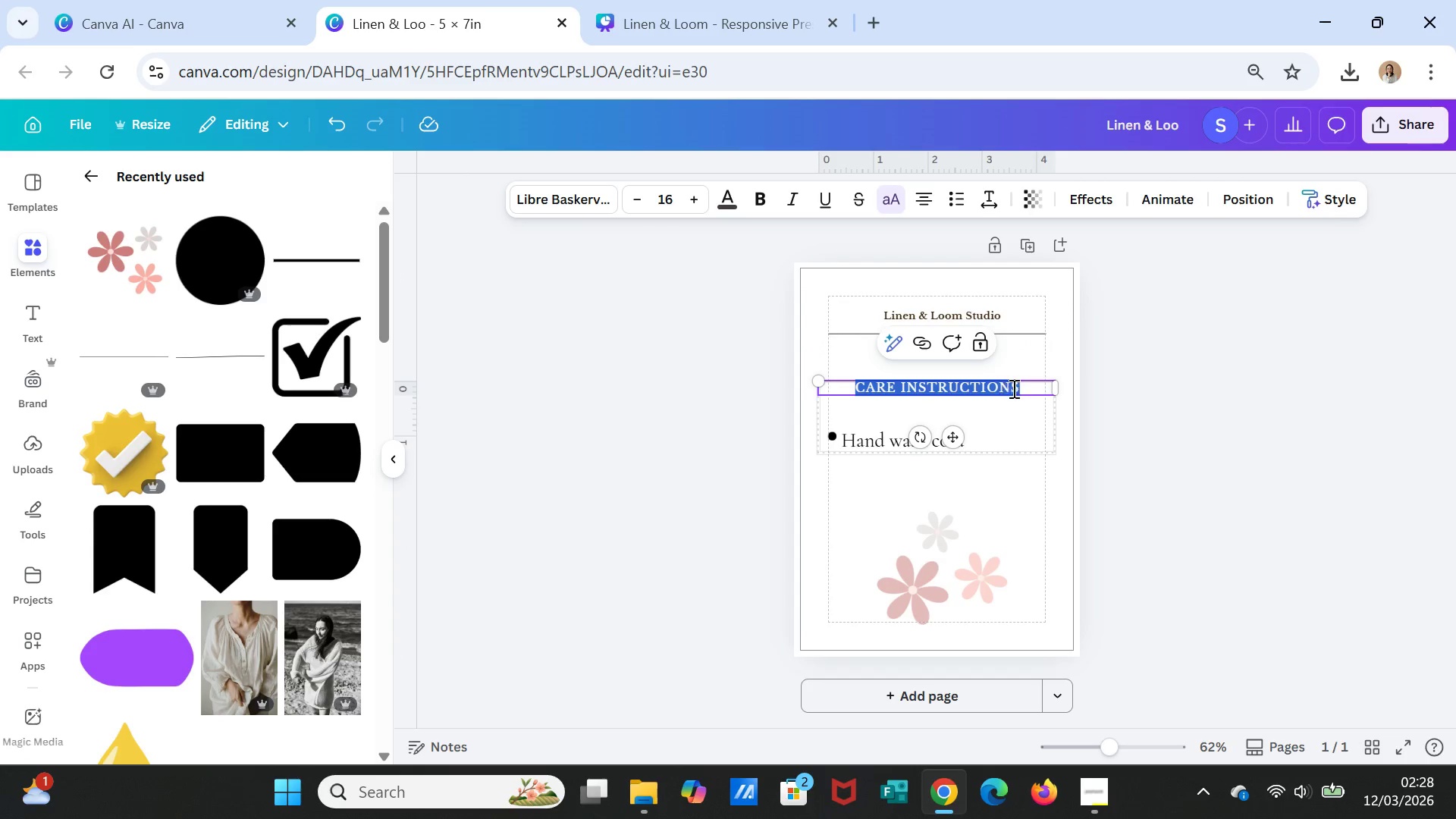 
left_click_drag(start_coordinate=[1063, 385], to_coordinate=[1007, 389])
 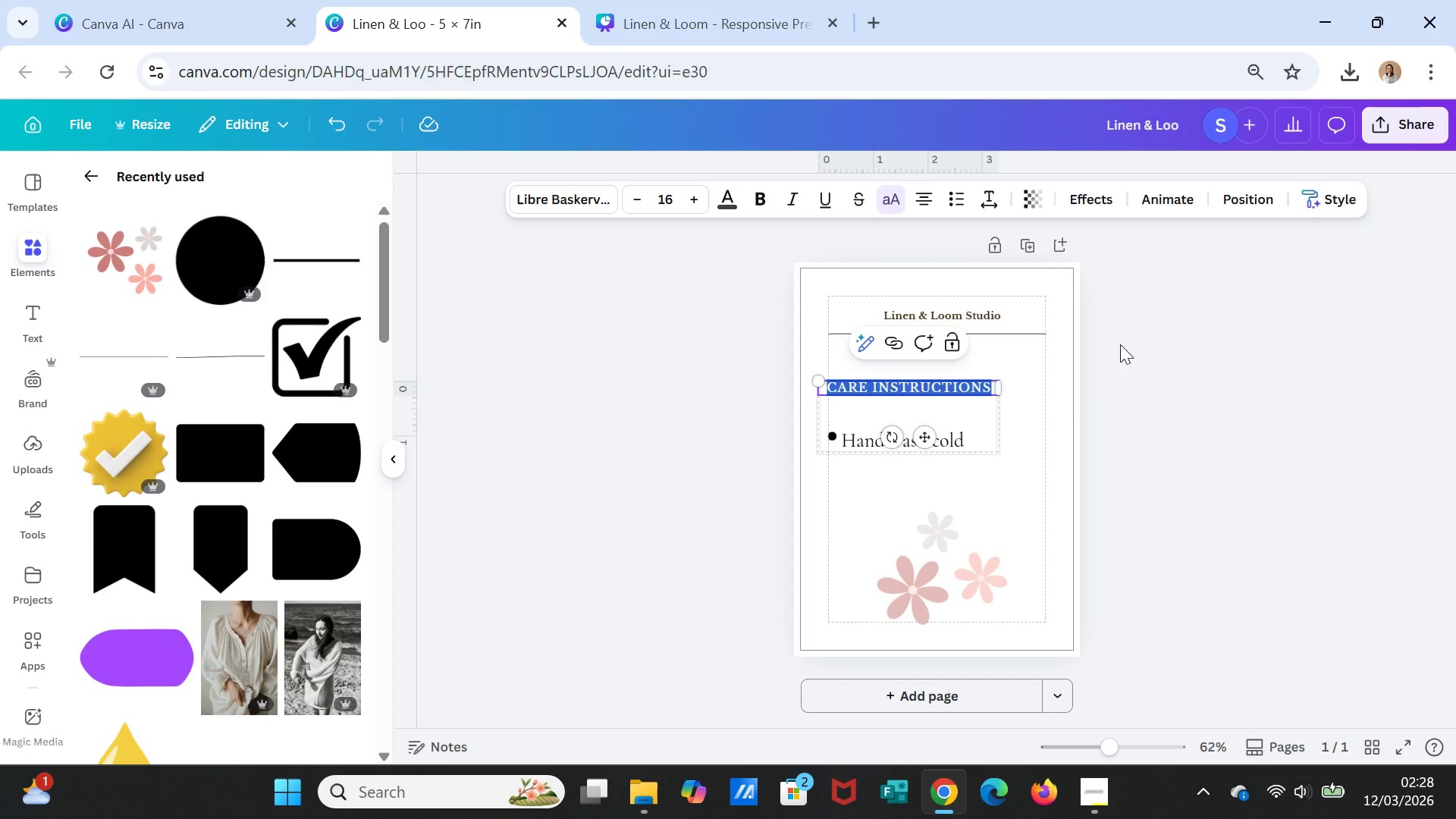 
left_click([1216, 399])
 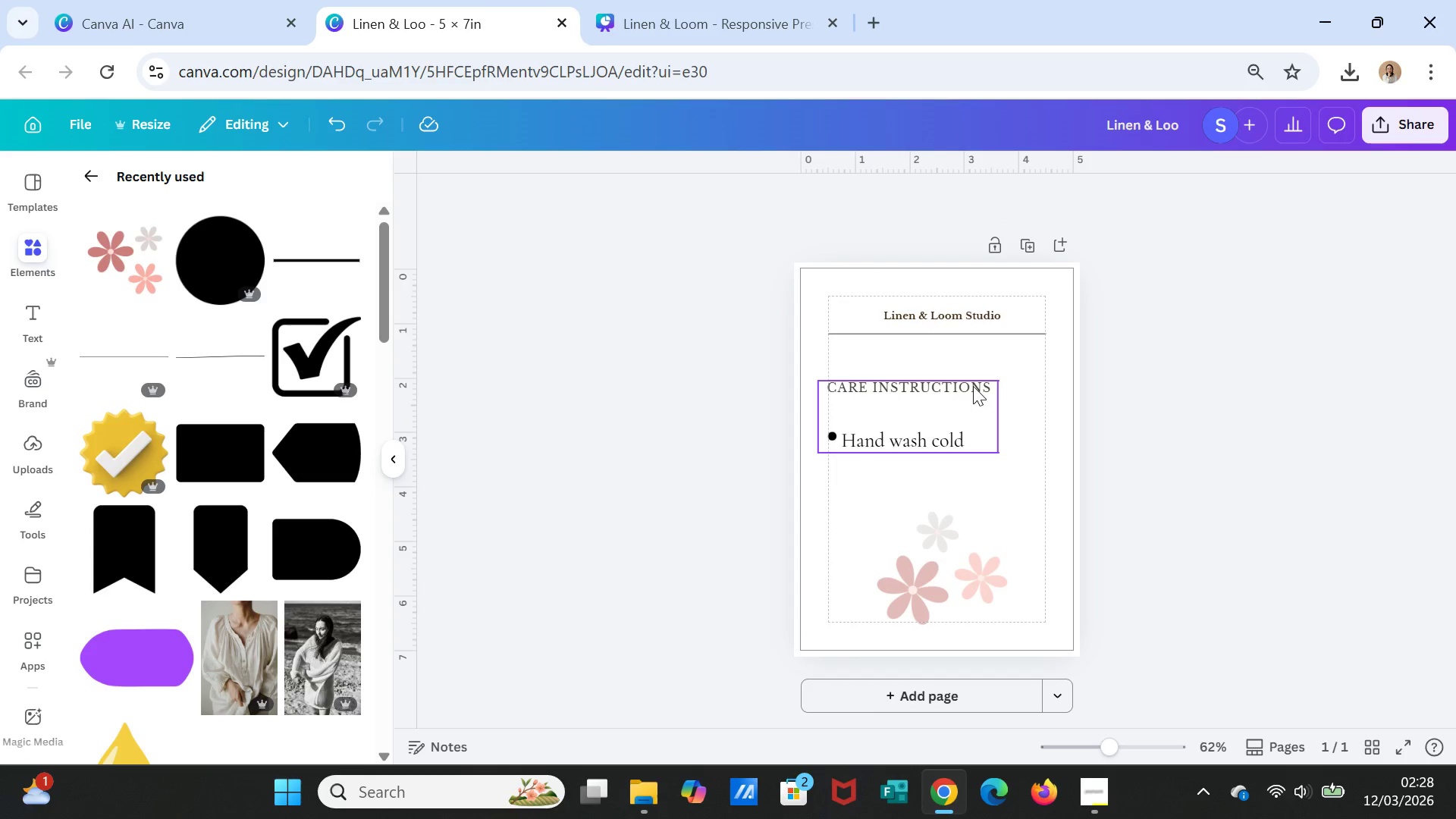 
left_click([973, 386])
 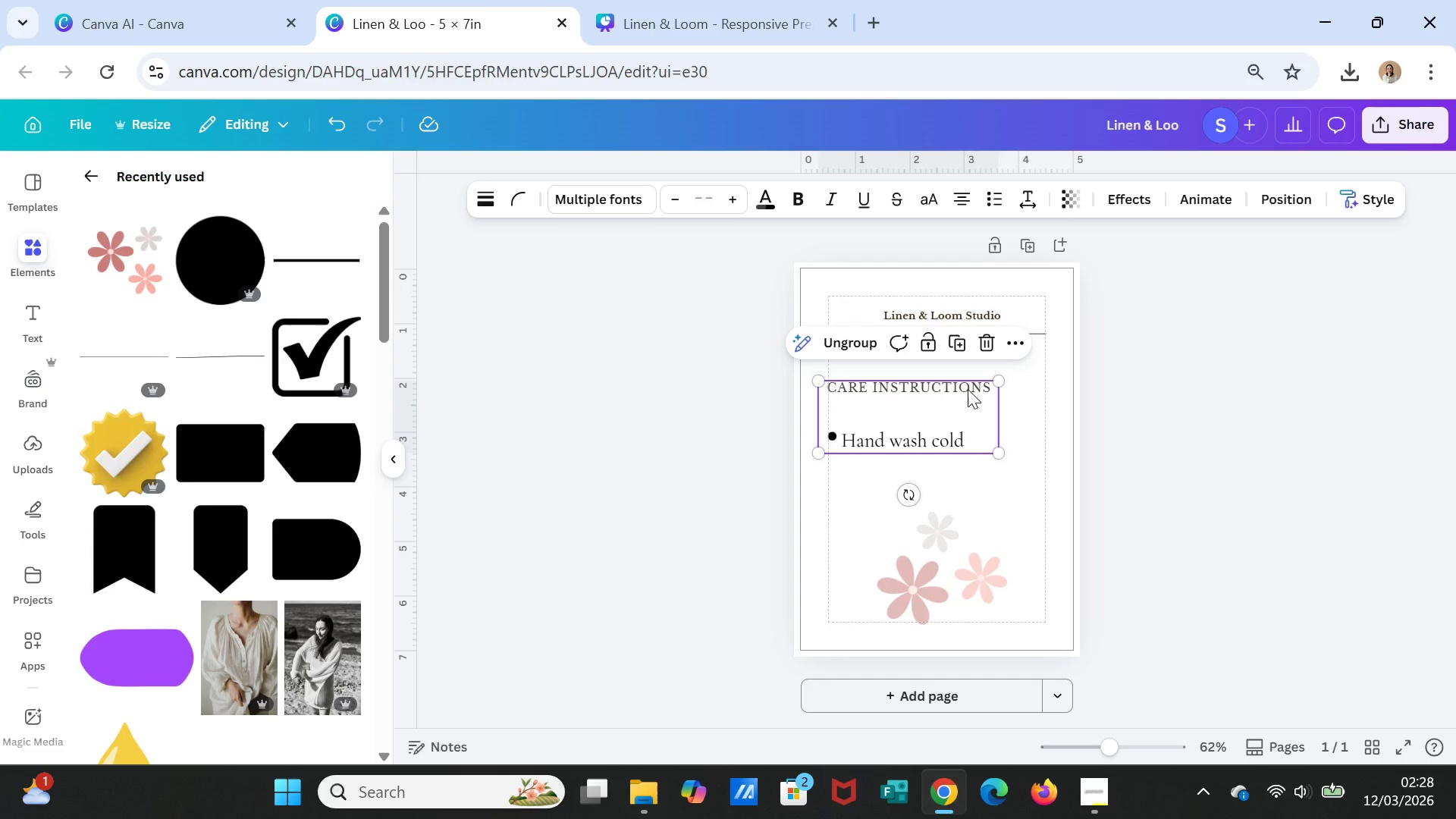 
left_click_drag(start_coordinate=[968, 389], to_coordinate=[992, 389])
 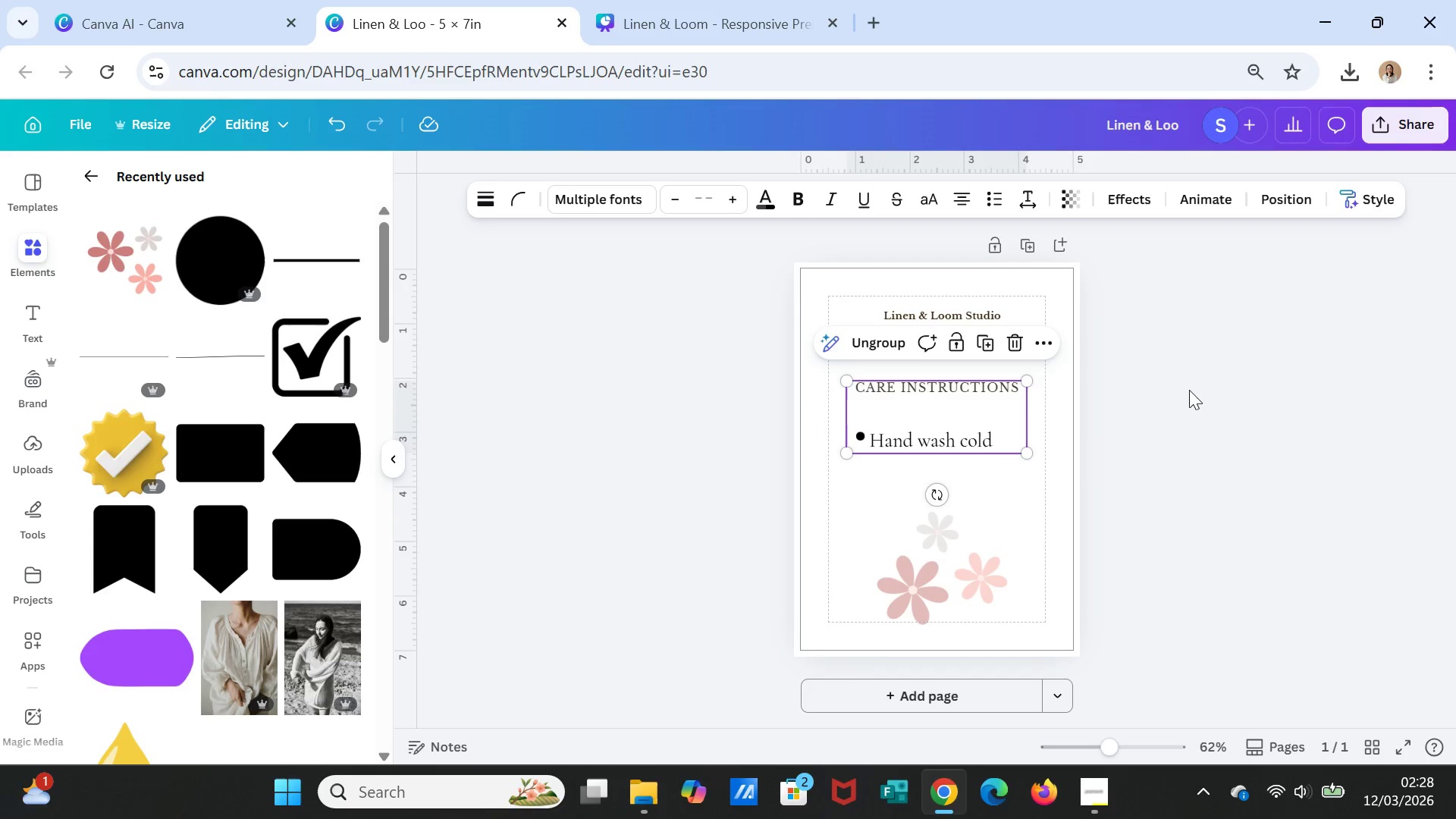 
left_click([1189, 390])
 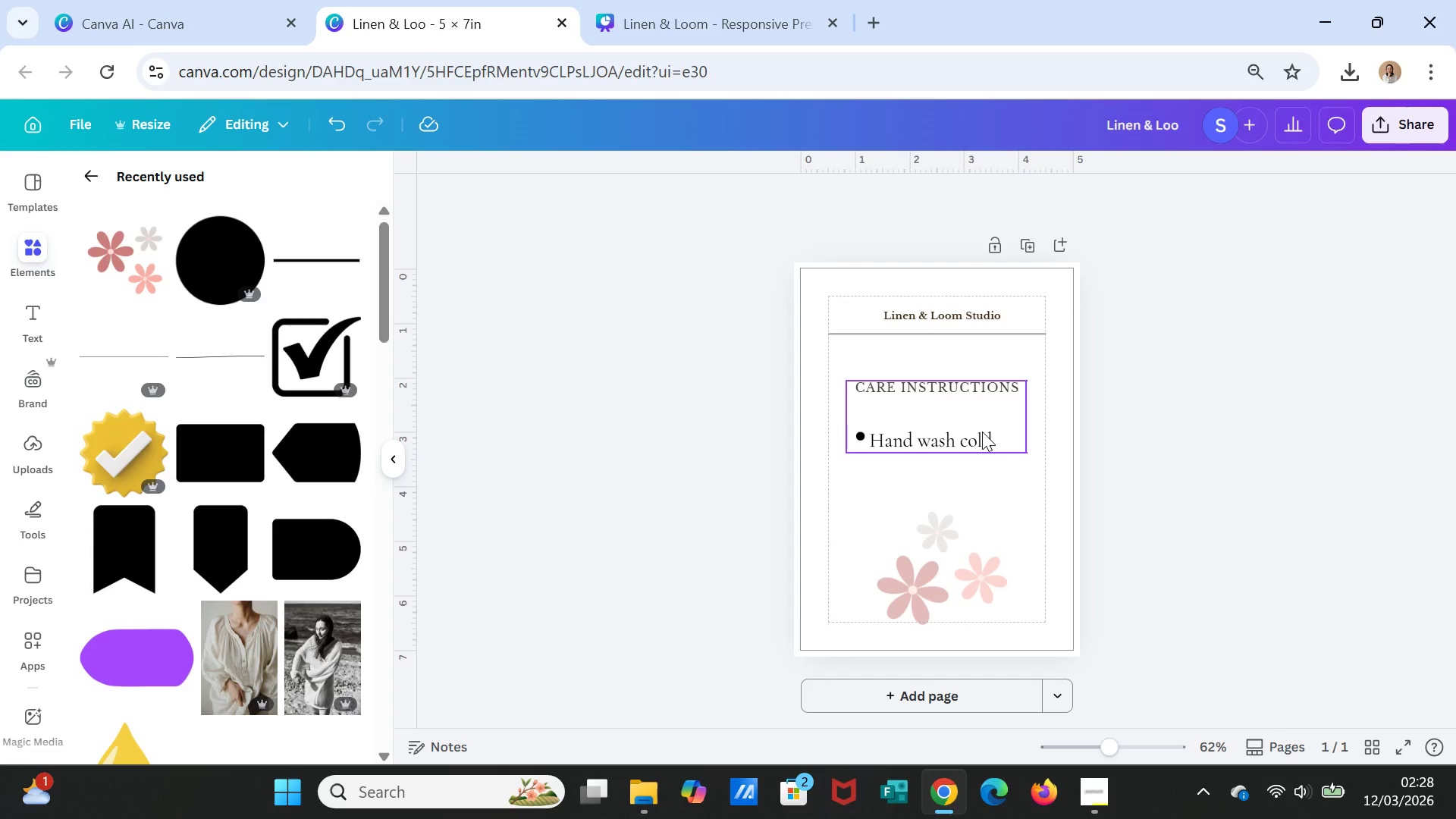 
left_click([983, 431])
 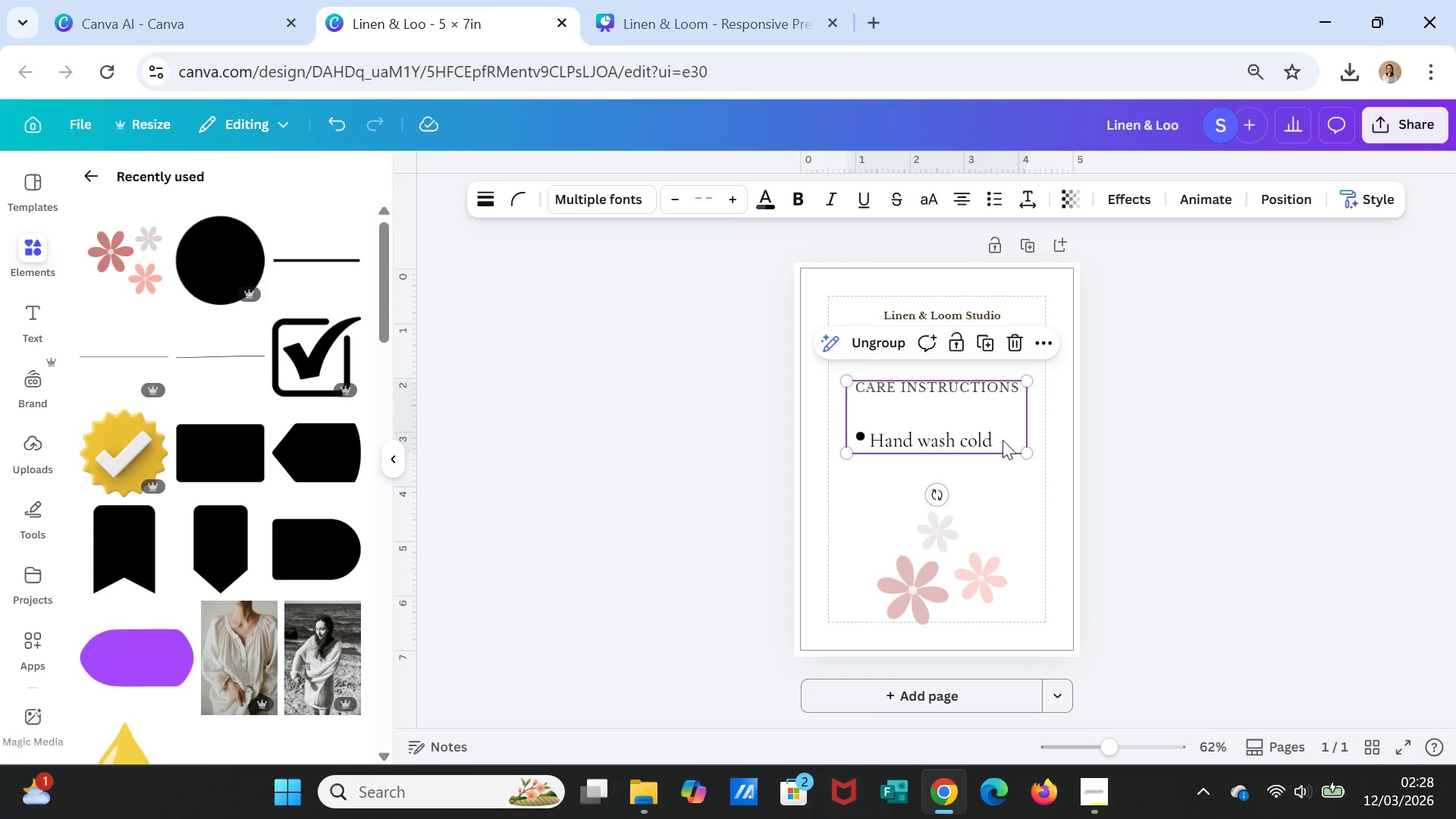 
left_click([1003, 440])
 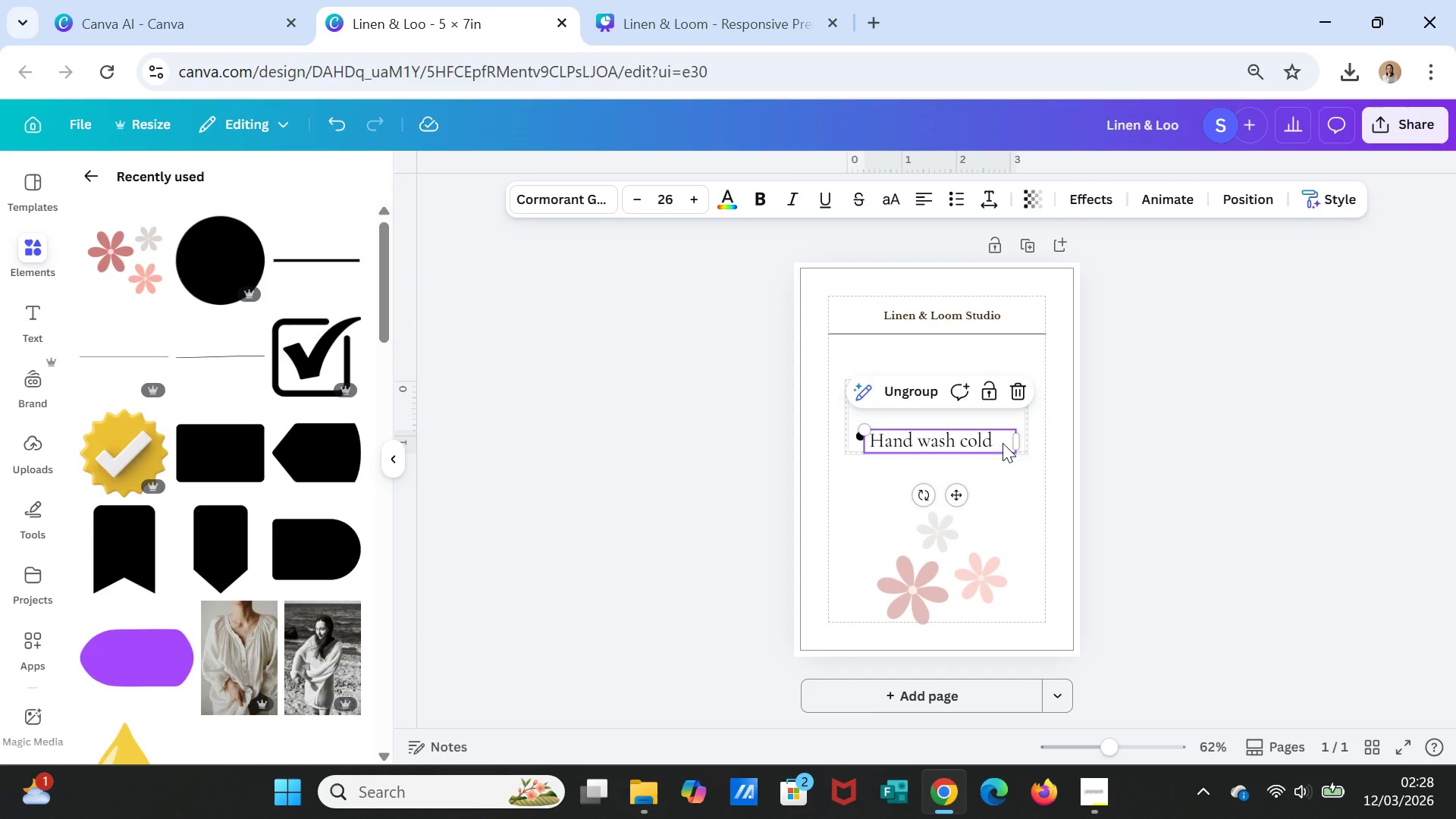 
left_click([1003, 443])
 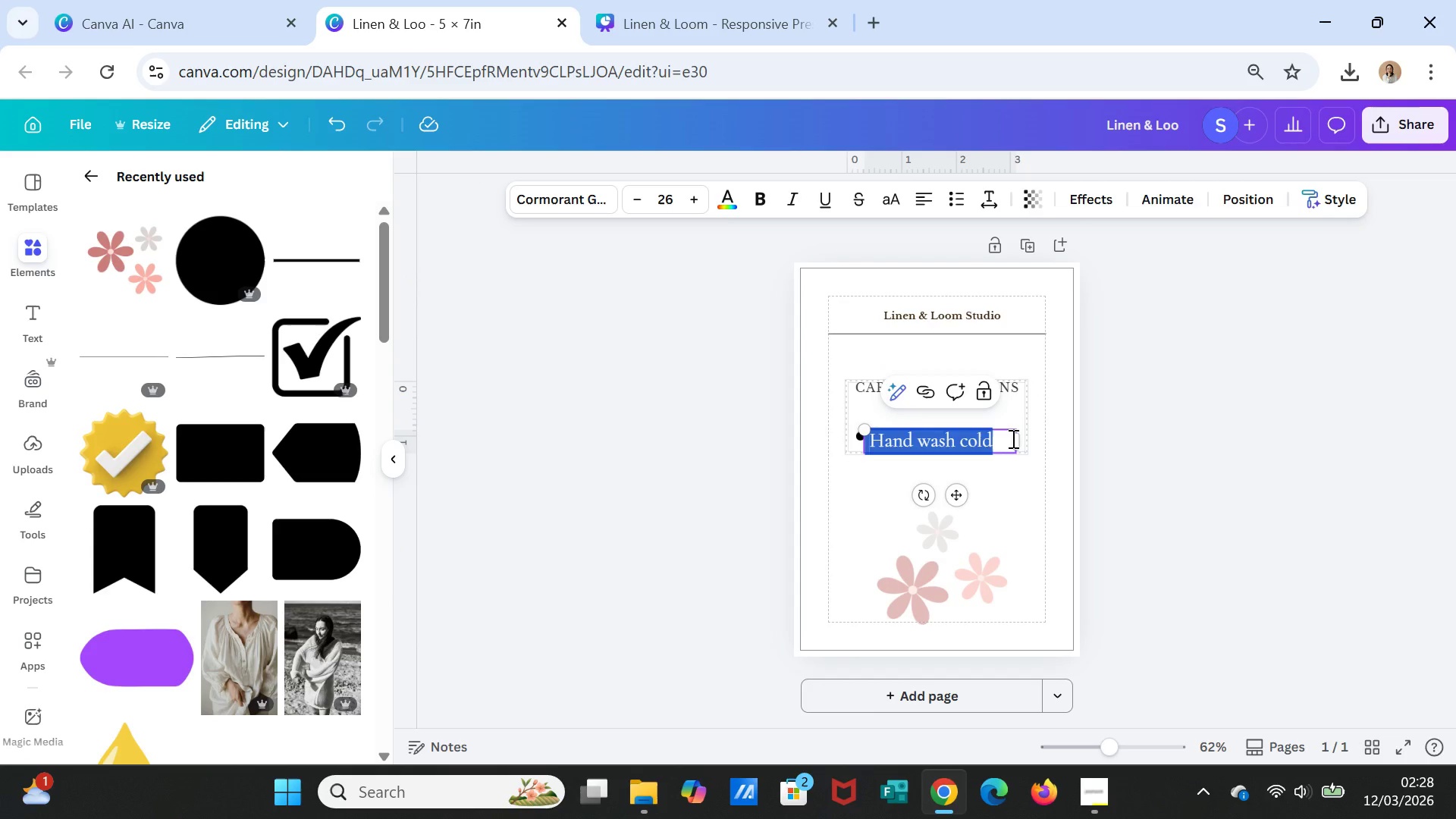 
left_click([1012, 438])
 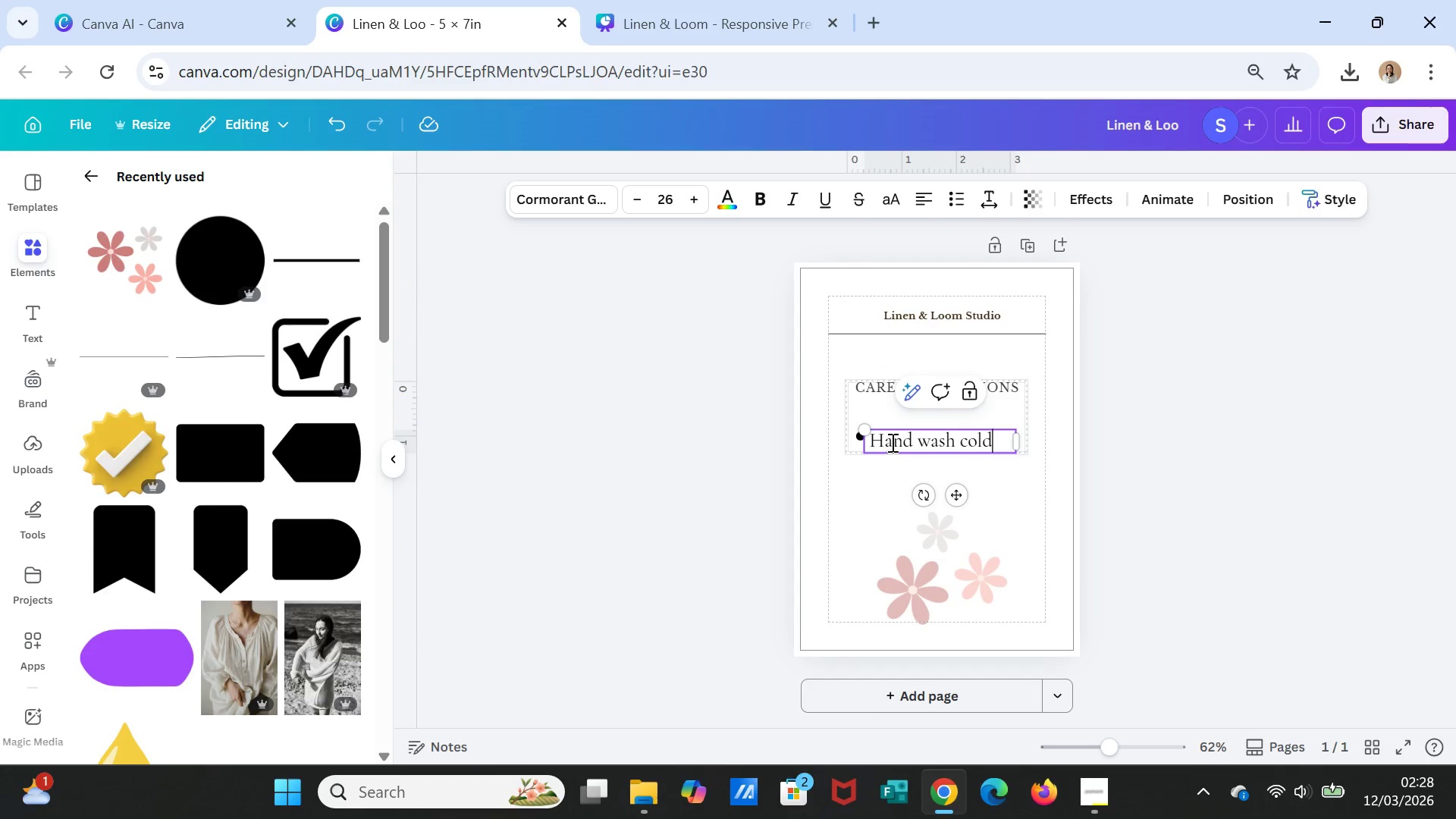 
left_click([1034, 475])
 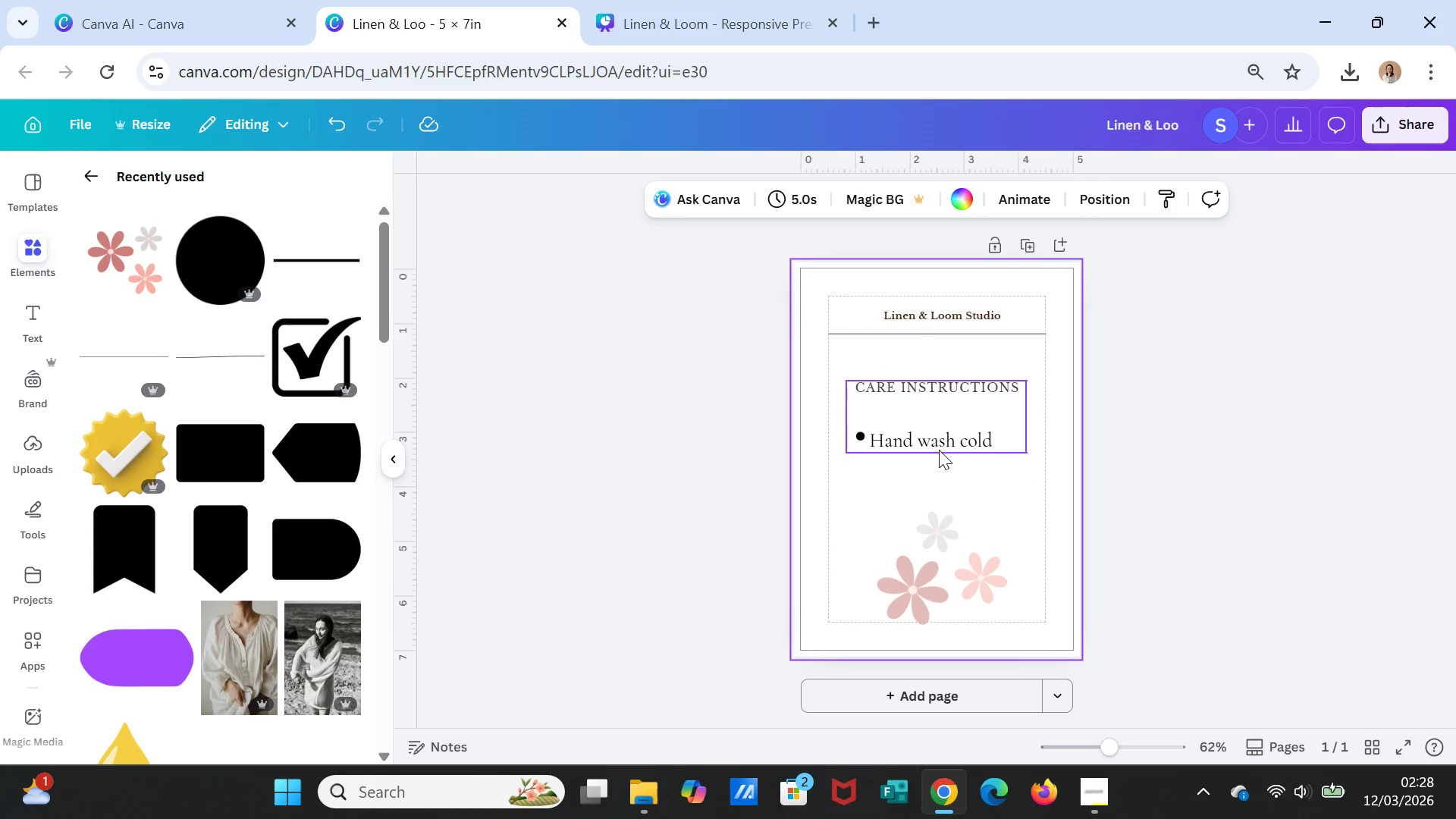 
left_click([939, 444])
 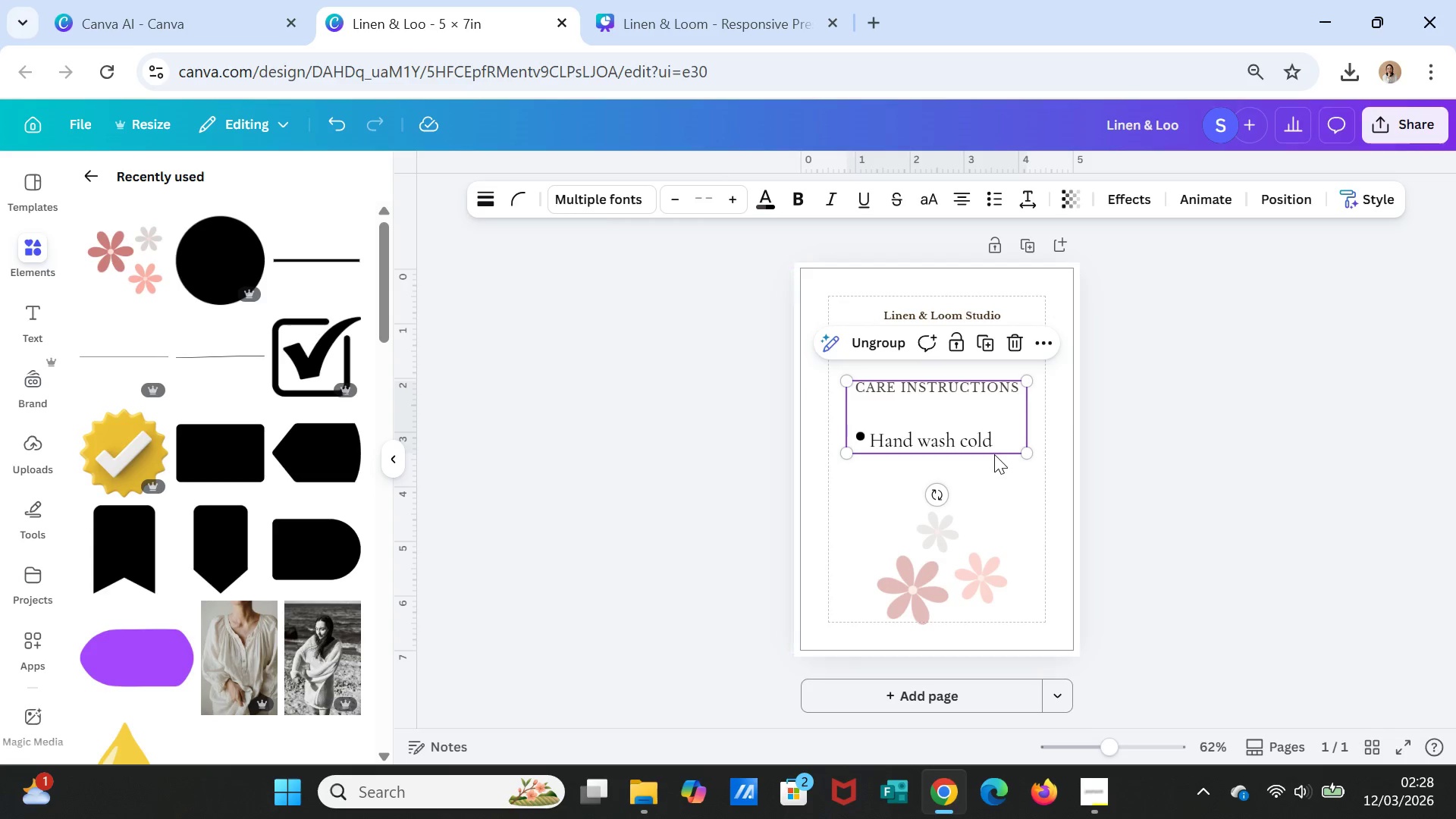 
left_click([877, 347])
 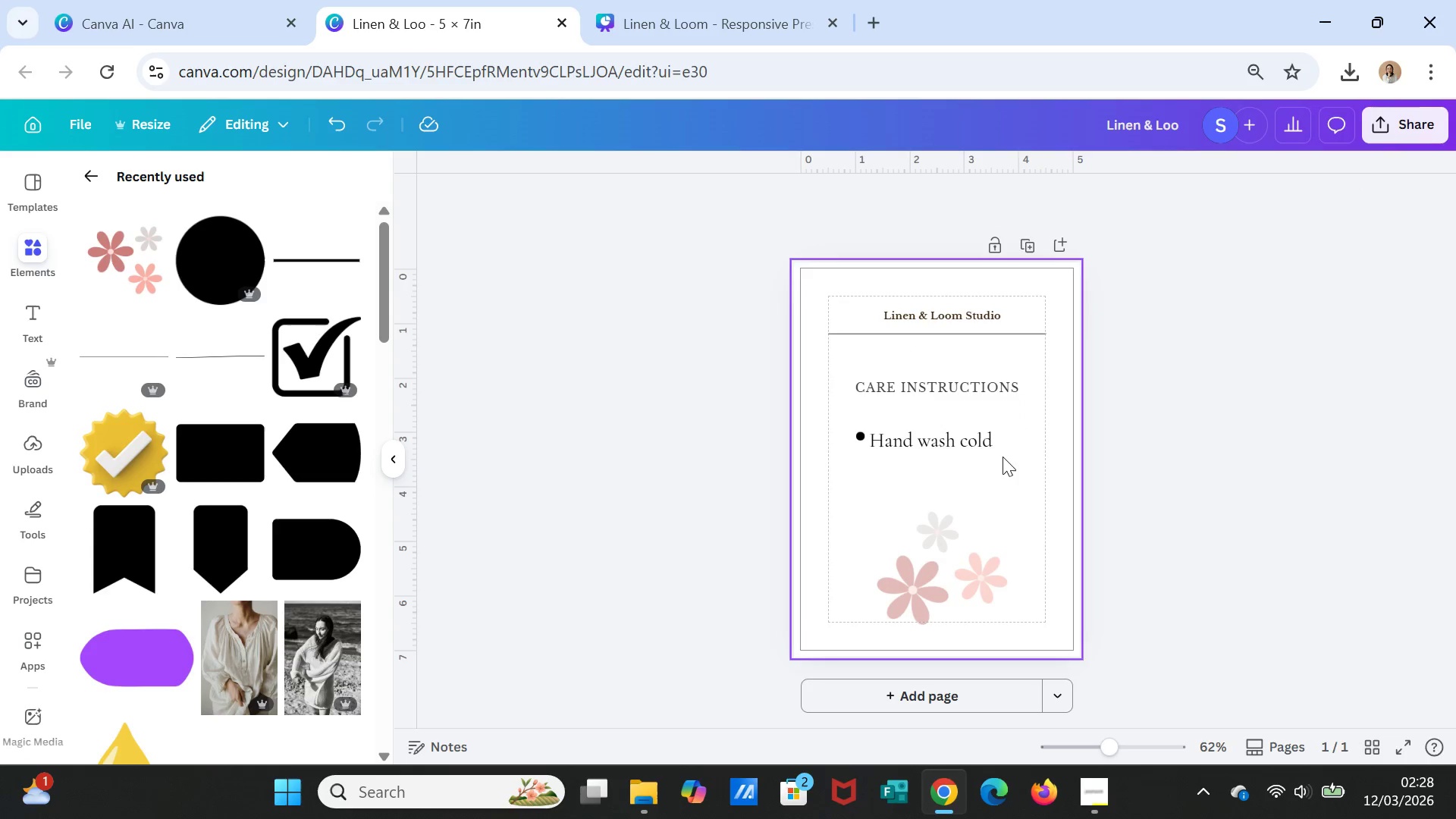 
left_click([990, 444])
 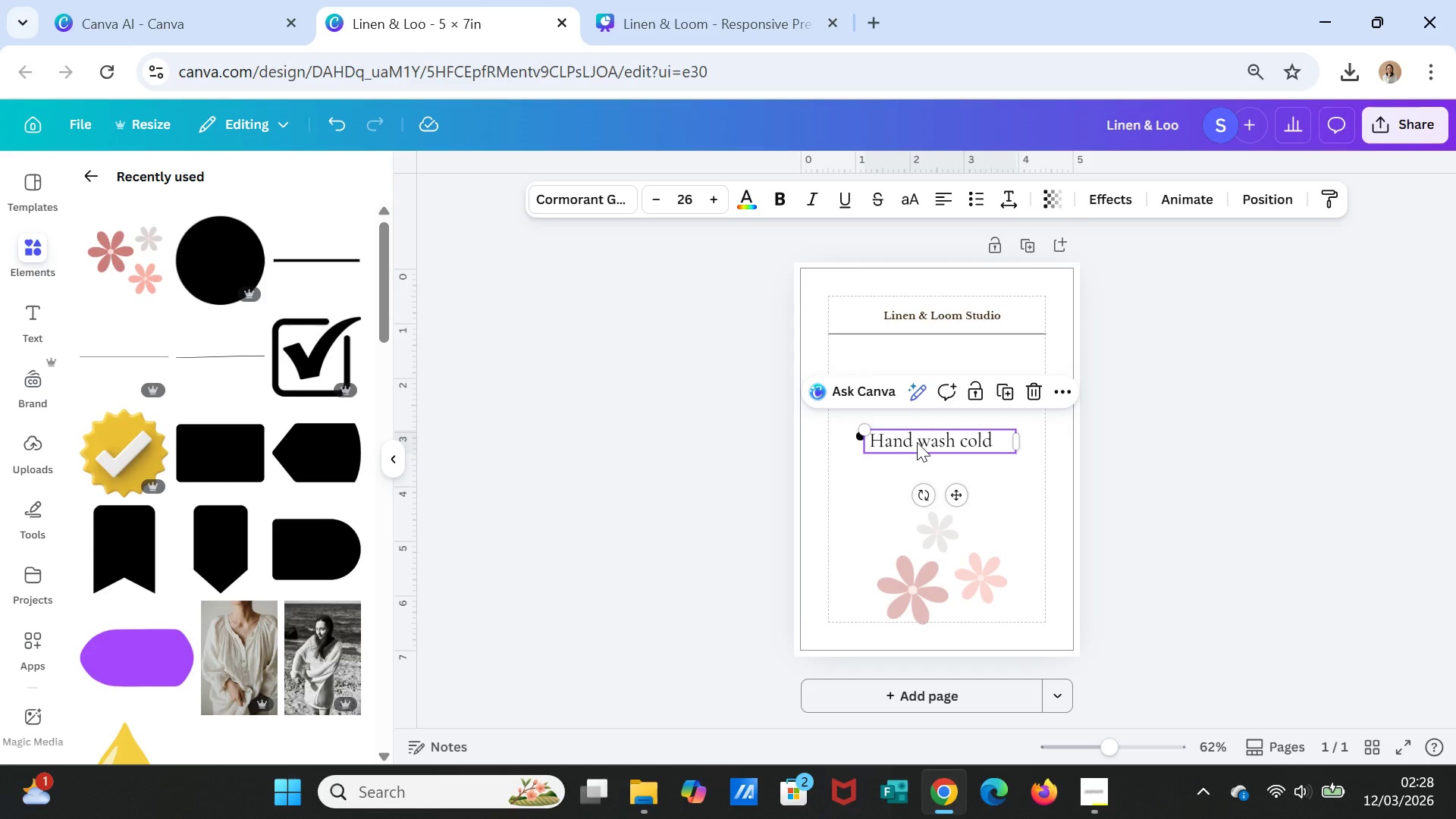 
left_click([849, 457])
 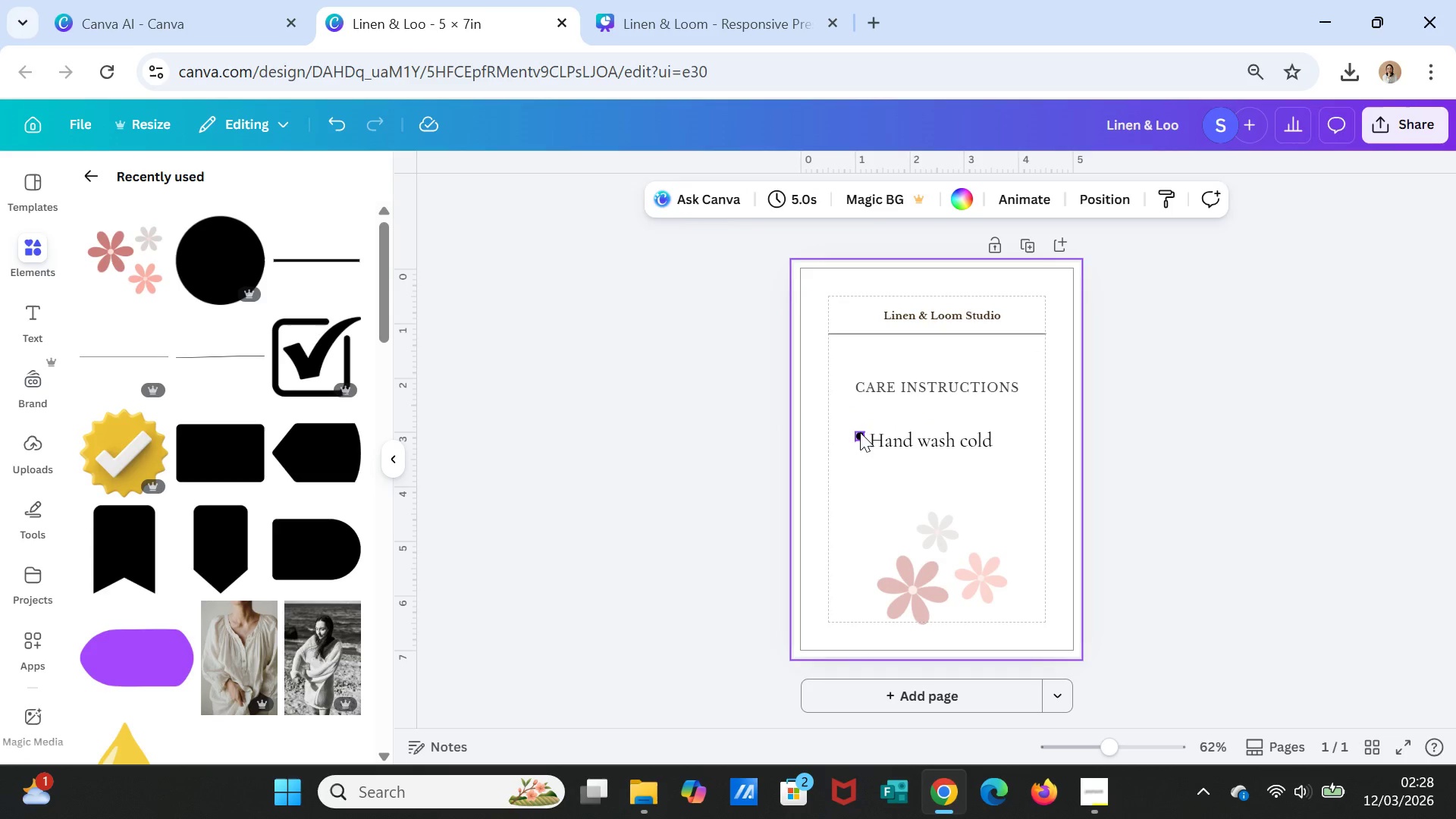 
left_click_drag(start_coordinate=[860, 432], to_coordinate=[859, 440])
 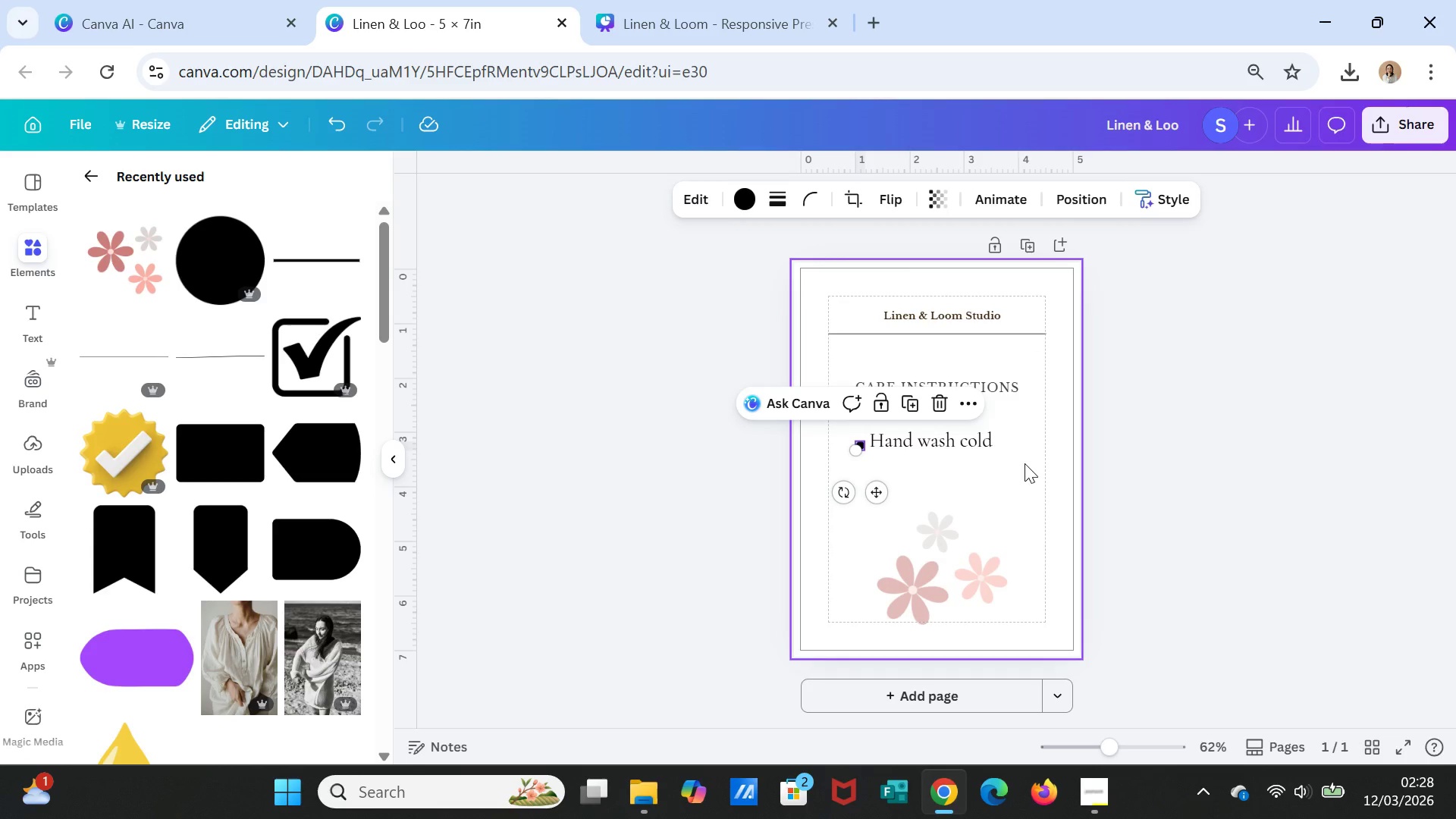 
left_click([1025, 463])
 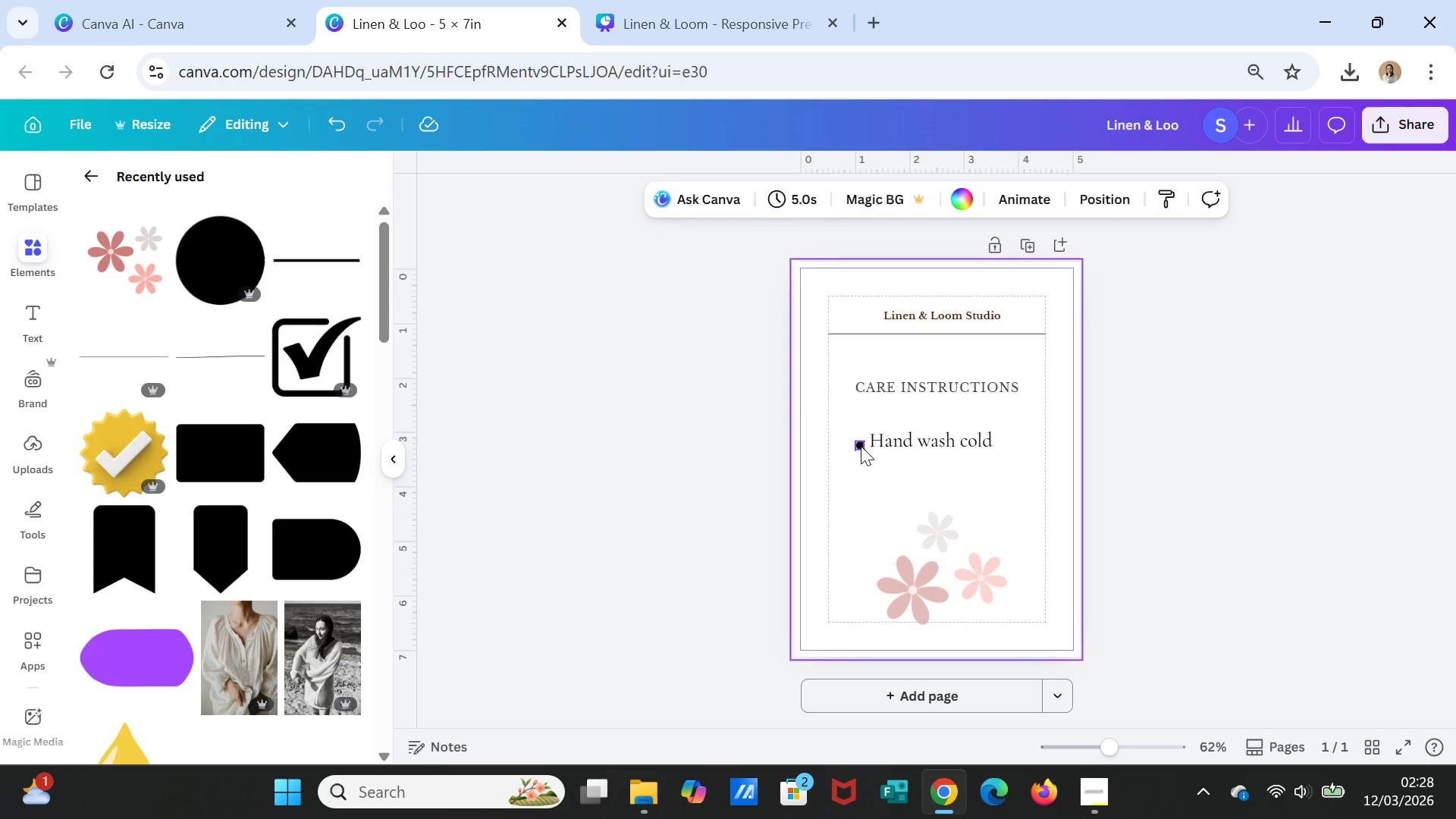 
left_click_drag(start_coordinate=[861, 444], to_coordinate=[862, 415])
 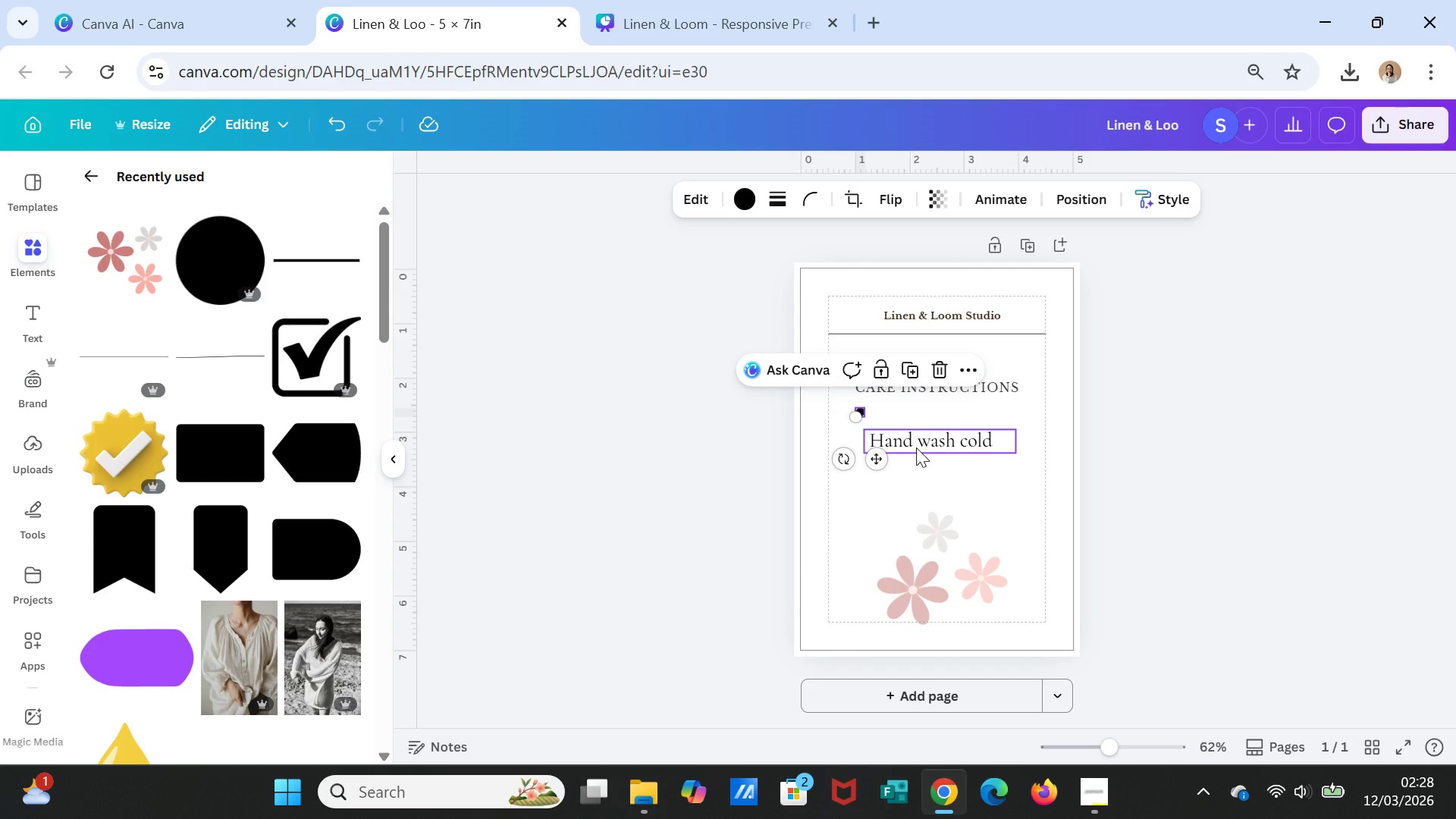 
left_click([916, 447])
 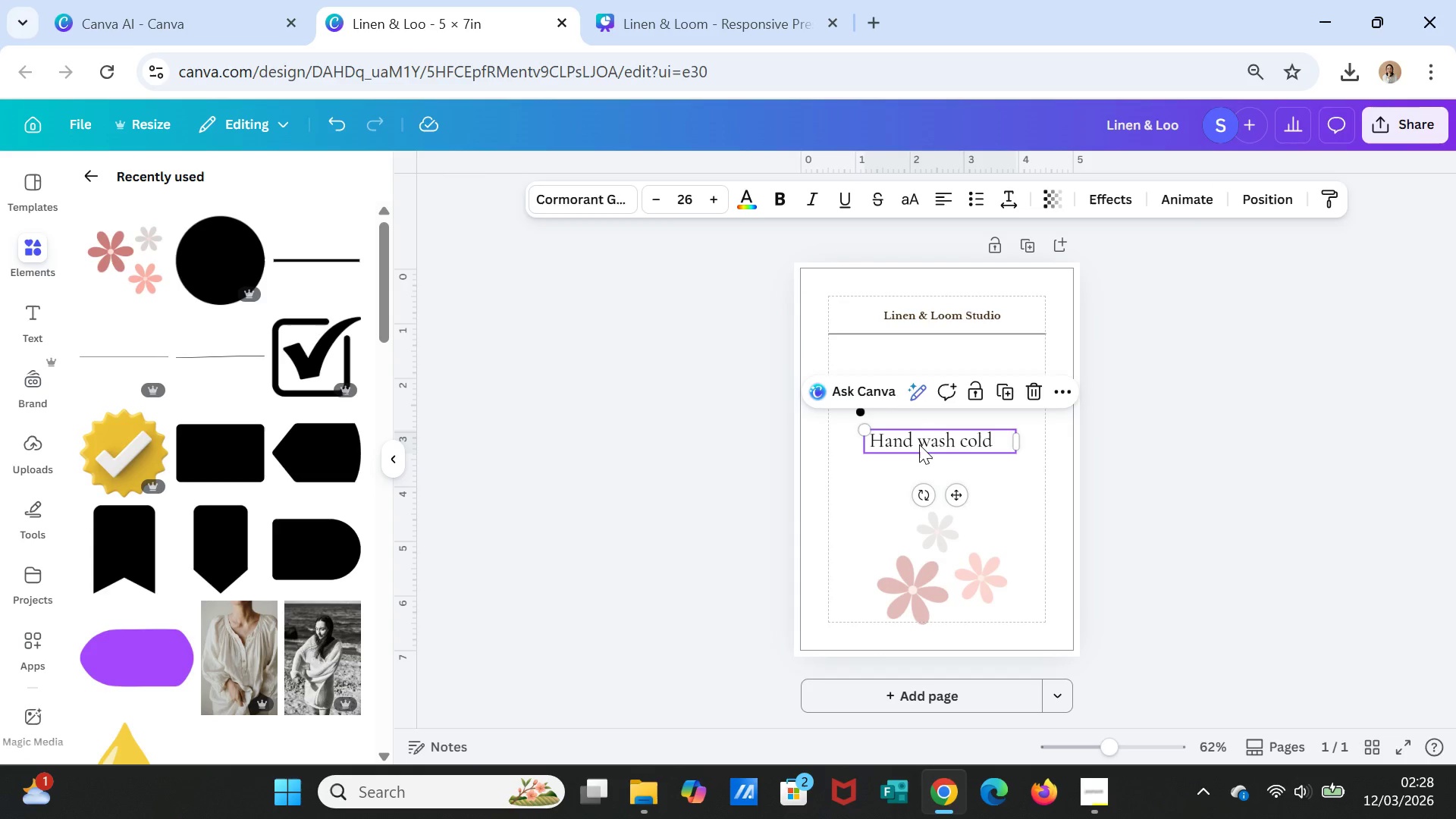 
left_click_drag(start_coordinate=[916, 447], to_coordinate=[925, 412])
 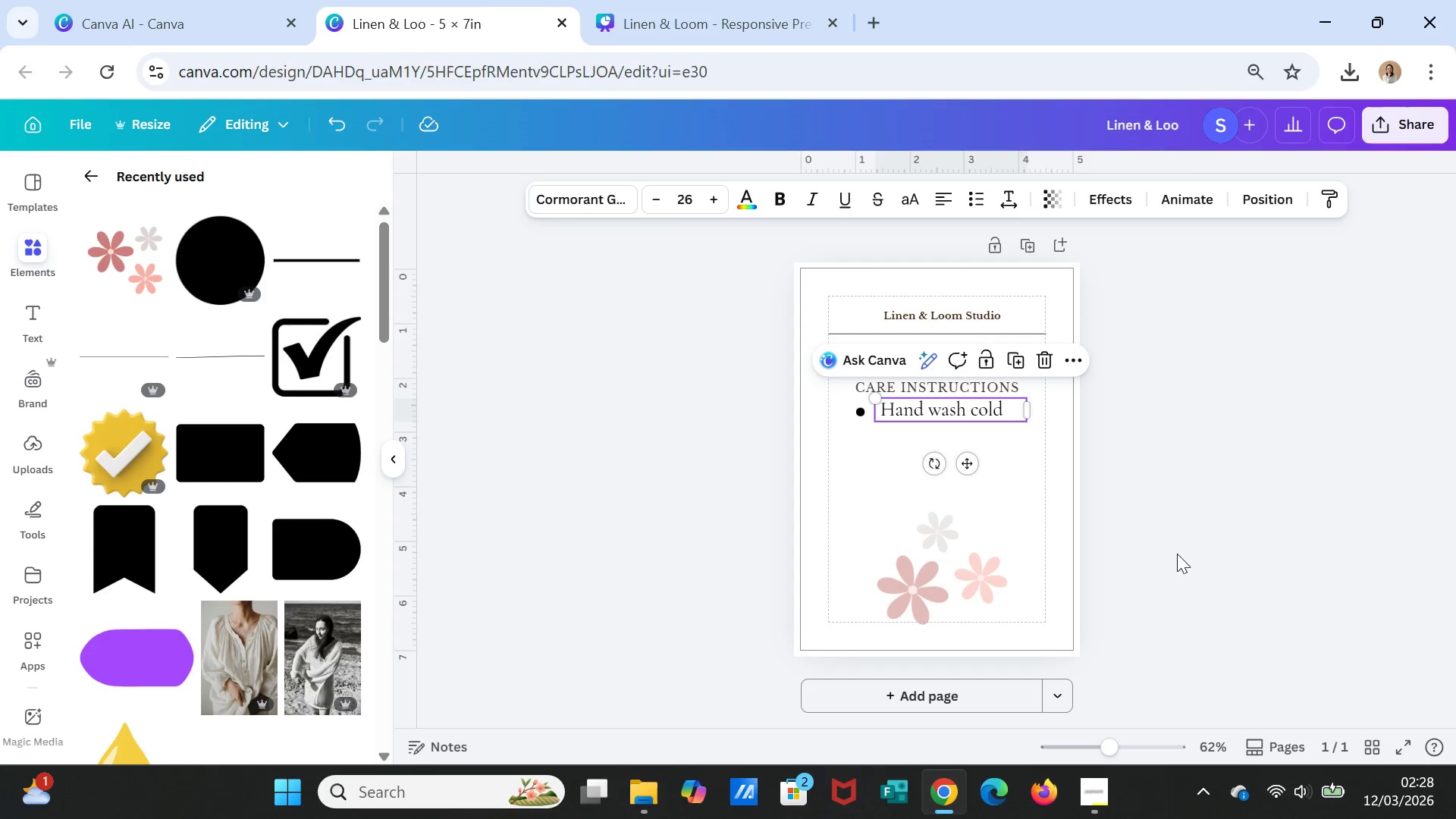 
wait(8.08)
 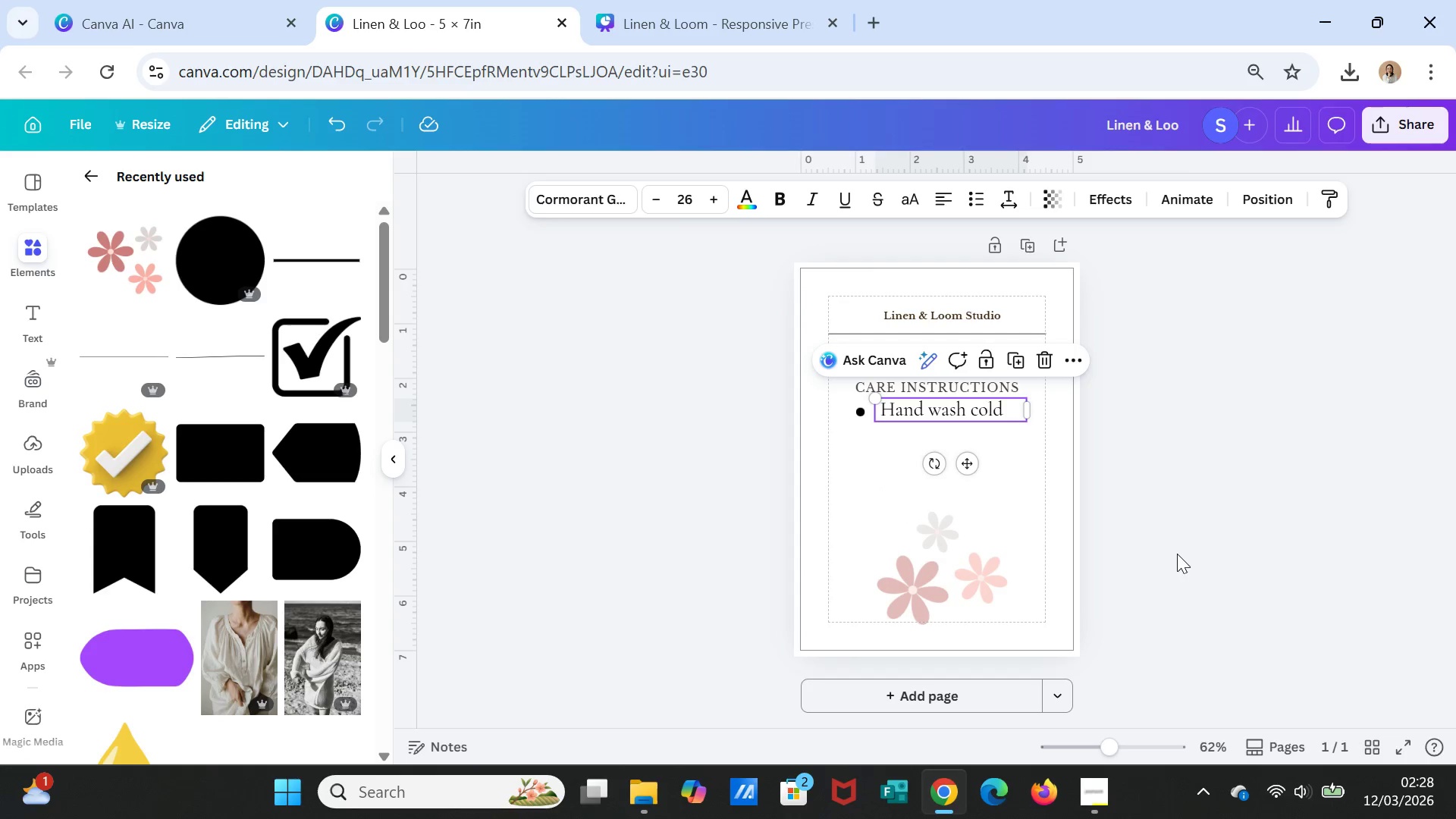 
left_click([952, 416])
 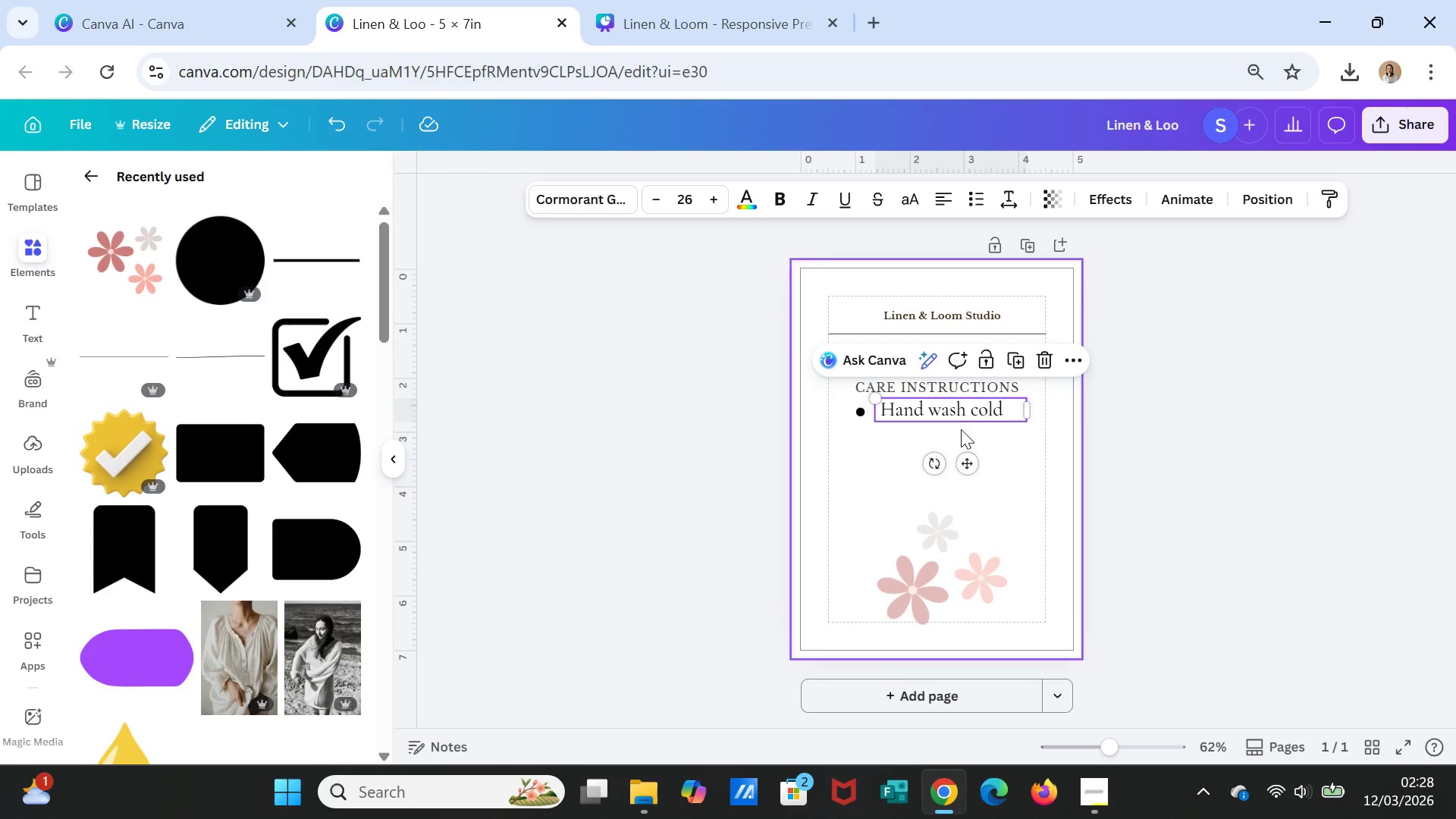 
hold_key(key=ControlLeft, duration=0.7)
 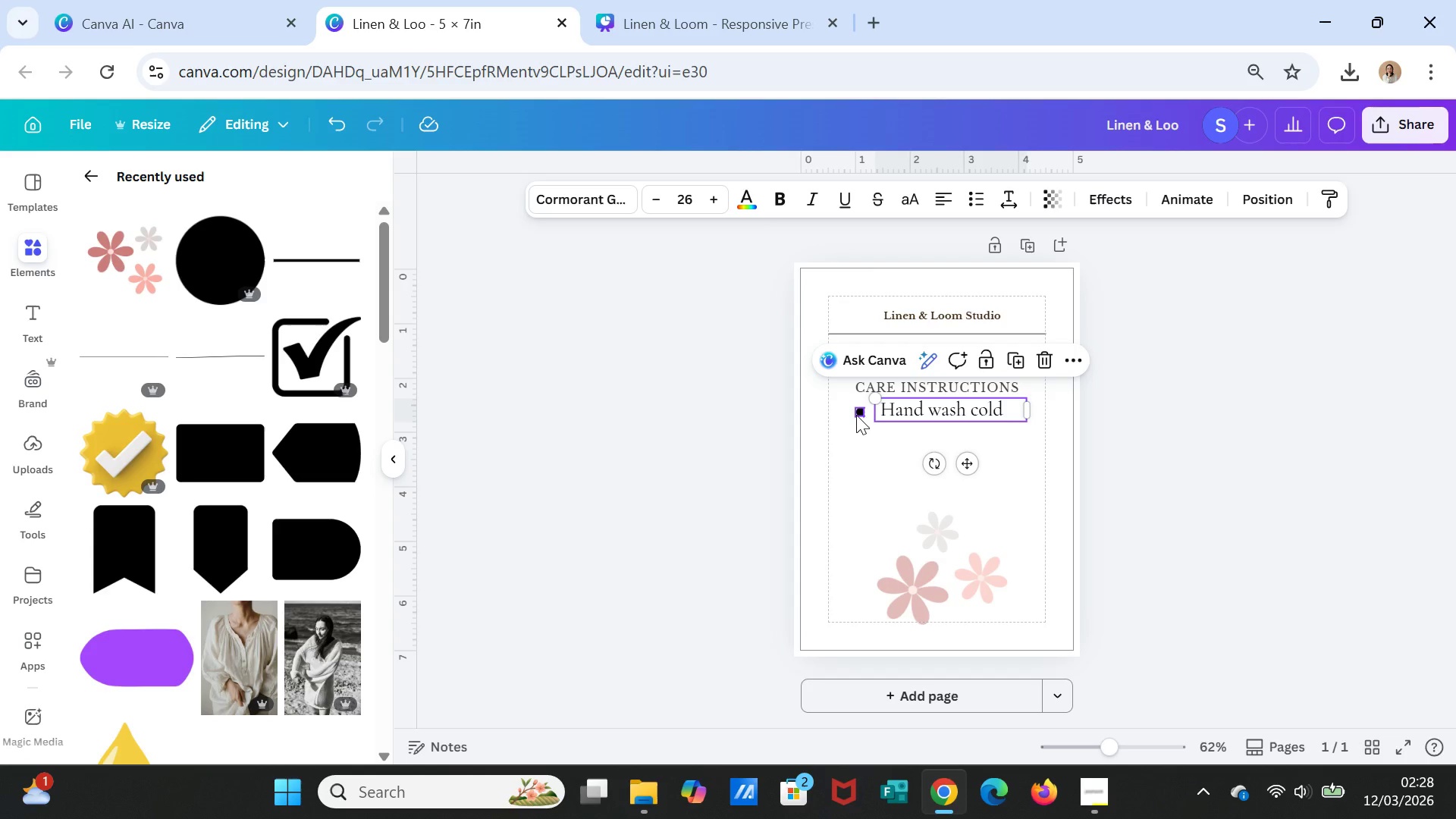 
double_click([856, 415])
 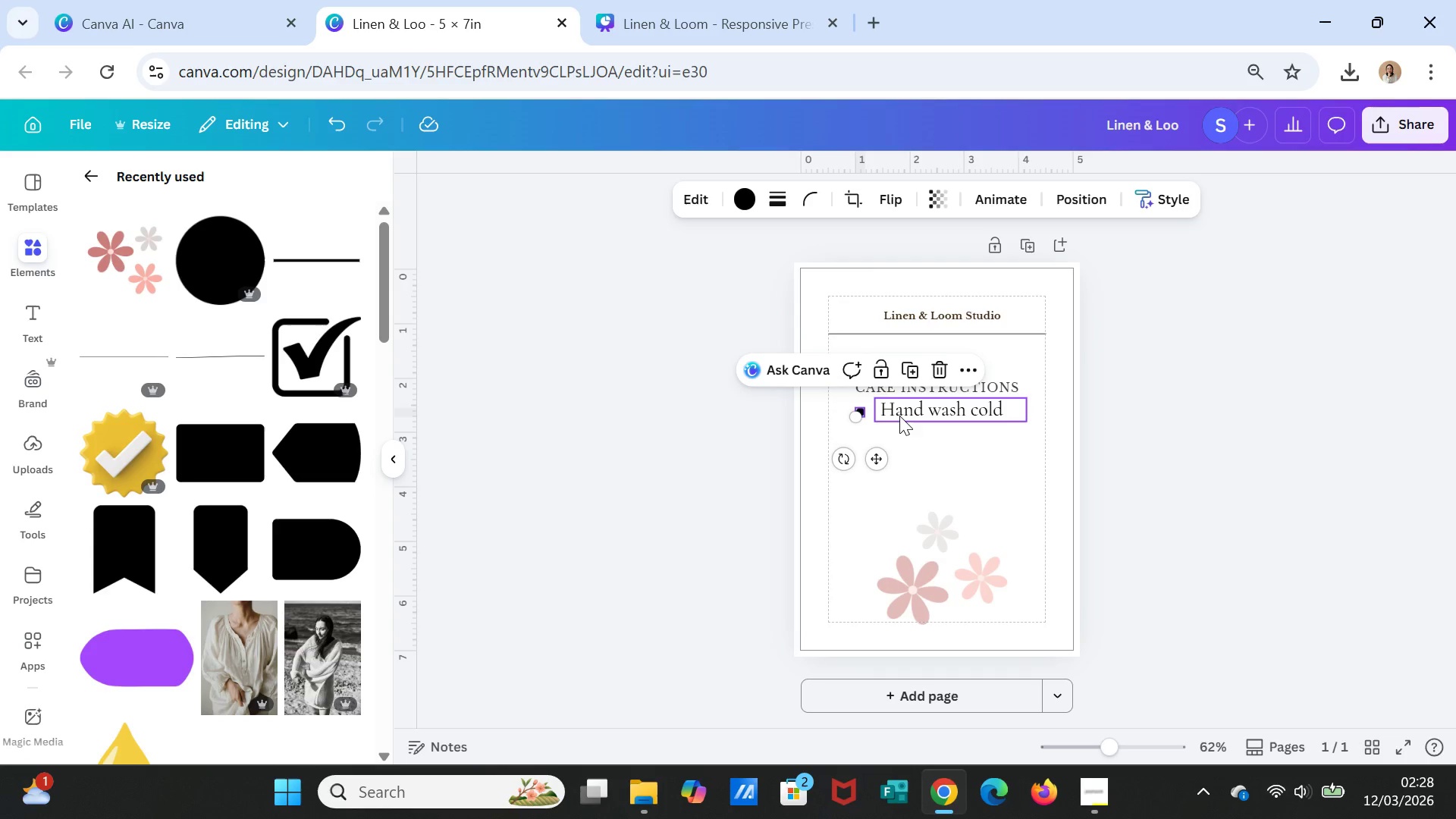 
hold_key(key=ShiftLeft, duration=1.02)
left_click([902, 416])
 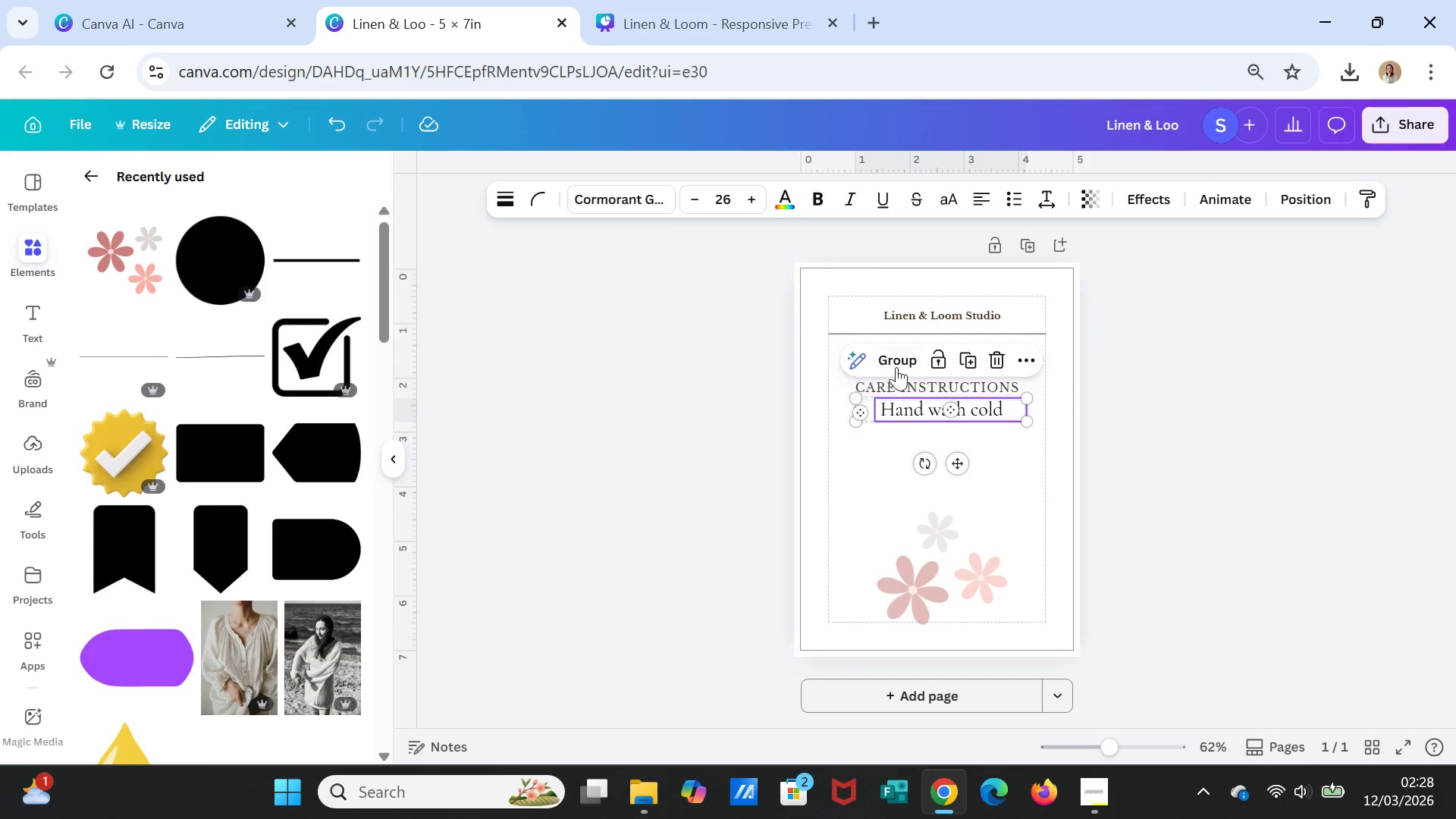 
left_click([898, 362])
 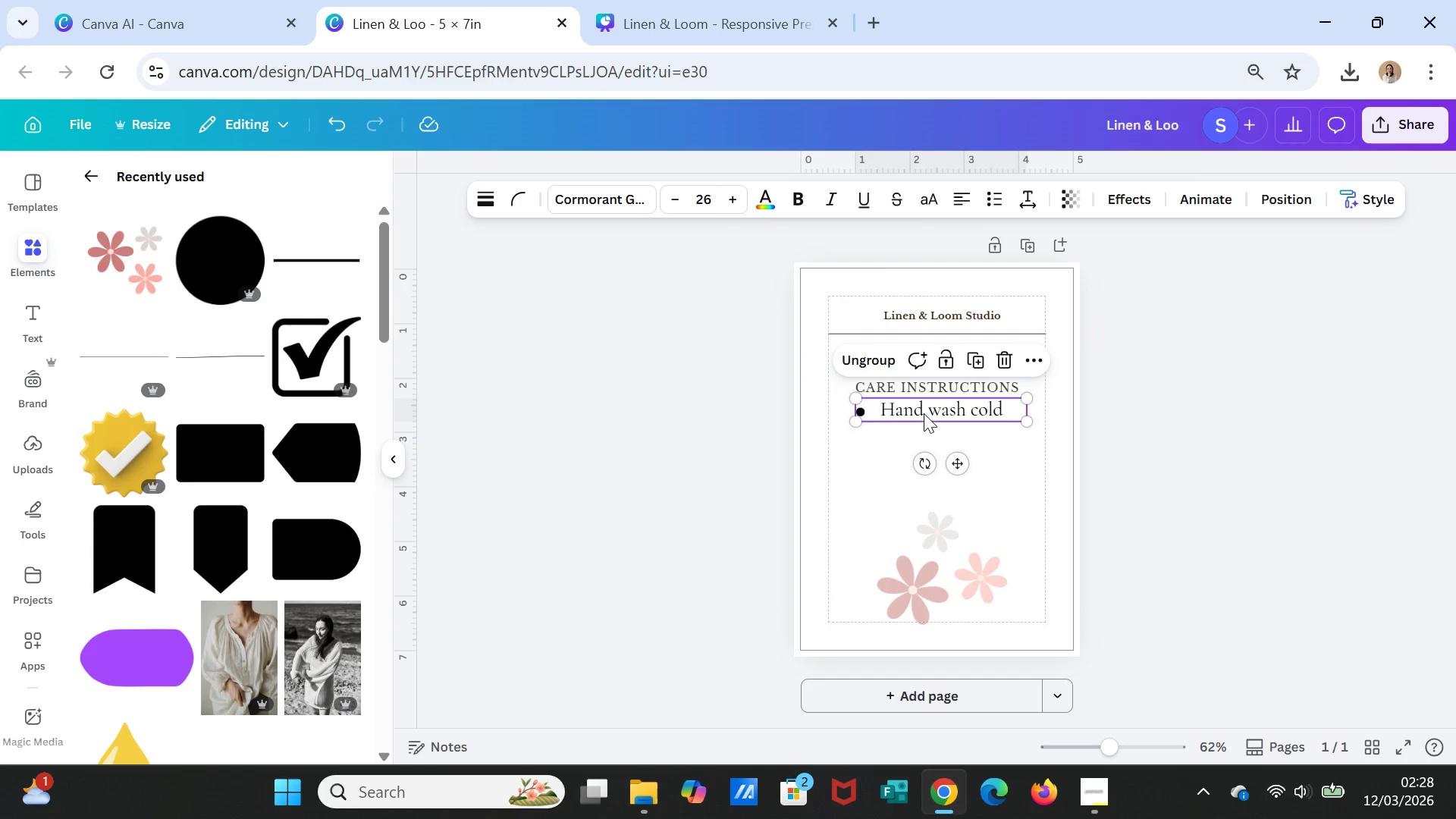 
key(Control+Shift+C)
 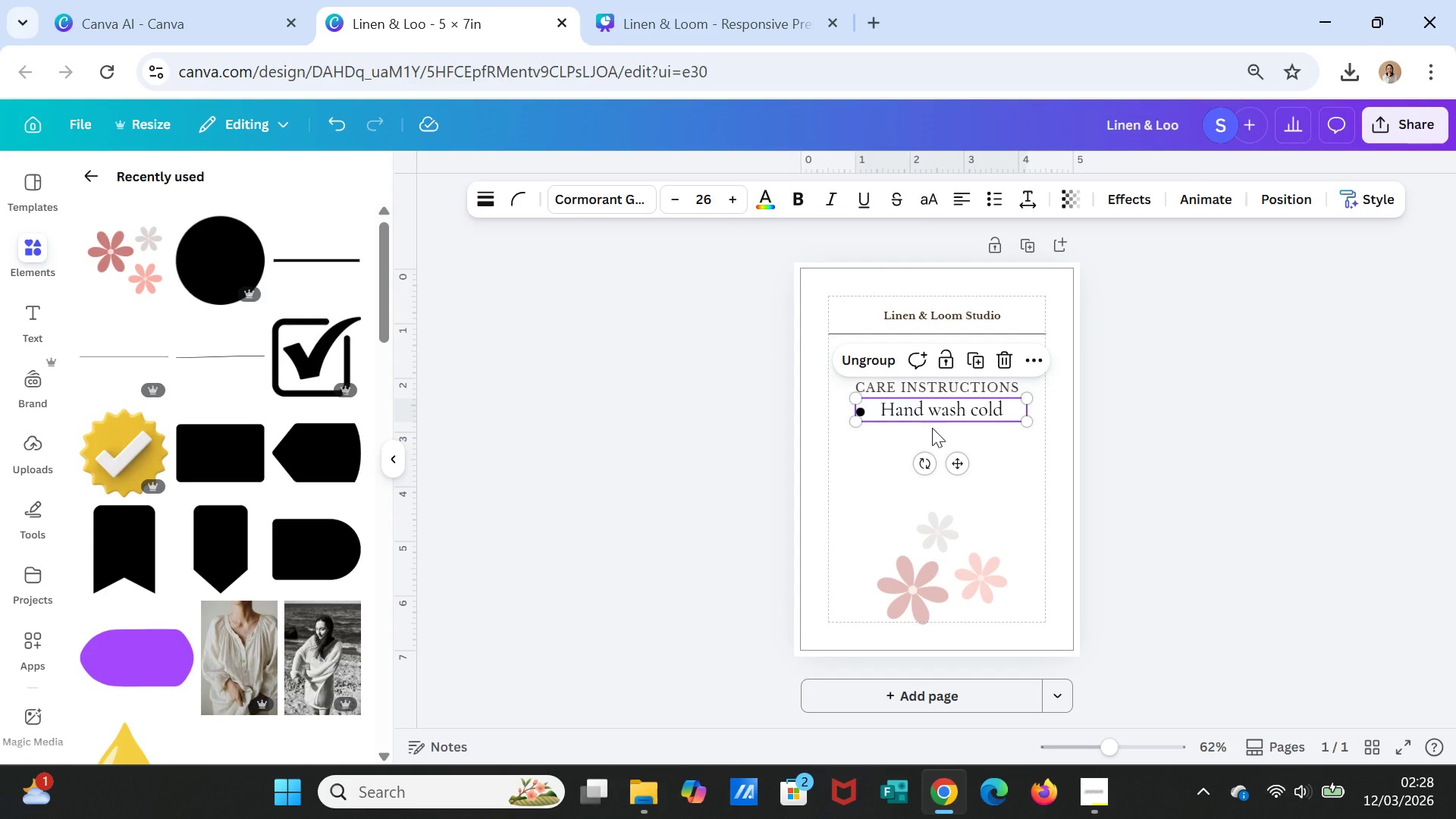 
key(Control+Shift+V)
 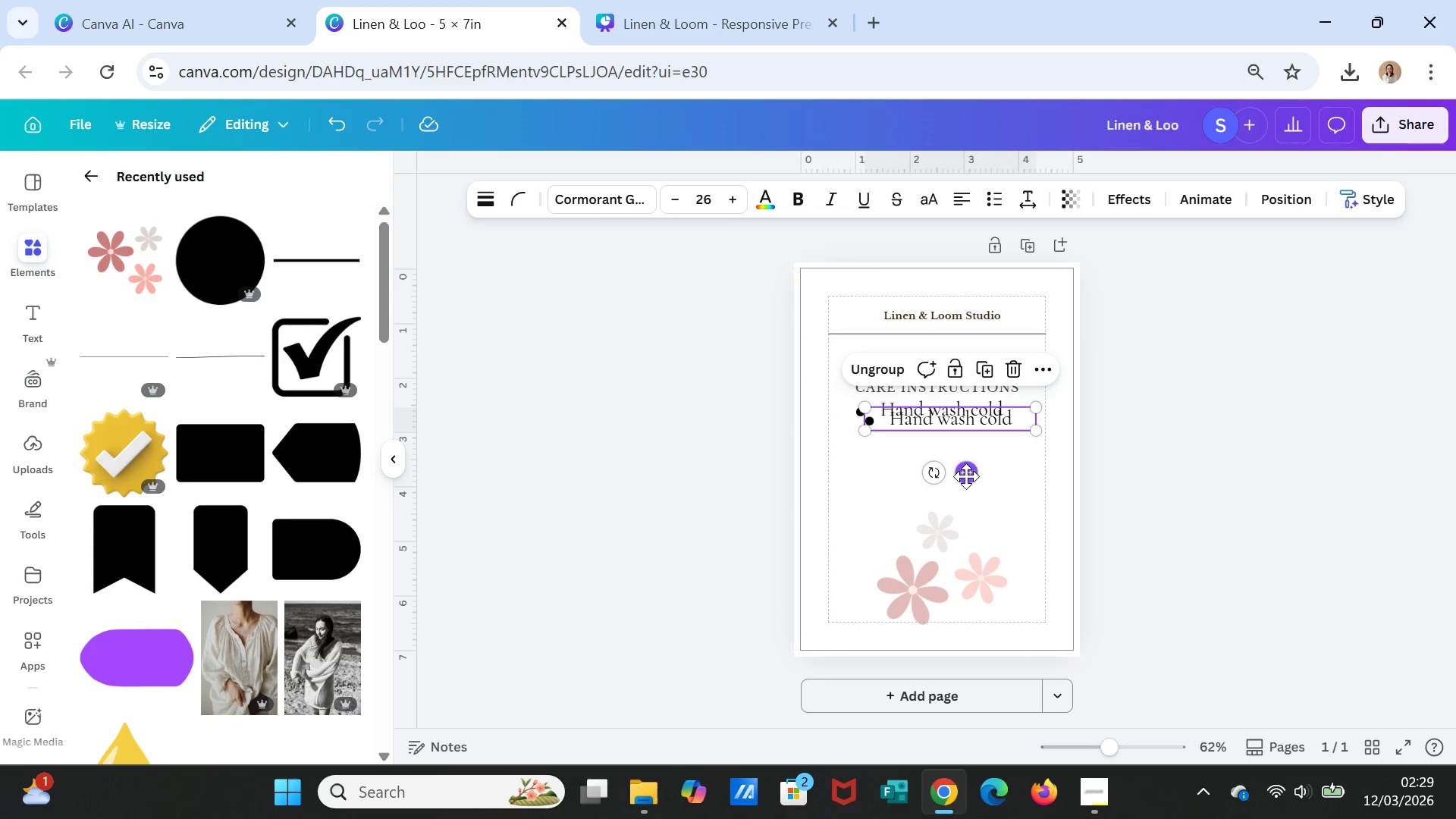 
left_click_drag(start_coordinate=[966, 477], to_coordinate=[957, 500])
 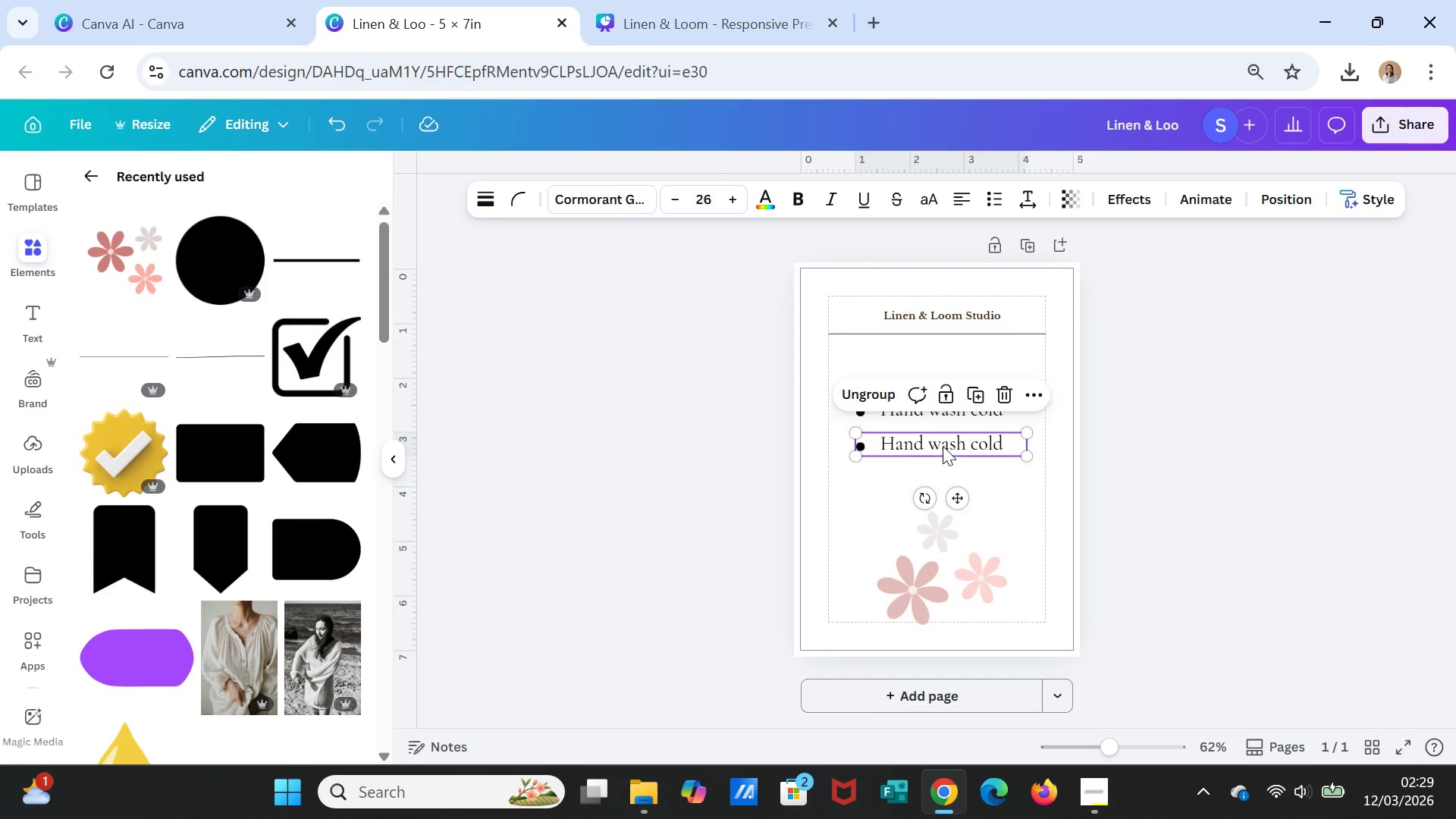 
double_click([943, 446])
 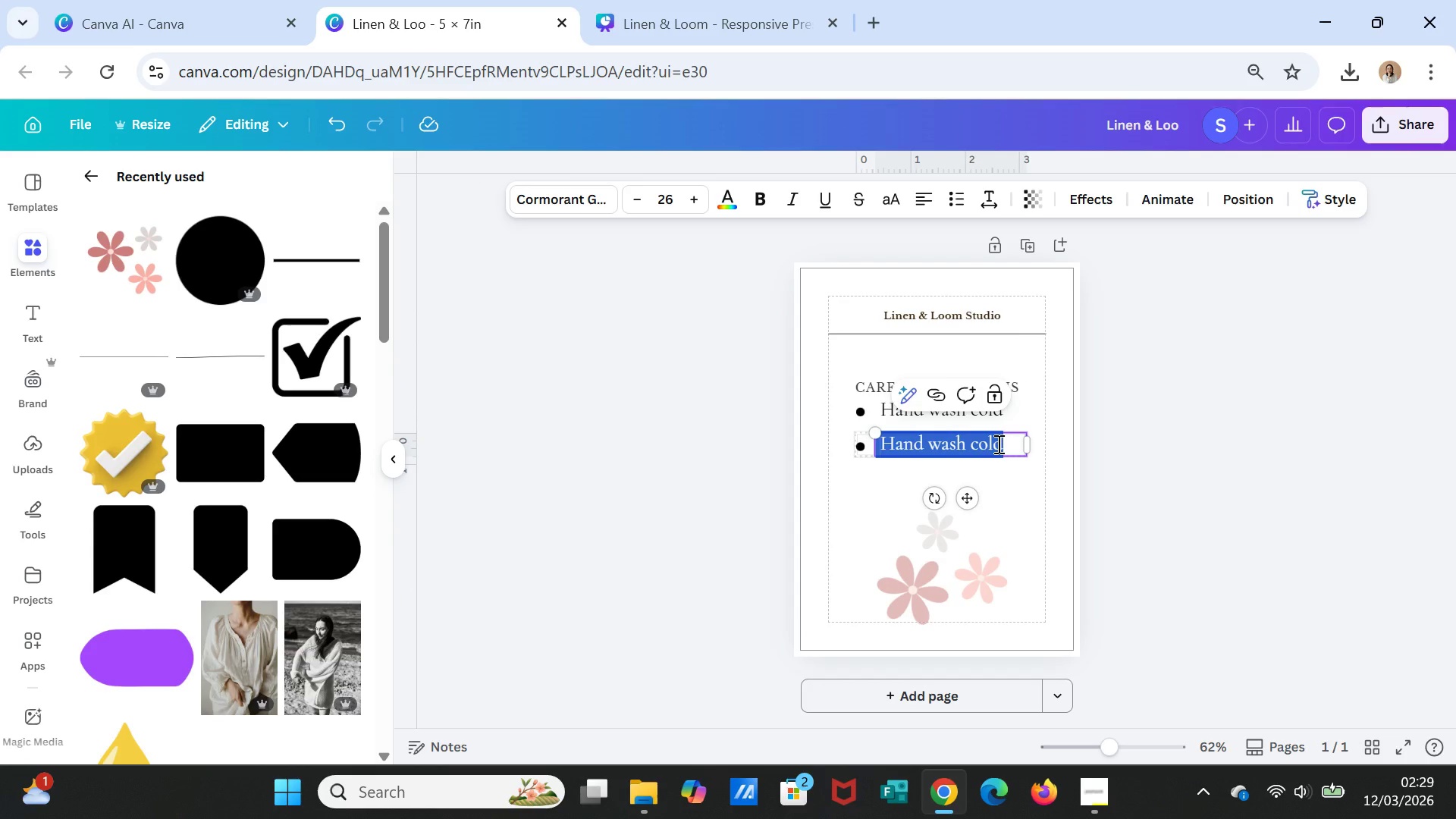 
type(Use mild)
 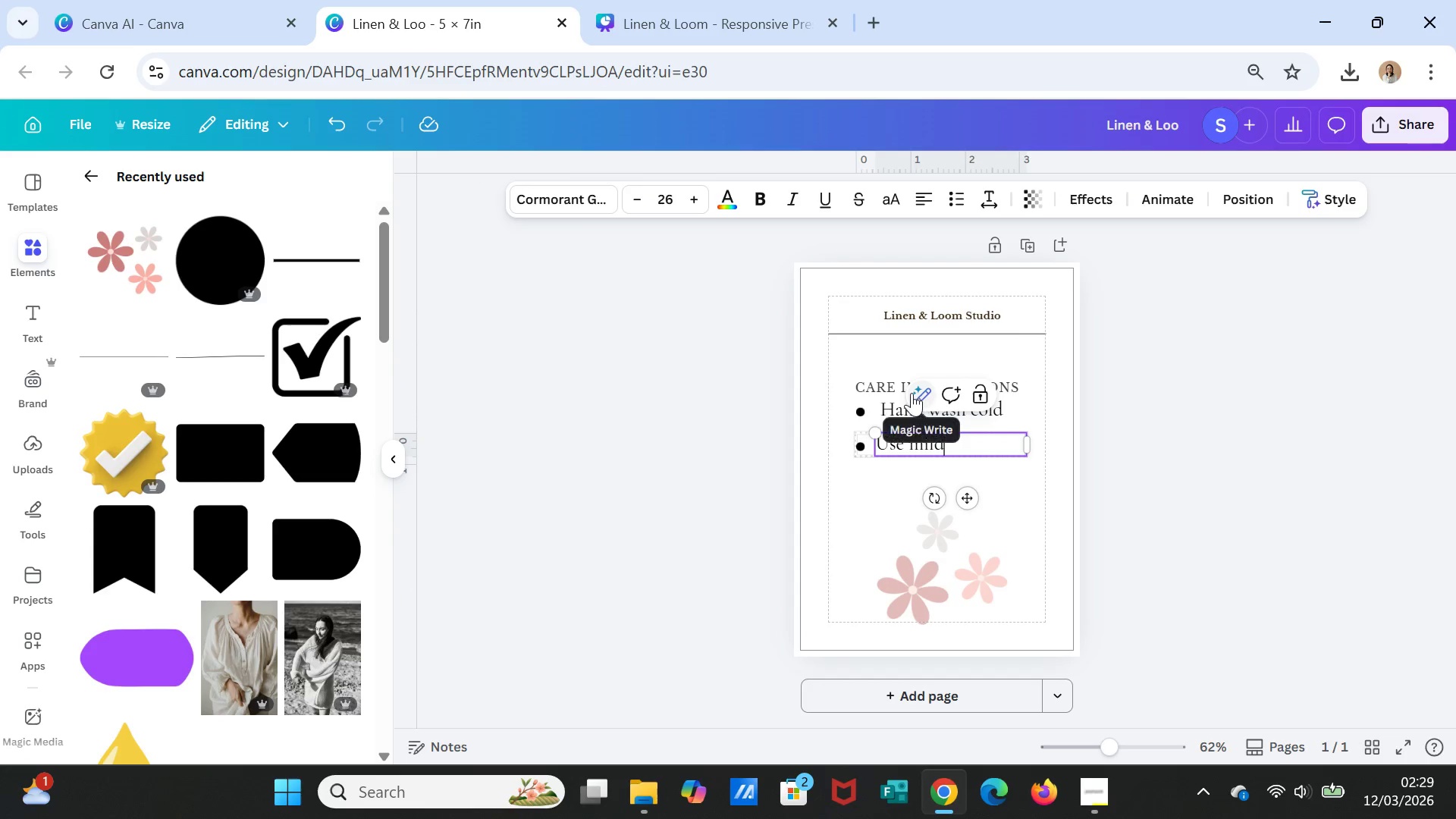 
type( detergent)
 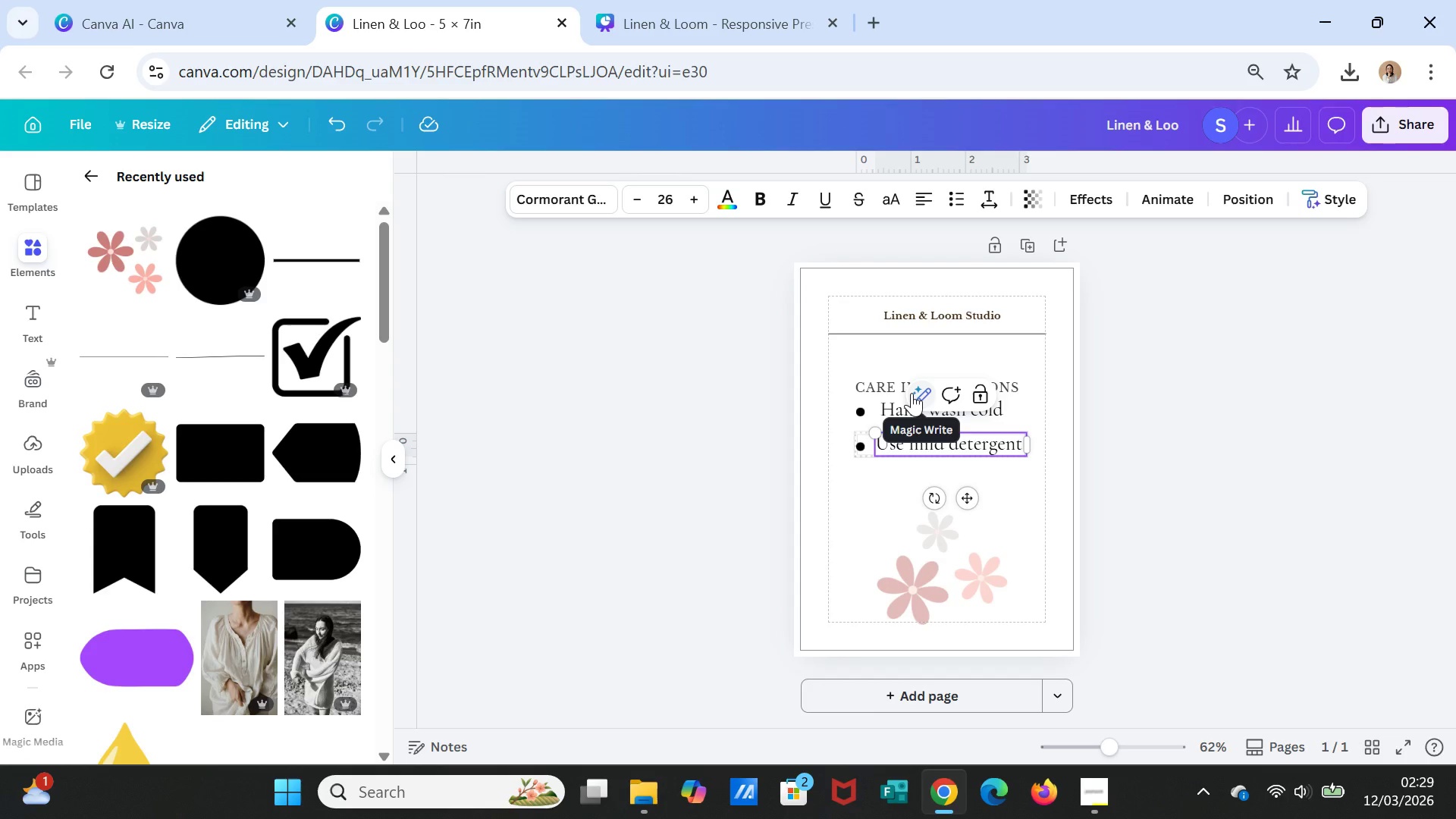 
wait(5.3)
 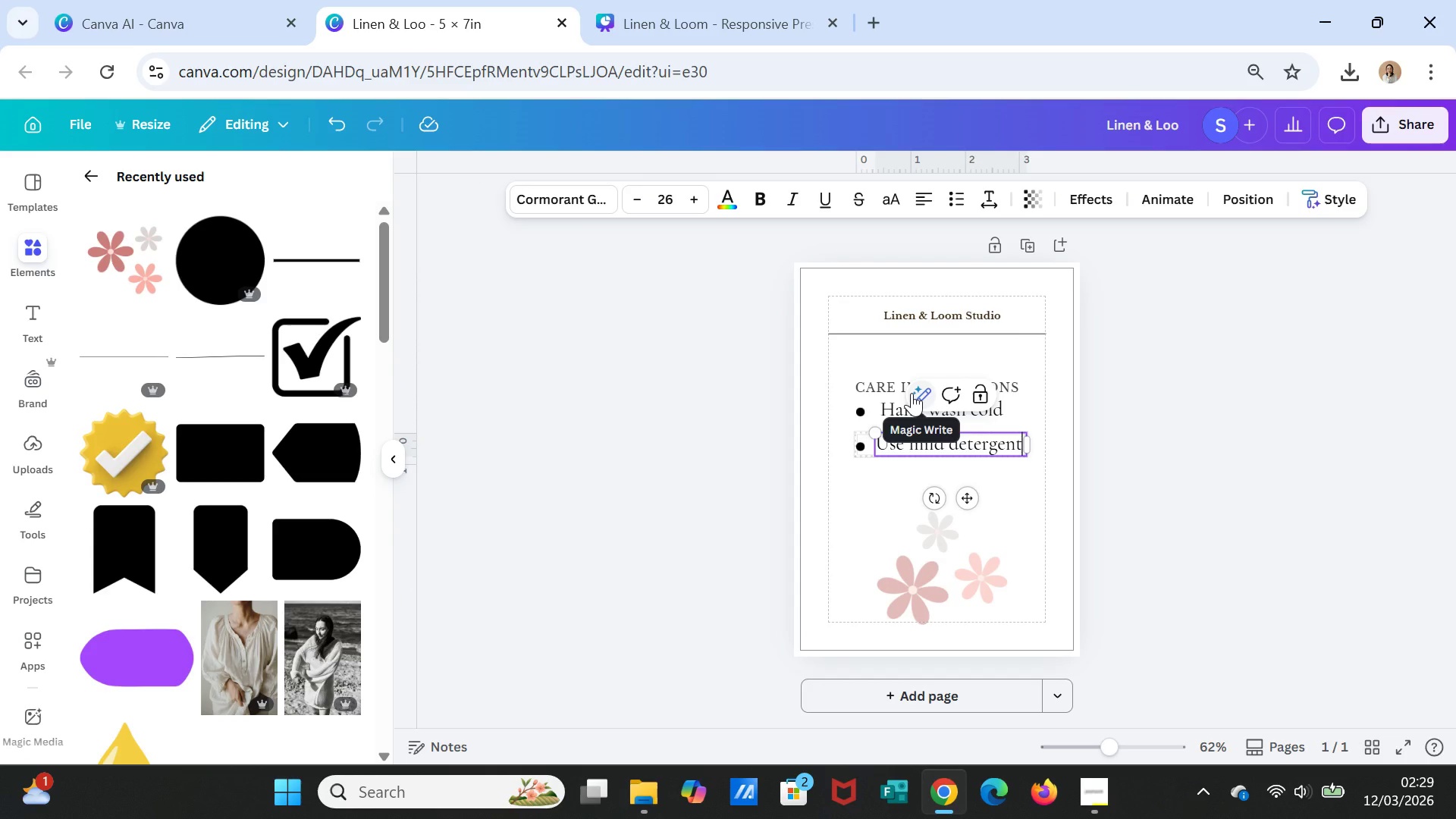 
left_click([1025, 516])
 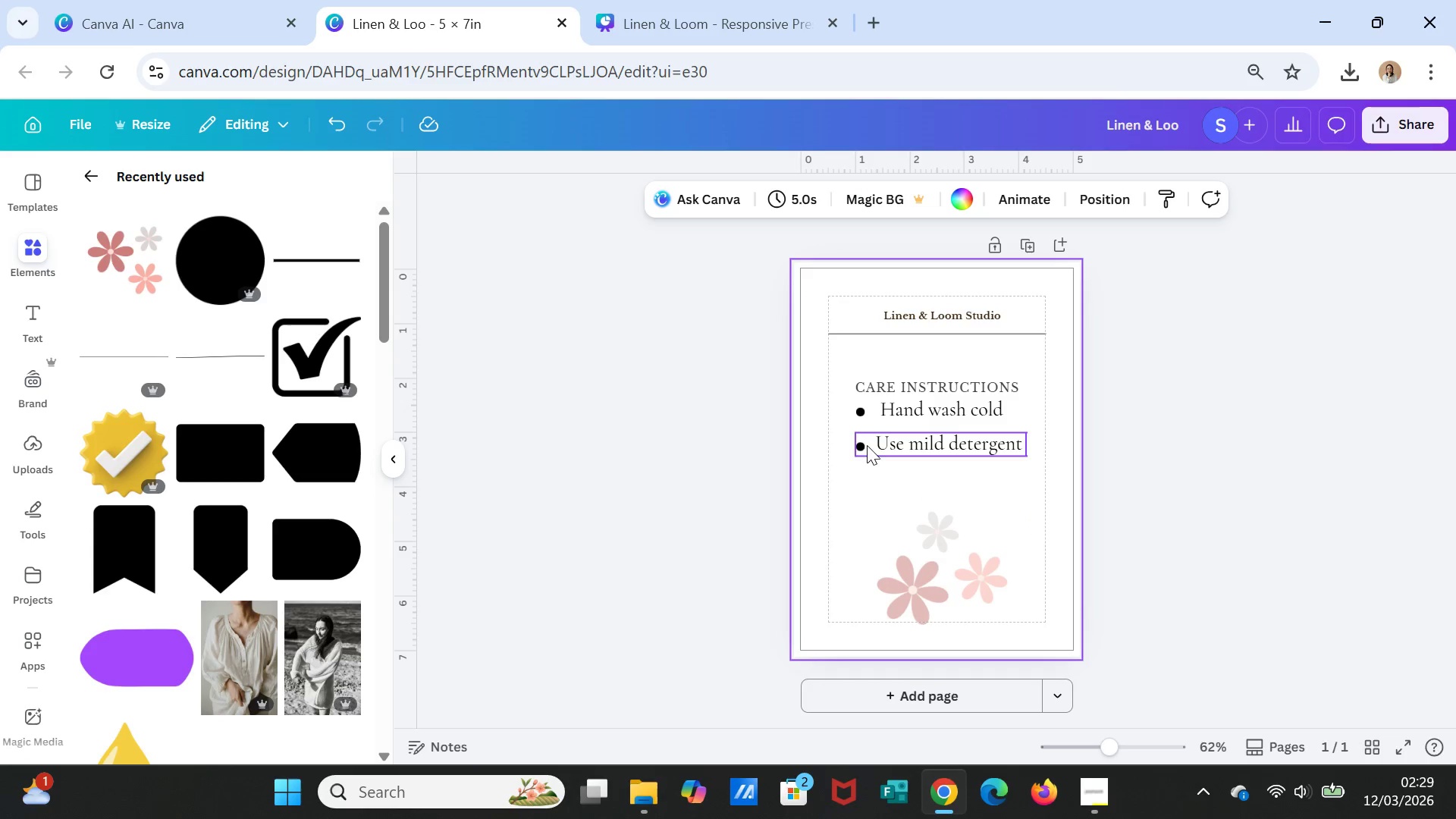 
left_click([902, 444])
 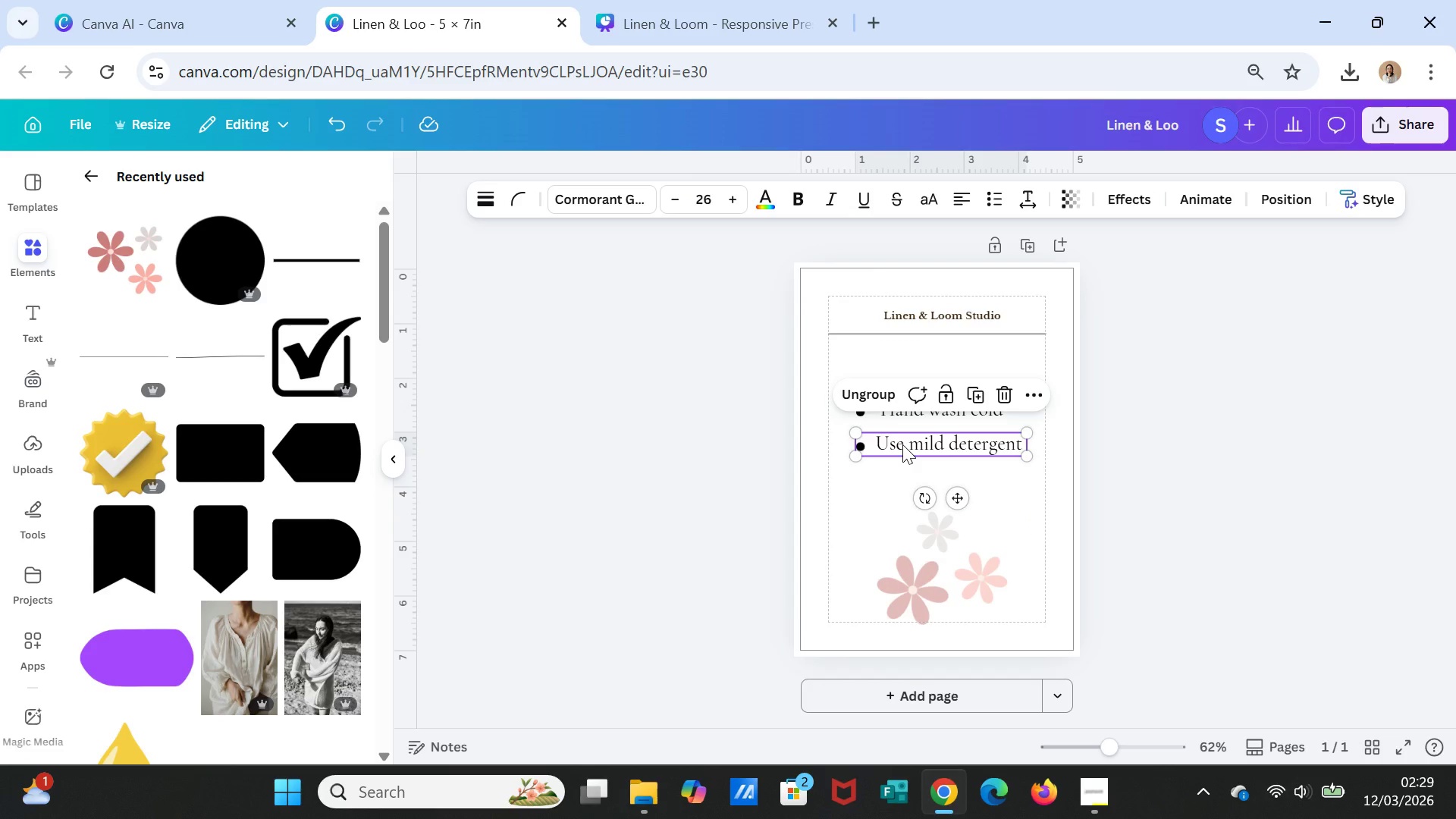 
key(Control+C)
 